 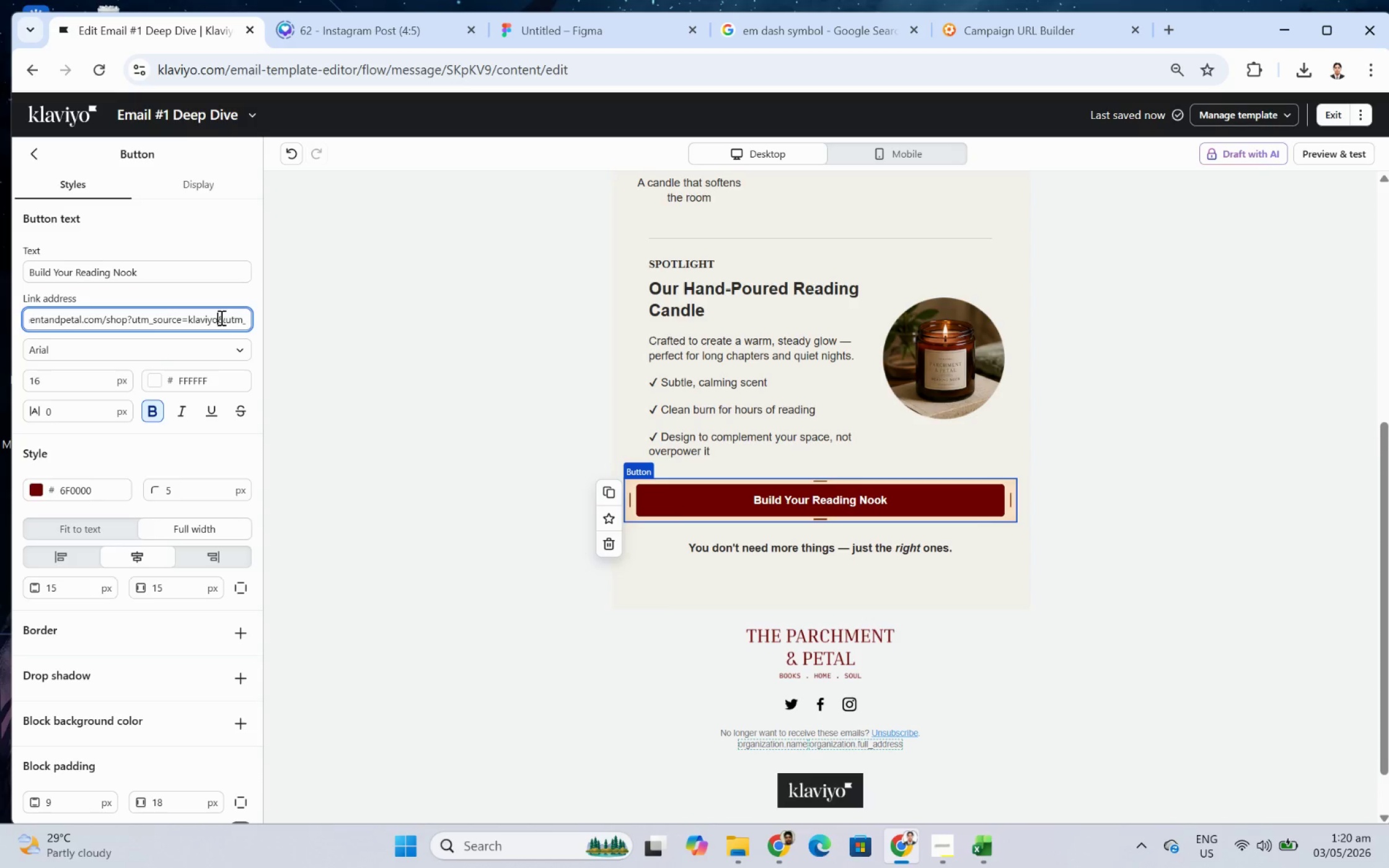 
left_click([202, 320])
 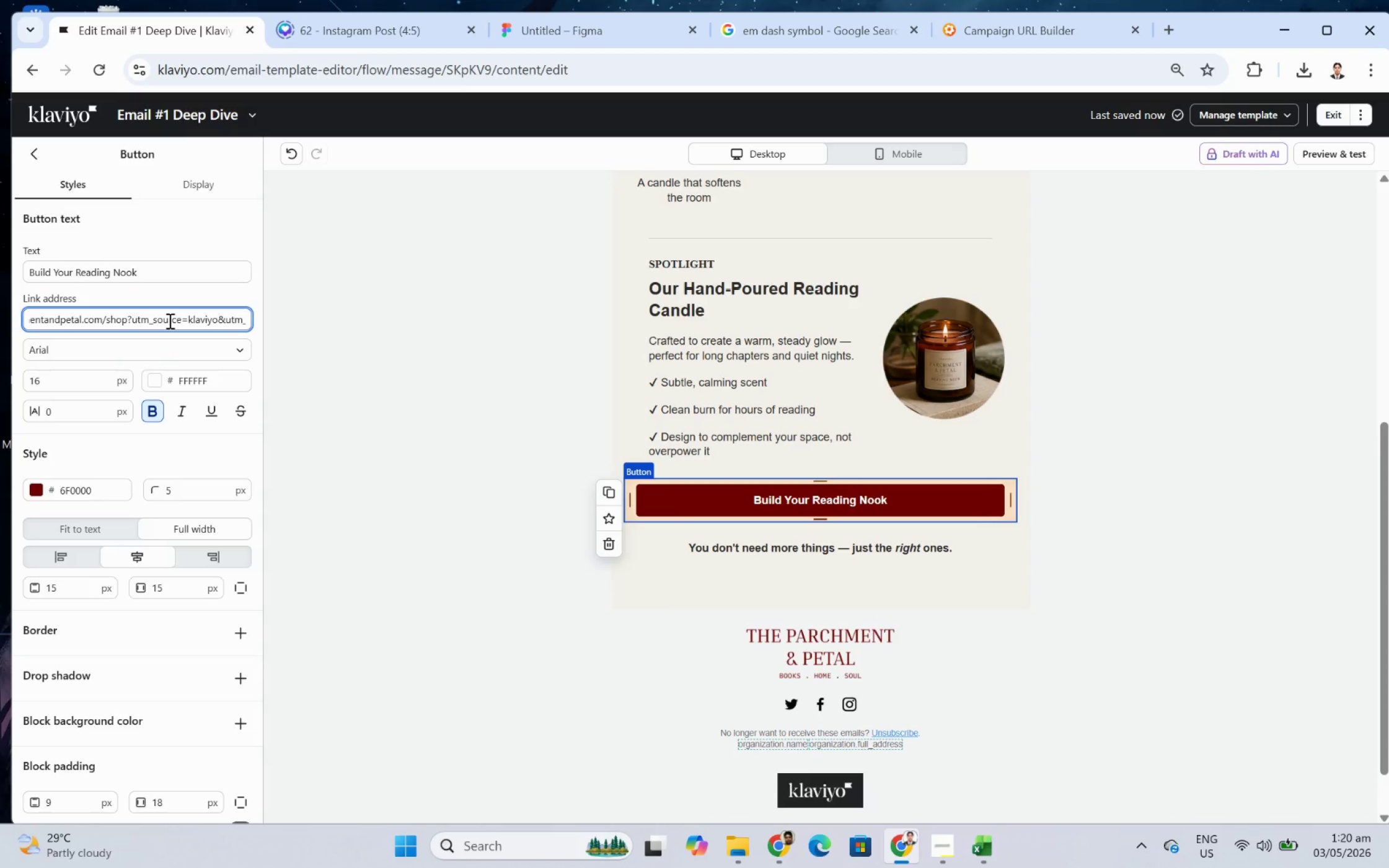 
left_click_drag(start_coordinate=[170, 320], to_coordinate=[241, 320])
 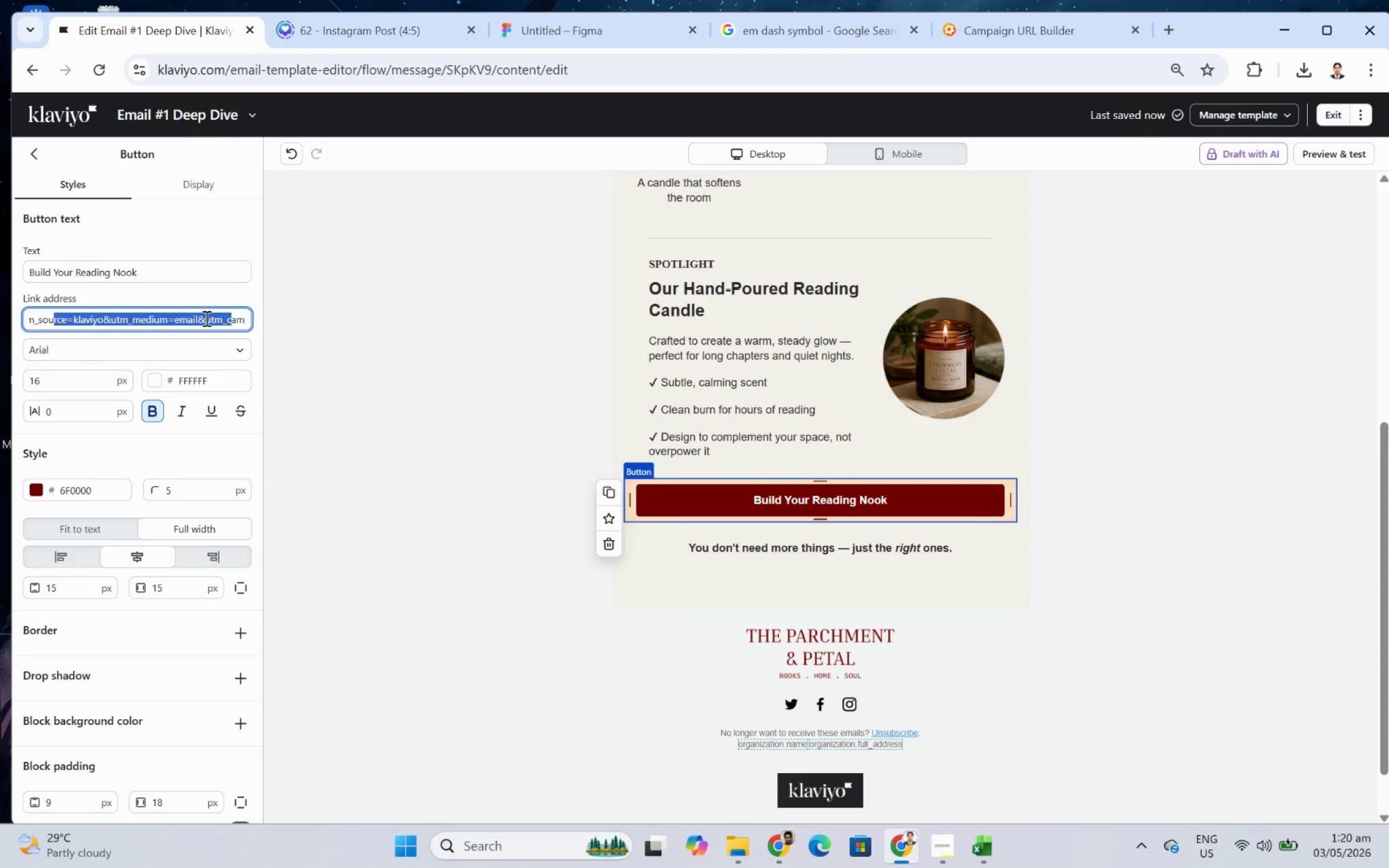 
left_click([203, 318])
 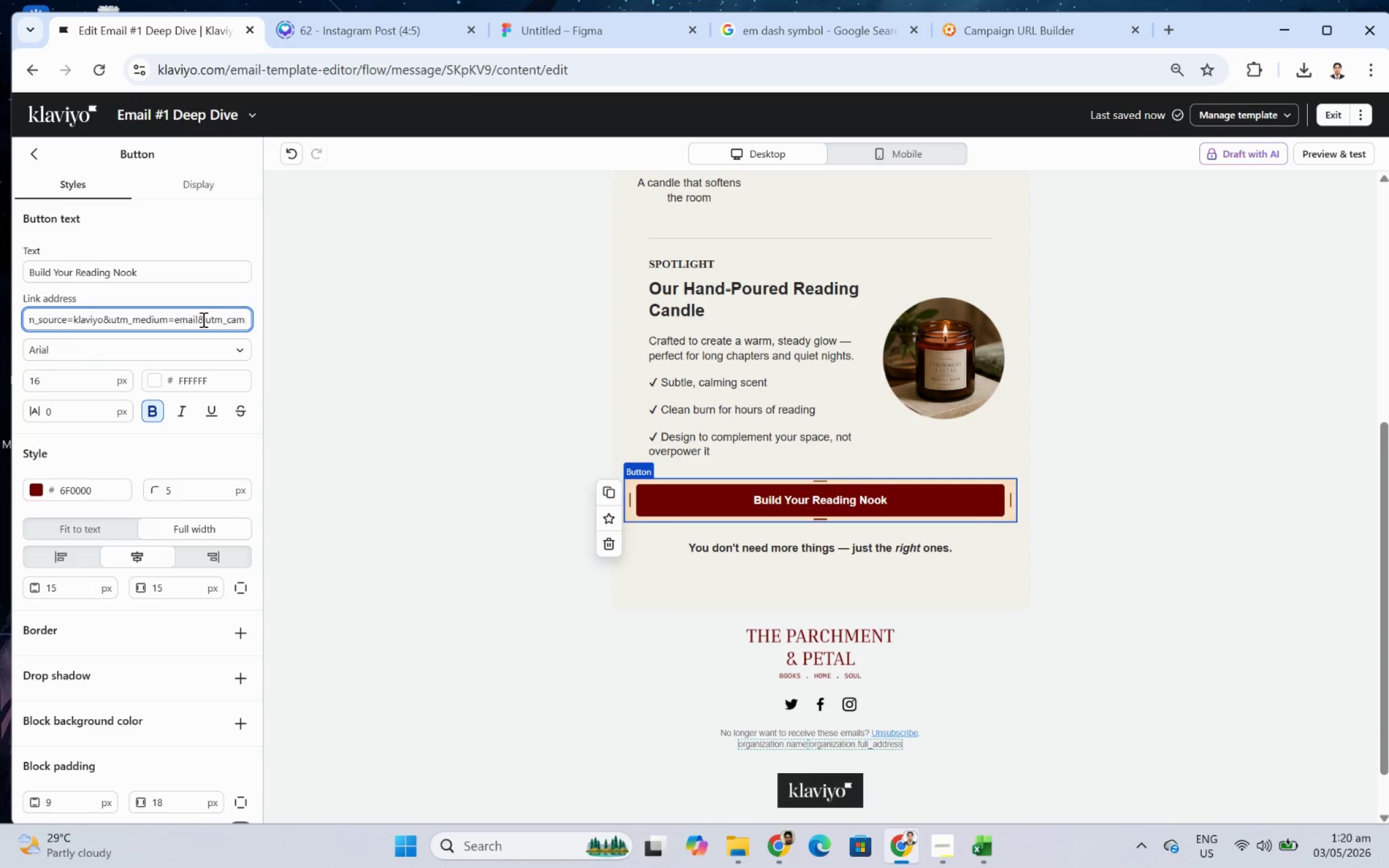 
left_click_drag(start_coordinate=[203, 319], to_coordinate=[236, 320])
 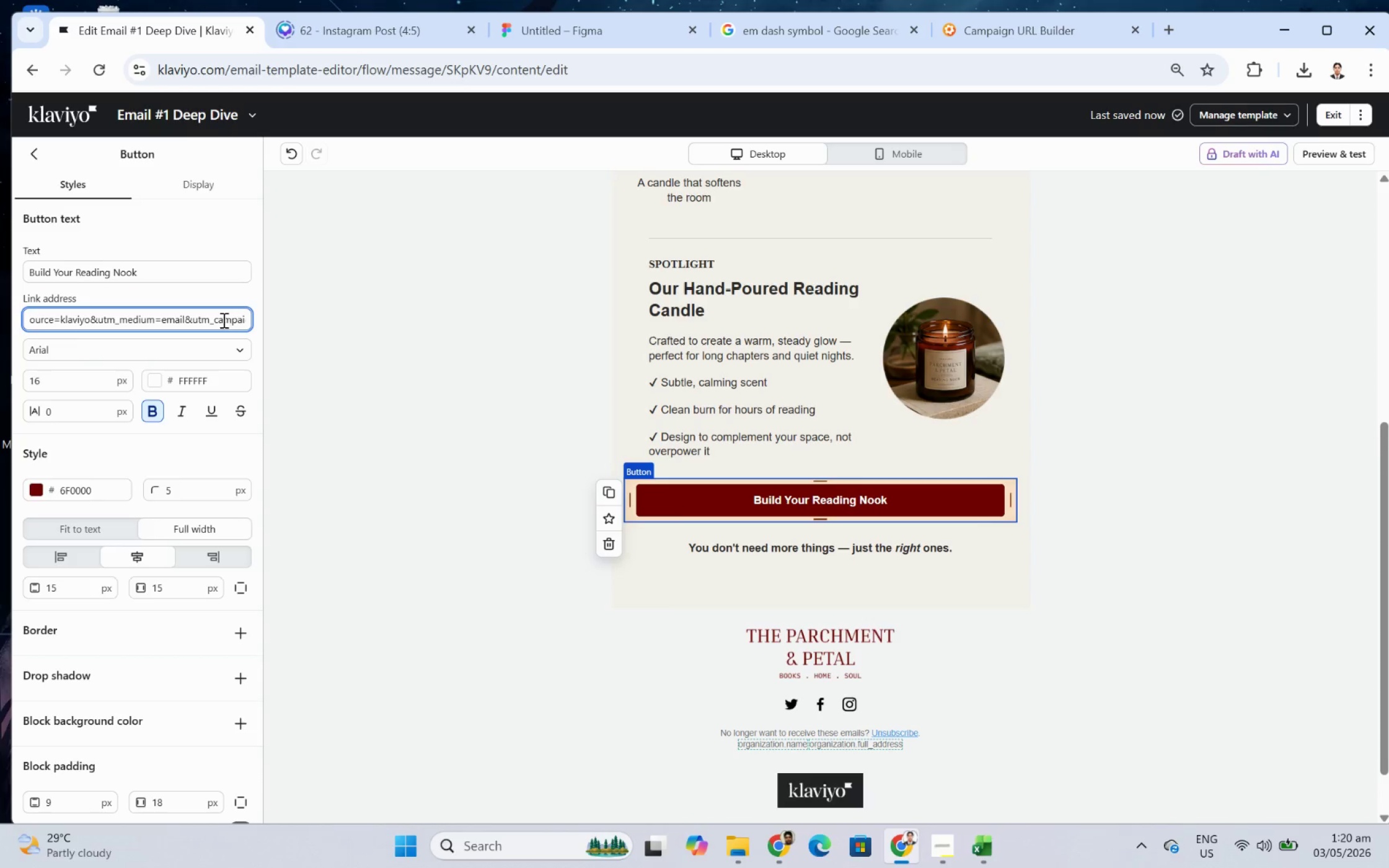 
left_click_drag(start_coordinate=[223, 320], to_coordinate=[237, 320])
 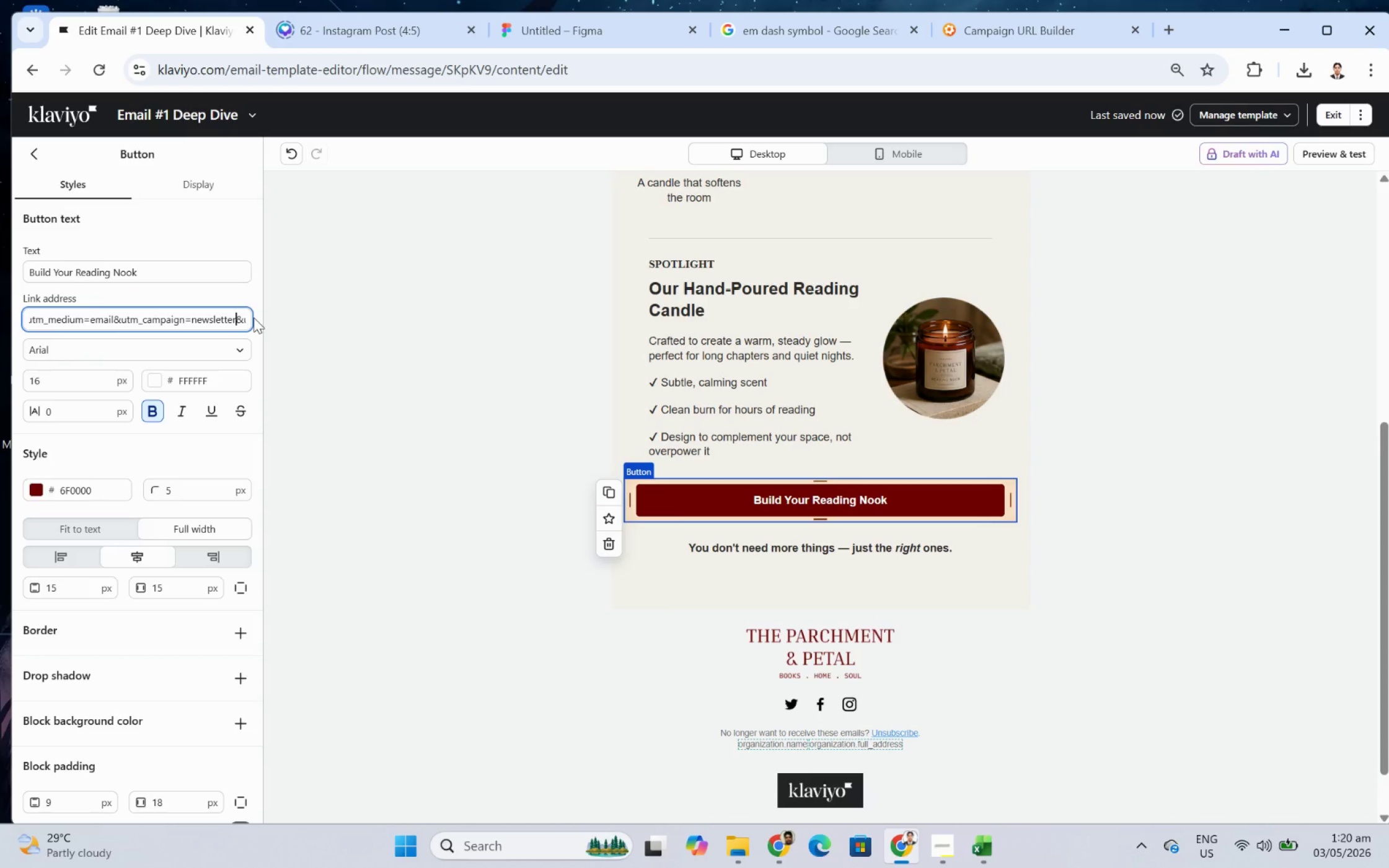 
key(Backspace)
key(Backspace)
key(Backspace)
key(Backspace)
key(Backspace)
key(Backspace)
key(Backspace)
key(Backspace)
key(Backspace)
key(Backspace)
type(flow)
 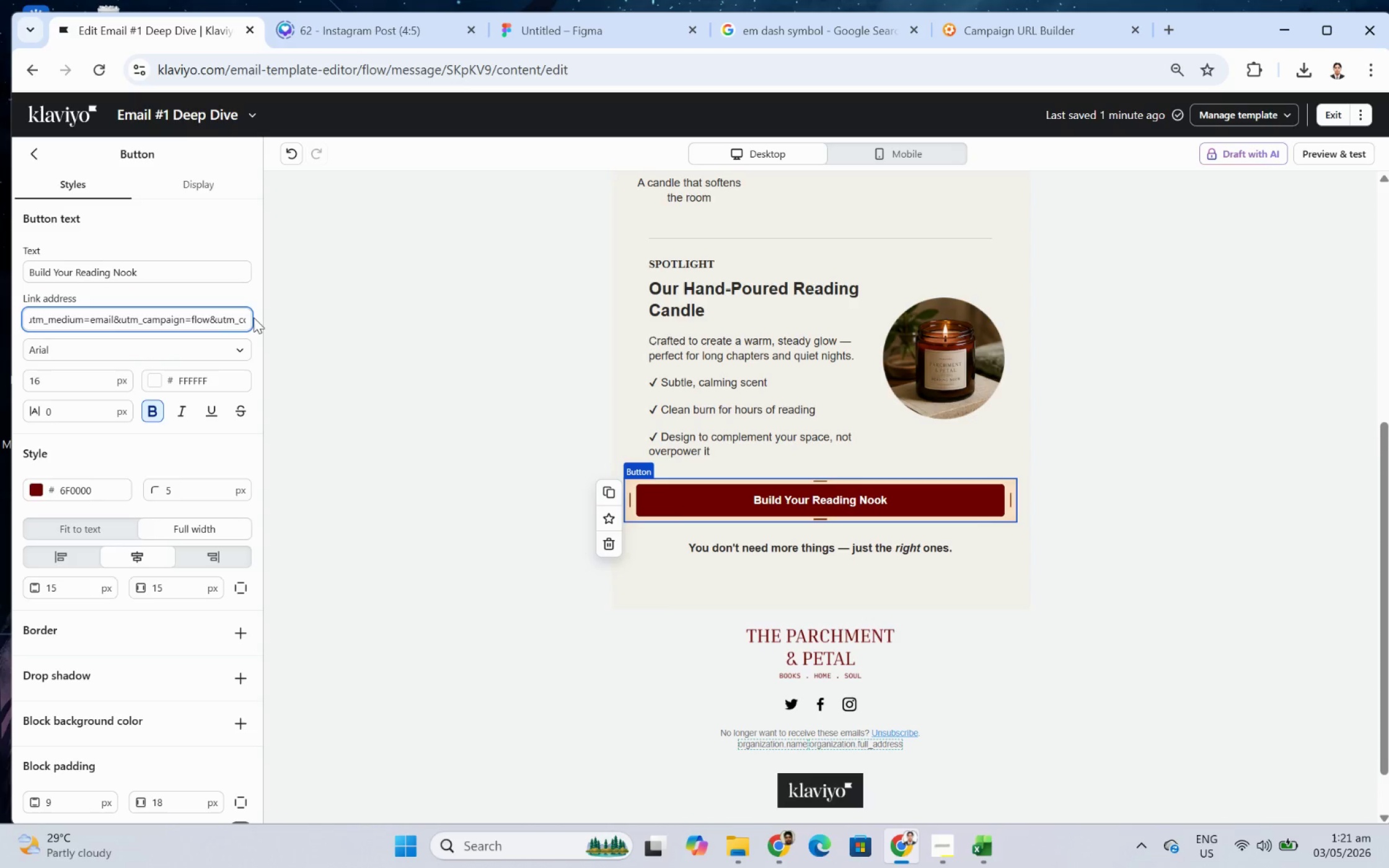 
hold_key(key=ArrowRight, duration=1.5)
 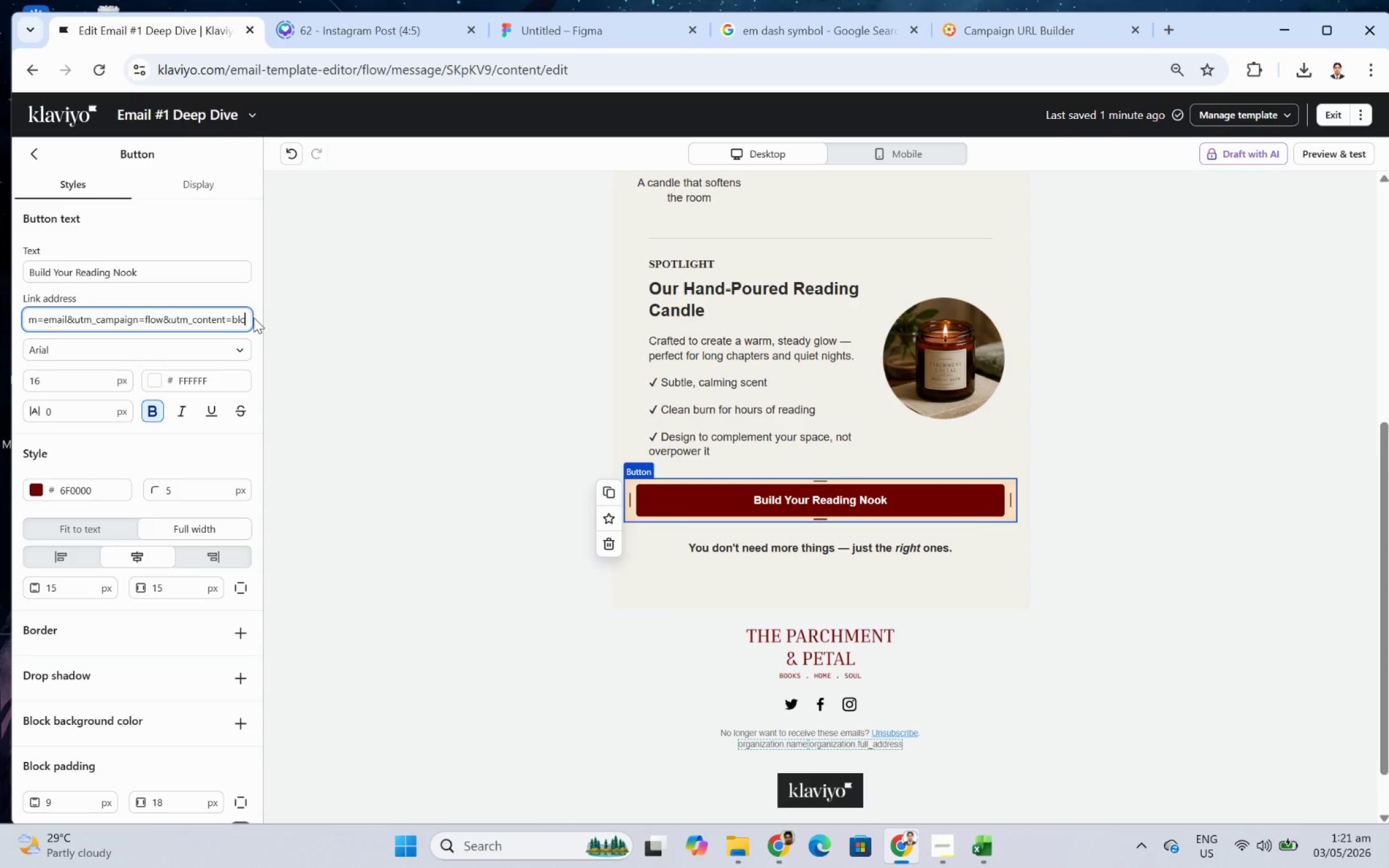 
key(ArrowRight)
 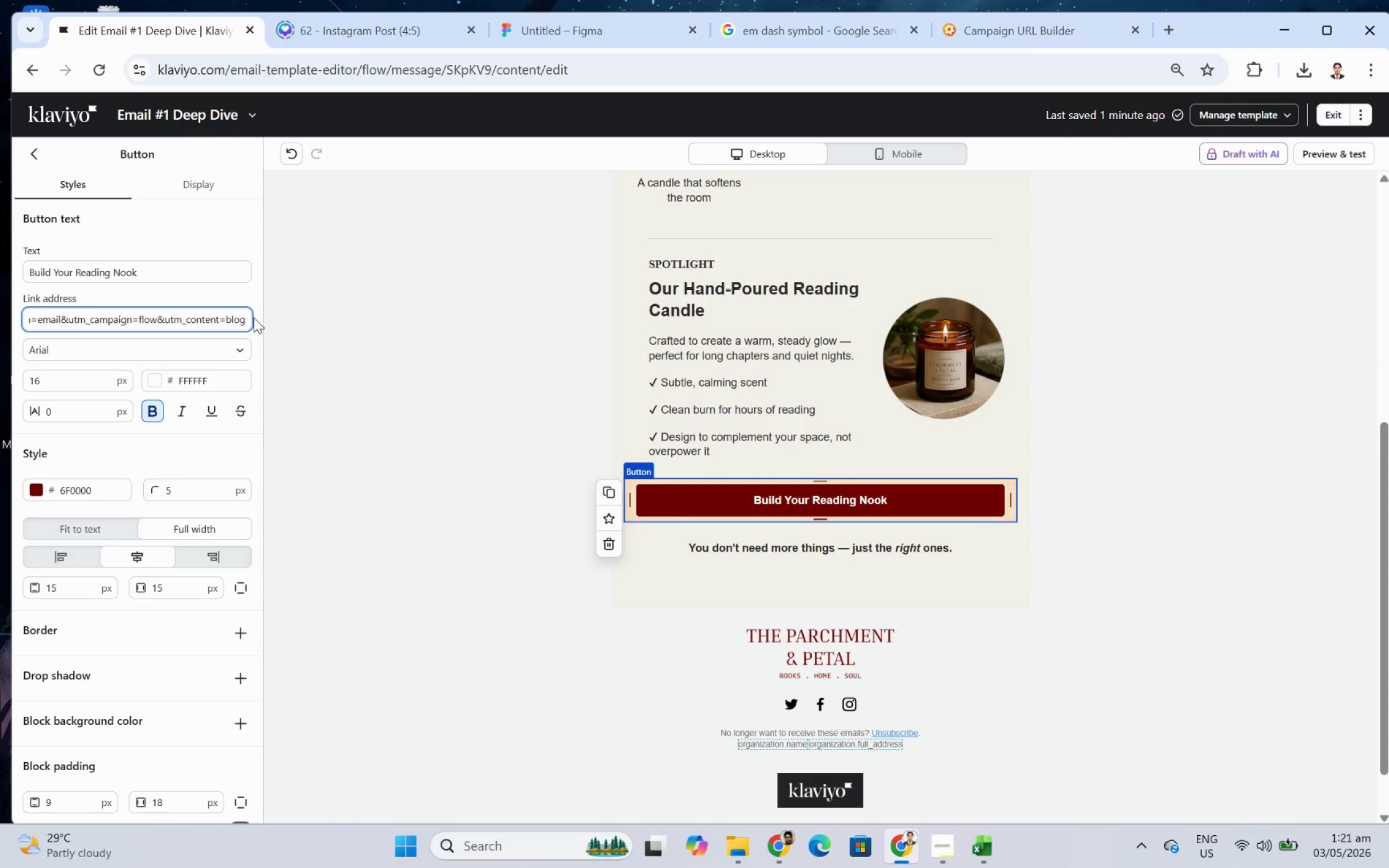 
key(ArrowRight)
 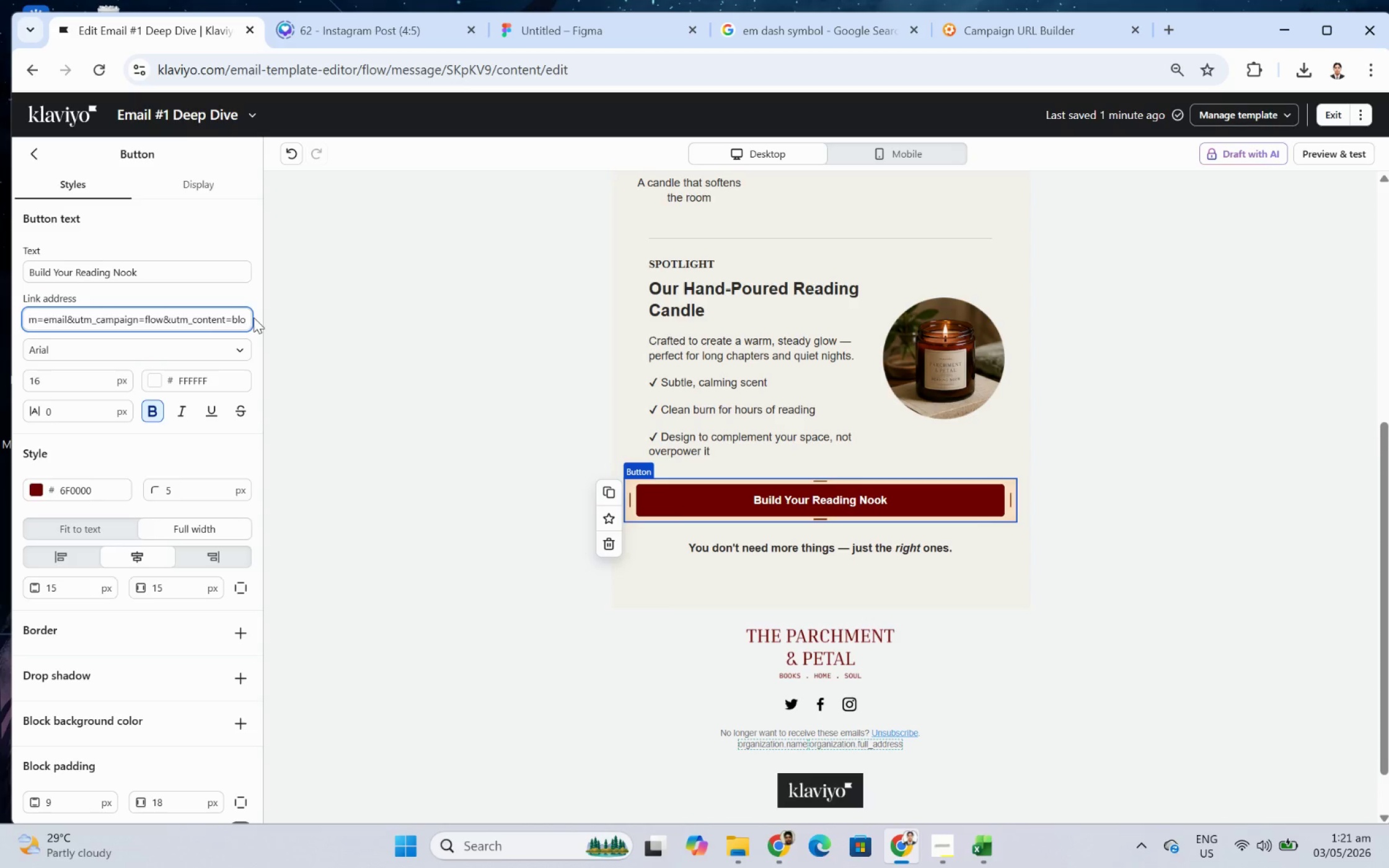 
key(Backspace)
key(Backspace)
key(Backspace)
key(Backspace)
type(email1)
 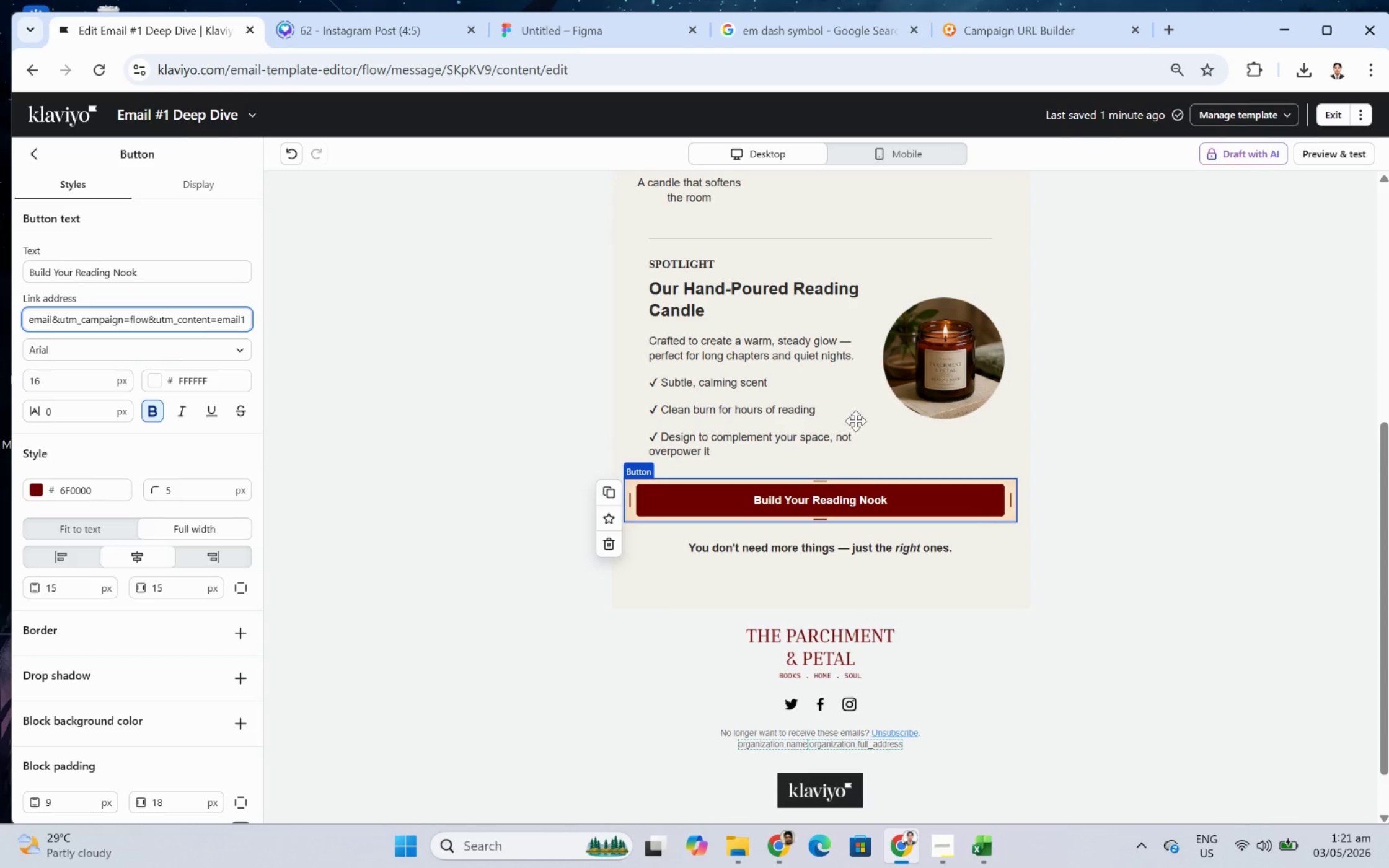 
left_click([1214, 486])
 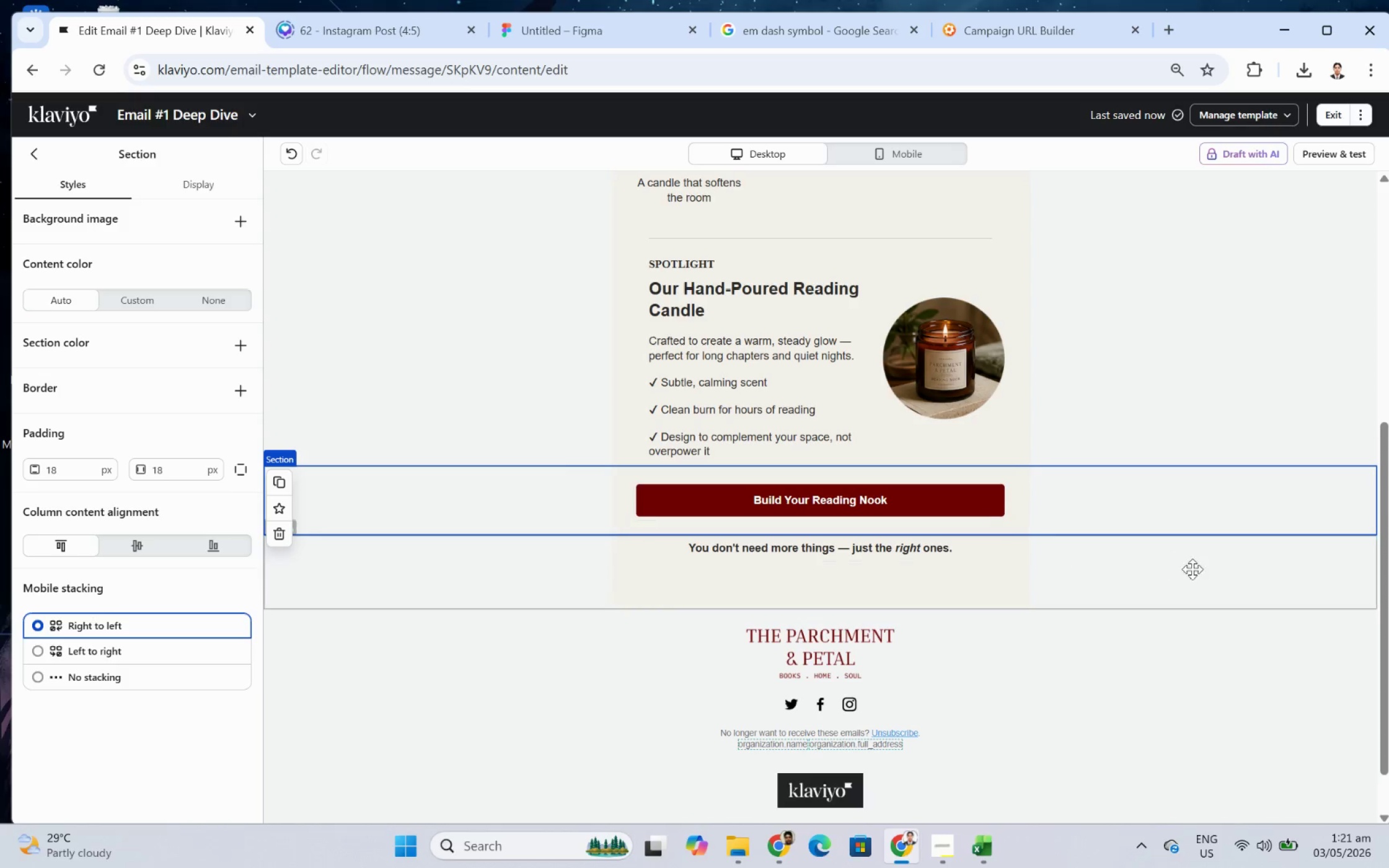 
scroll: coordinate [1196, 569], scroll_direction: none, amount: 0.0
 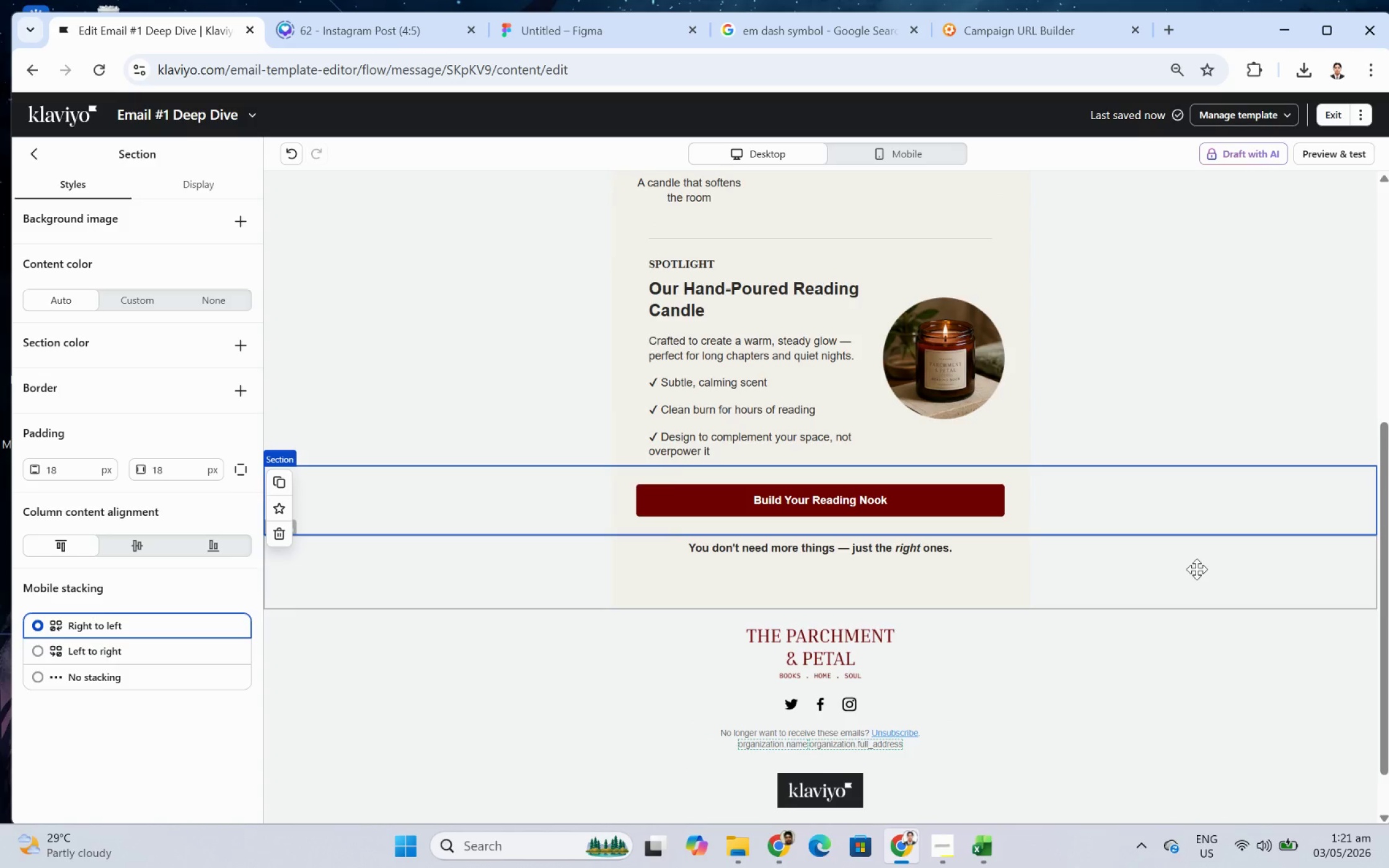 
scroll: coordinate [1196, 569], scroll_direction: up, amount: 4.0
 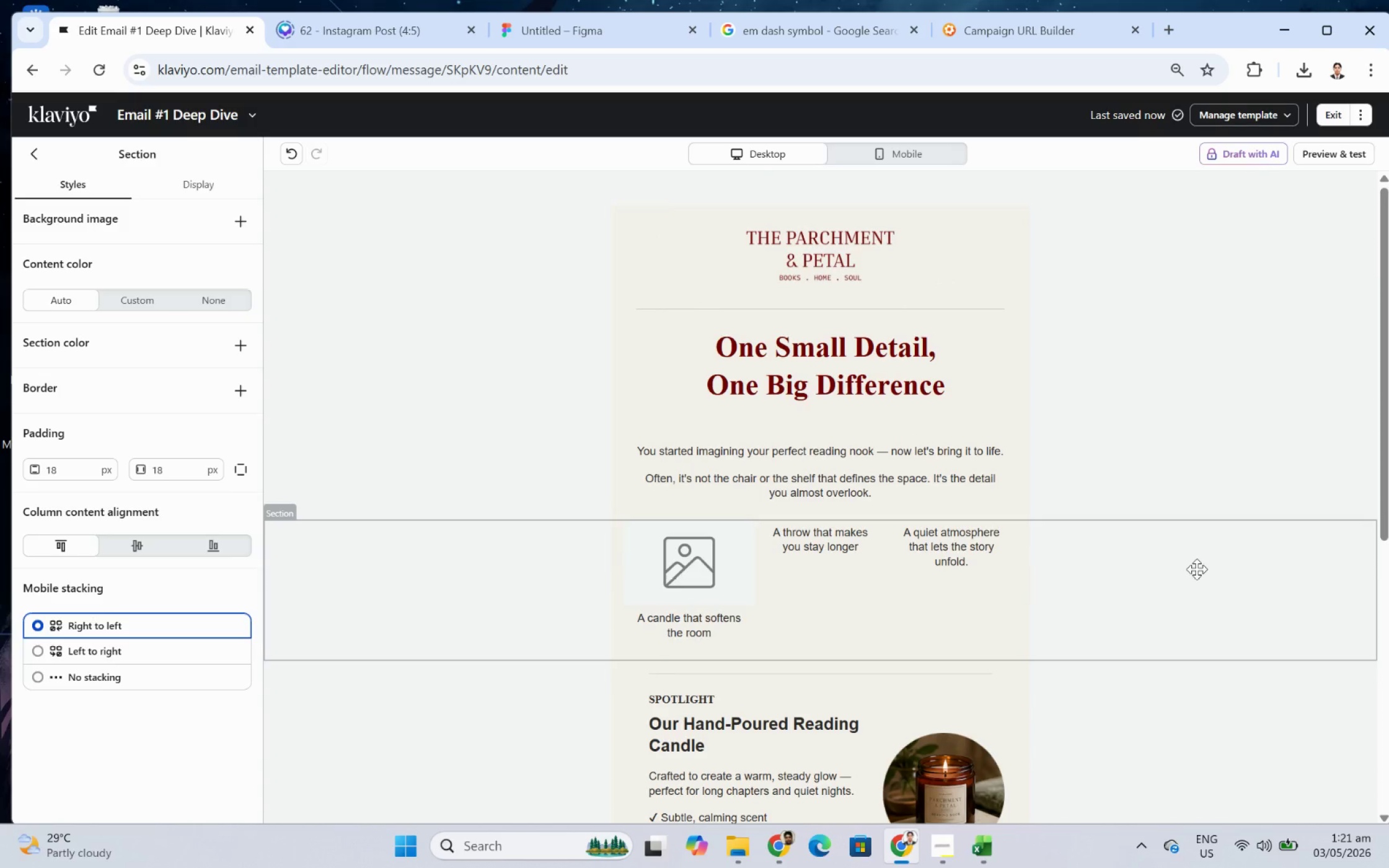 
scroll: coordinate [1196, 569], scroll_direction: down, amount: 4.0
 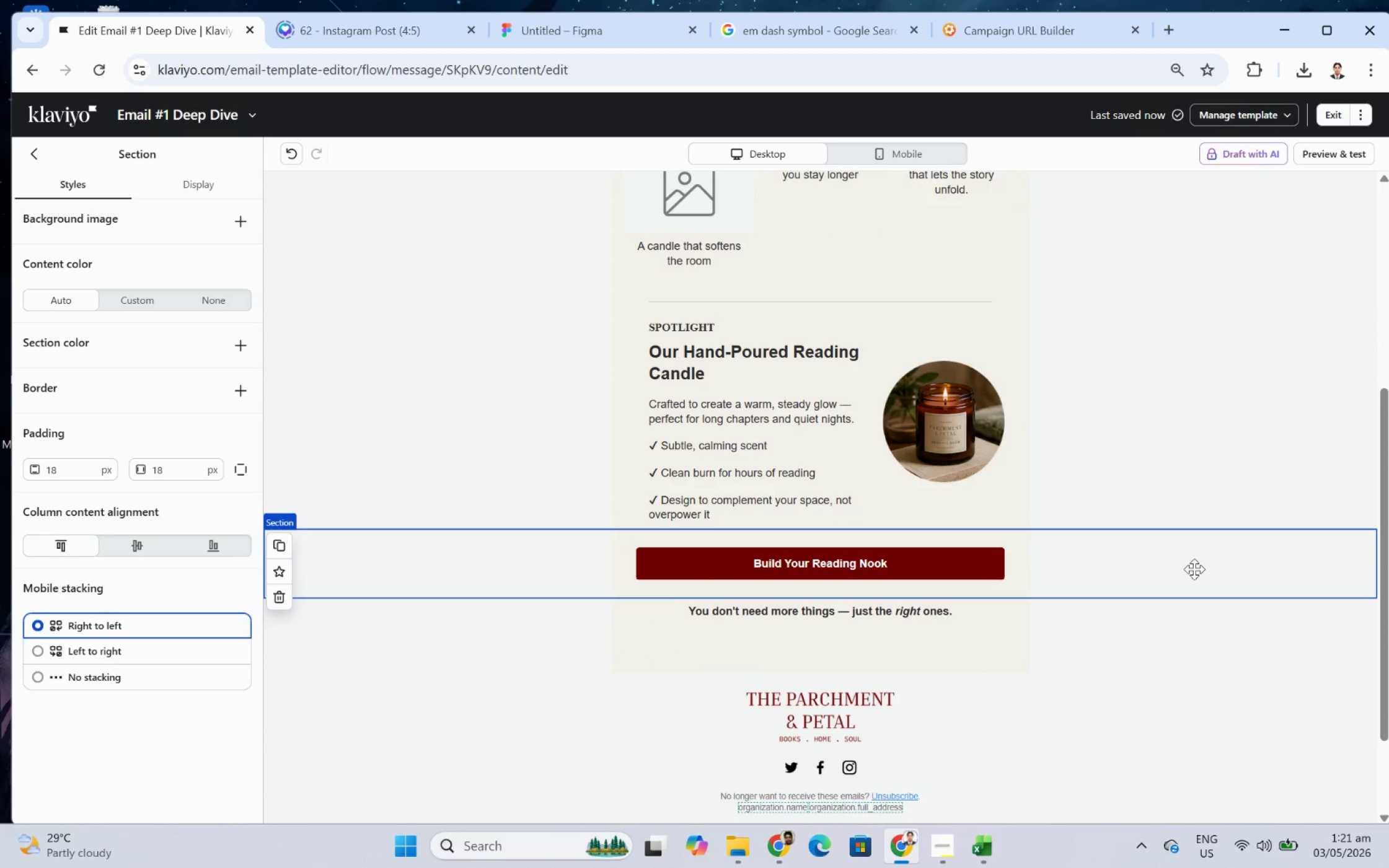 
left_click([1194, 569])
 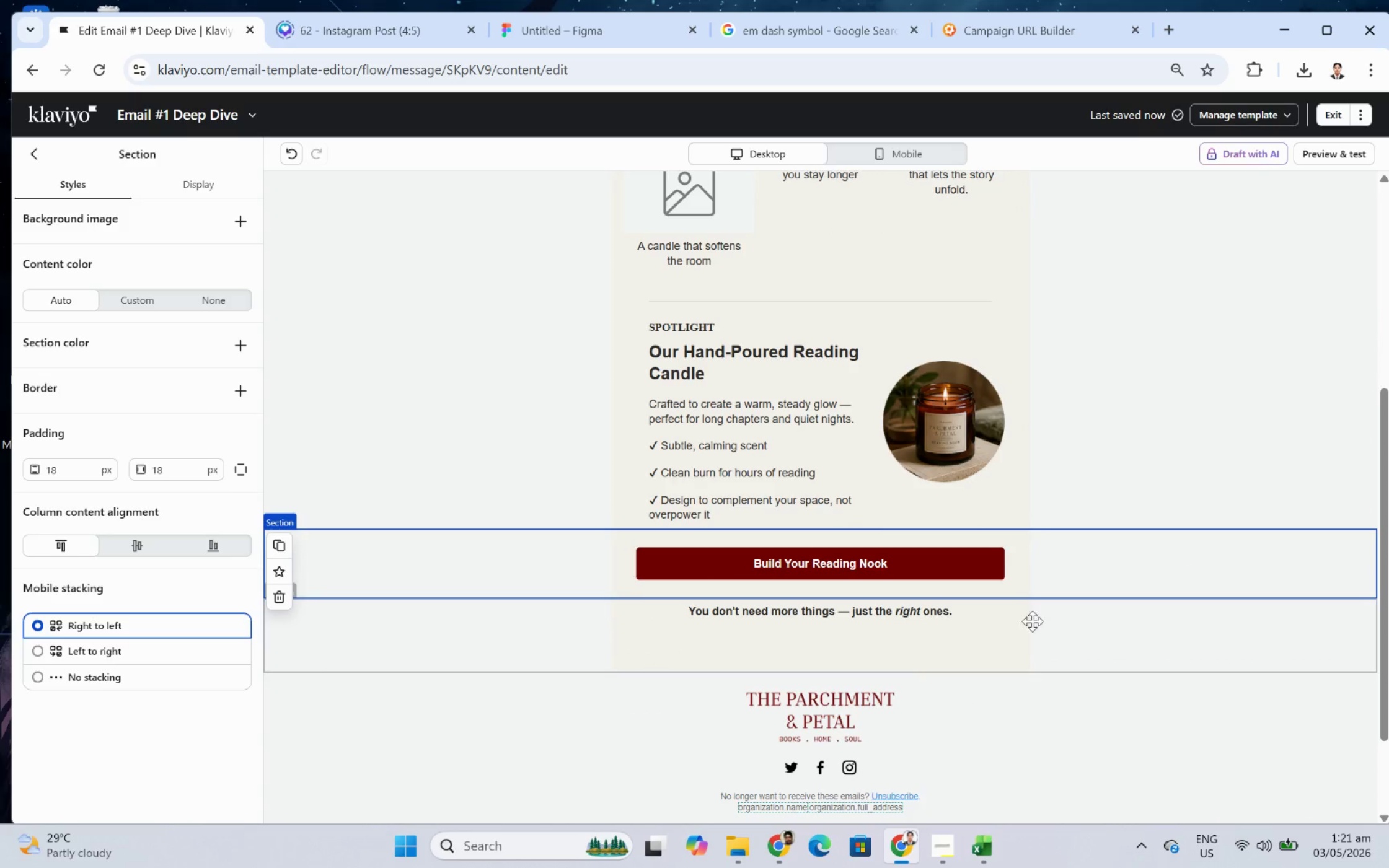 
left_click([924, 566])
 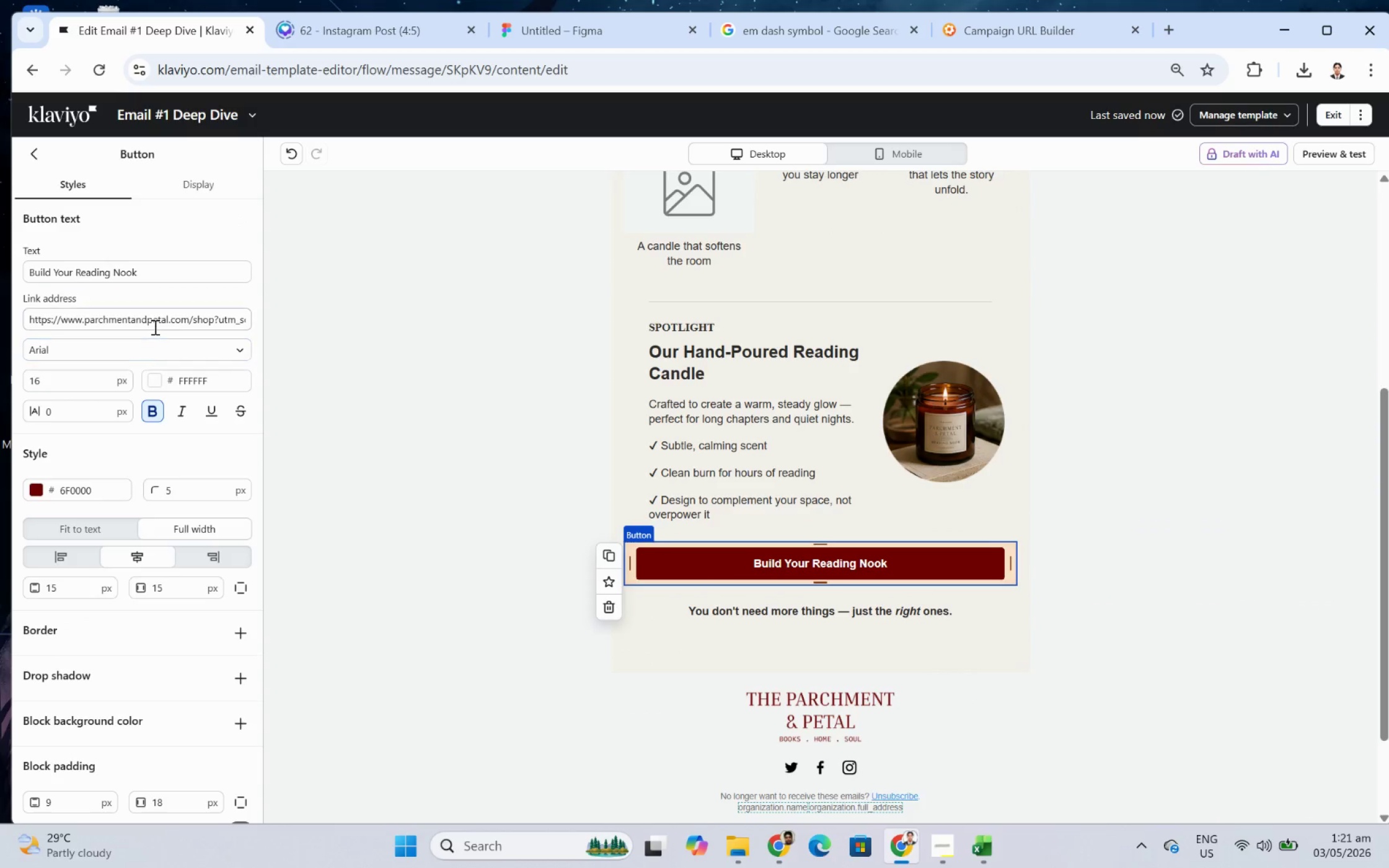 
left_click_drag(start_coordinate=[162, 324], to_coordinate=[431, 328])
 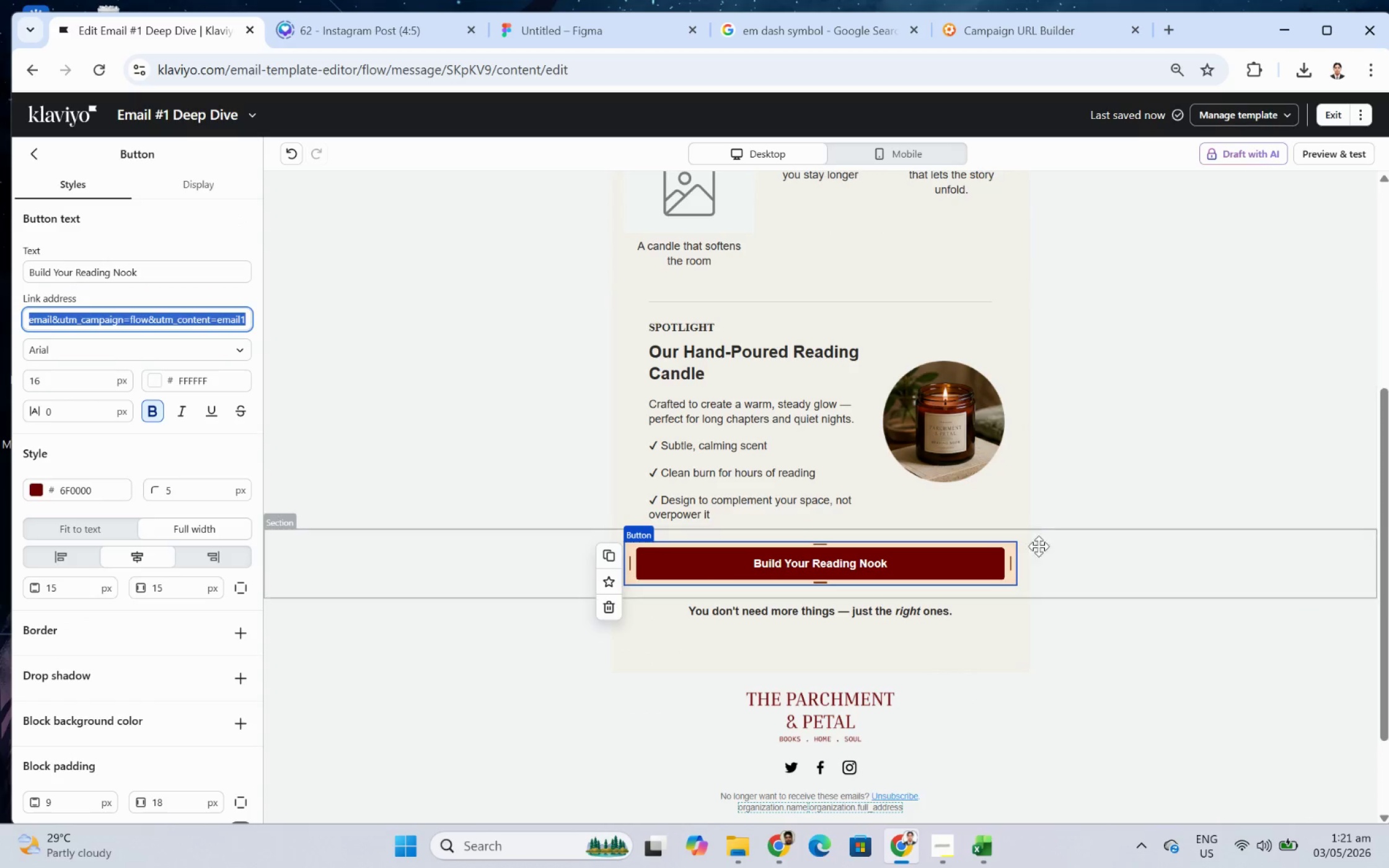 
left_click([1053, 551])
 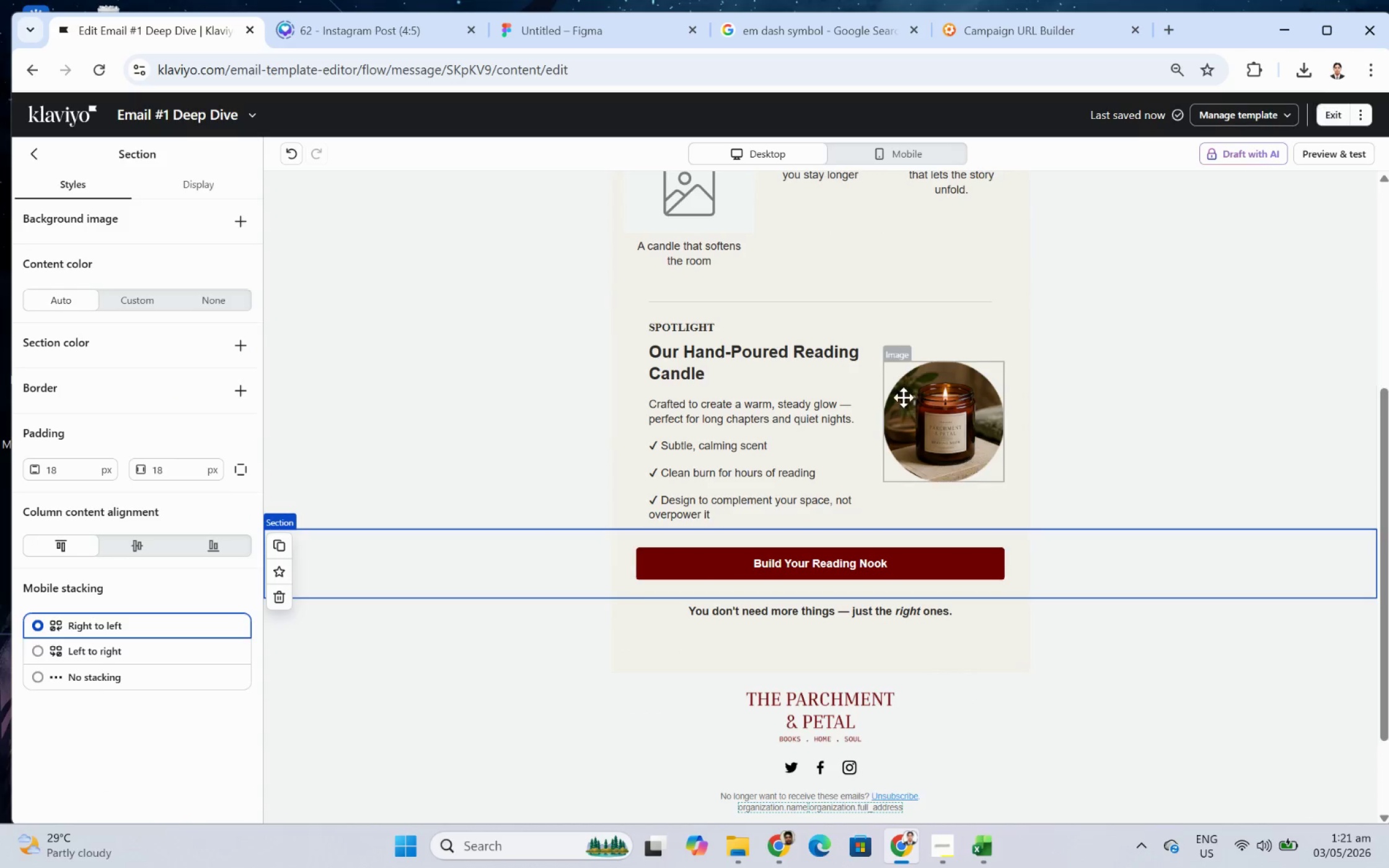 
left_click([903, 397])
 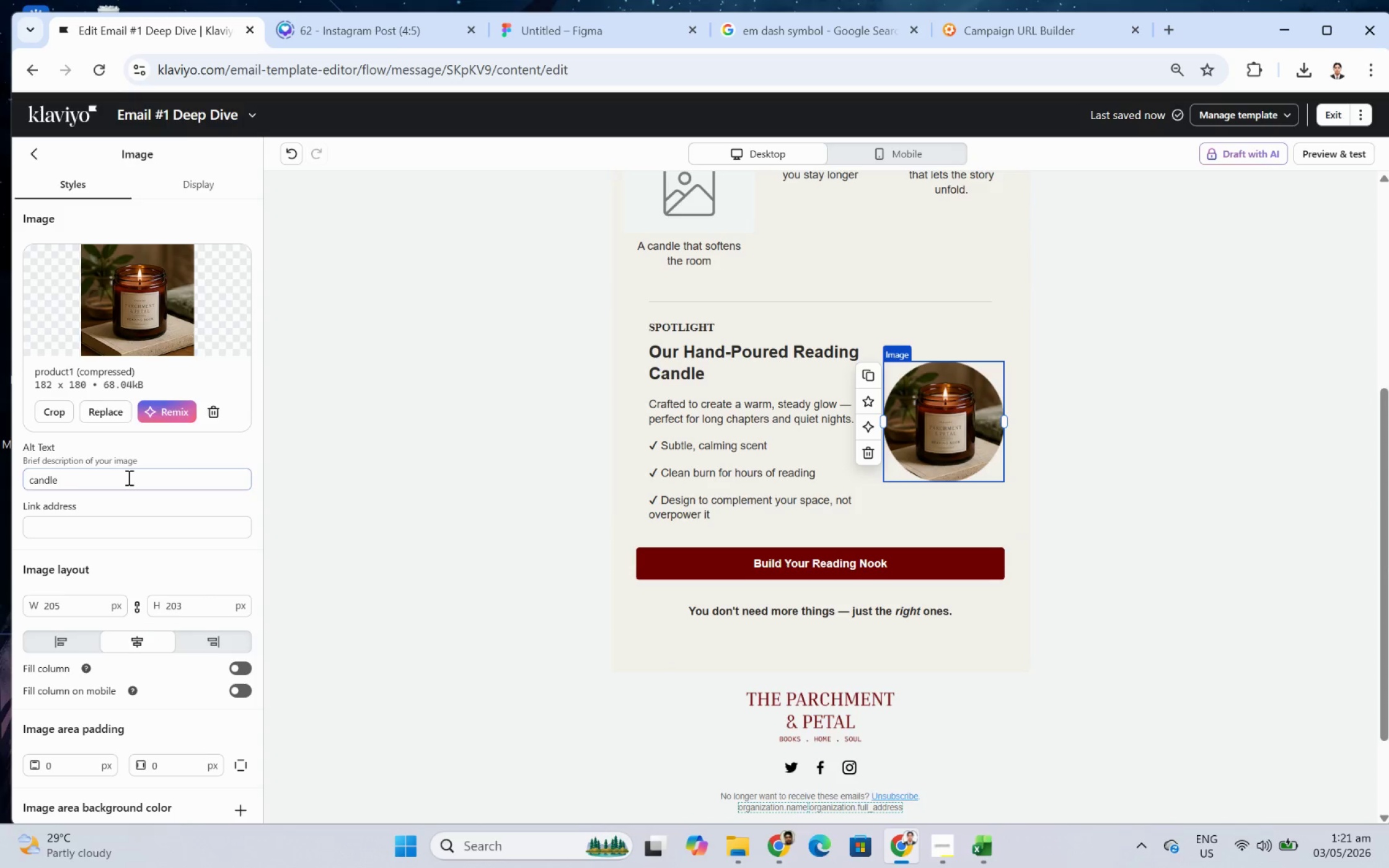 
left_click([128, 478])
 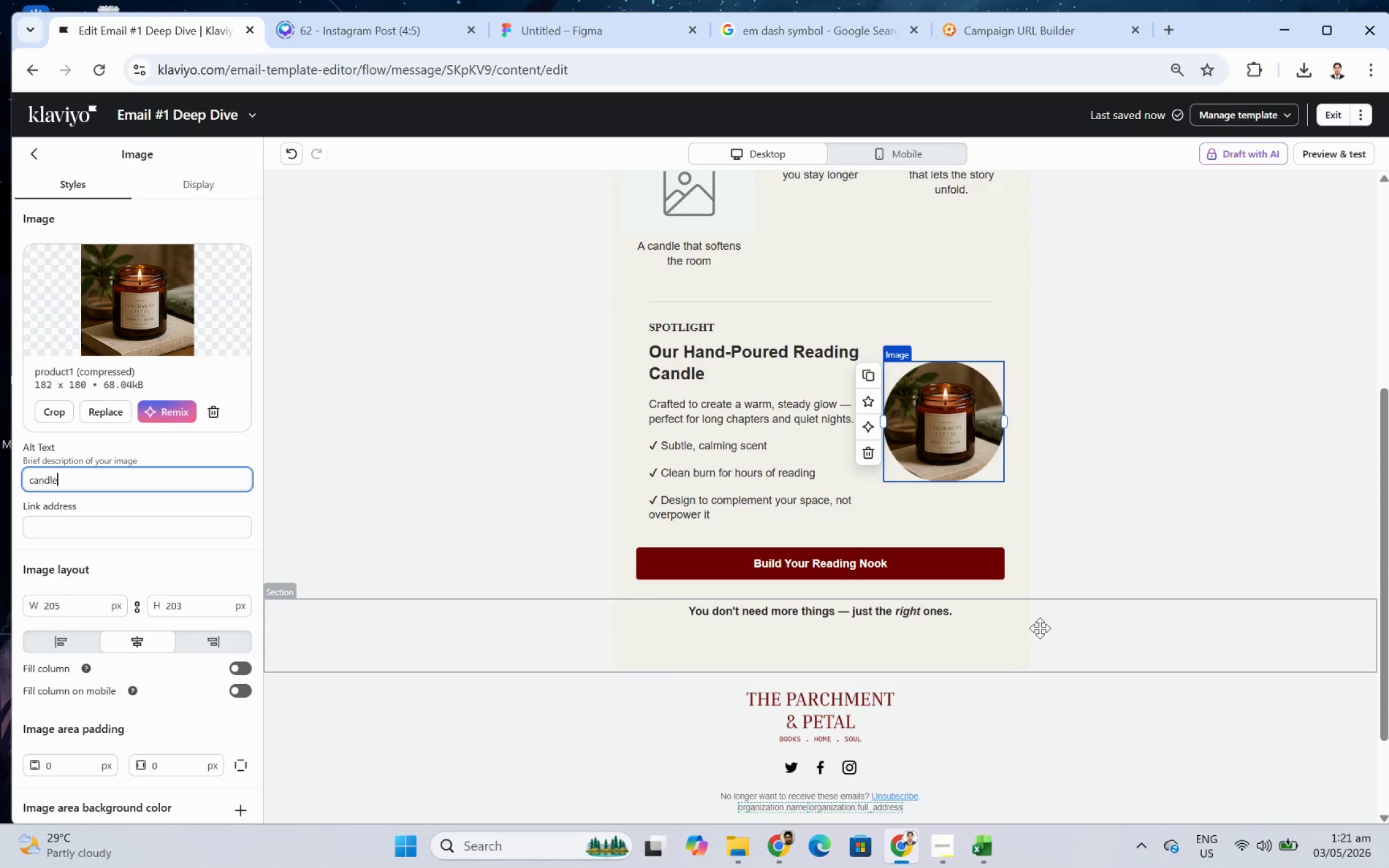 
left_click([1039, 628])
 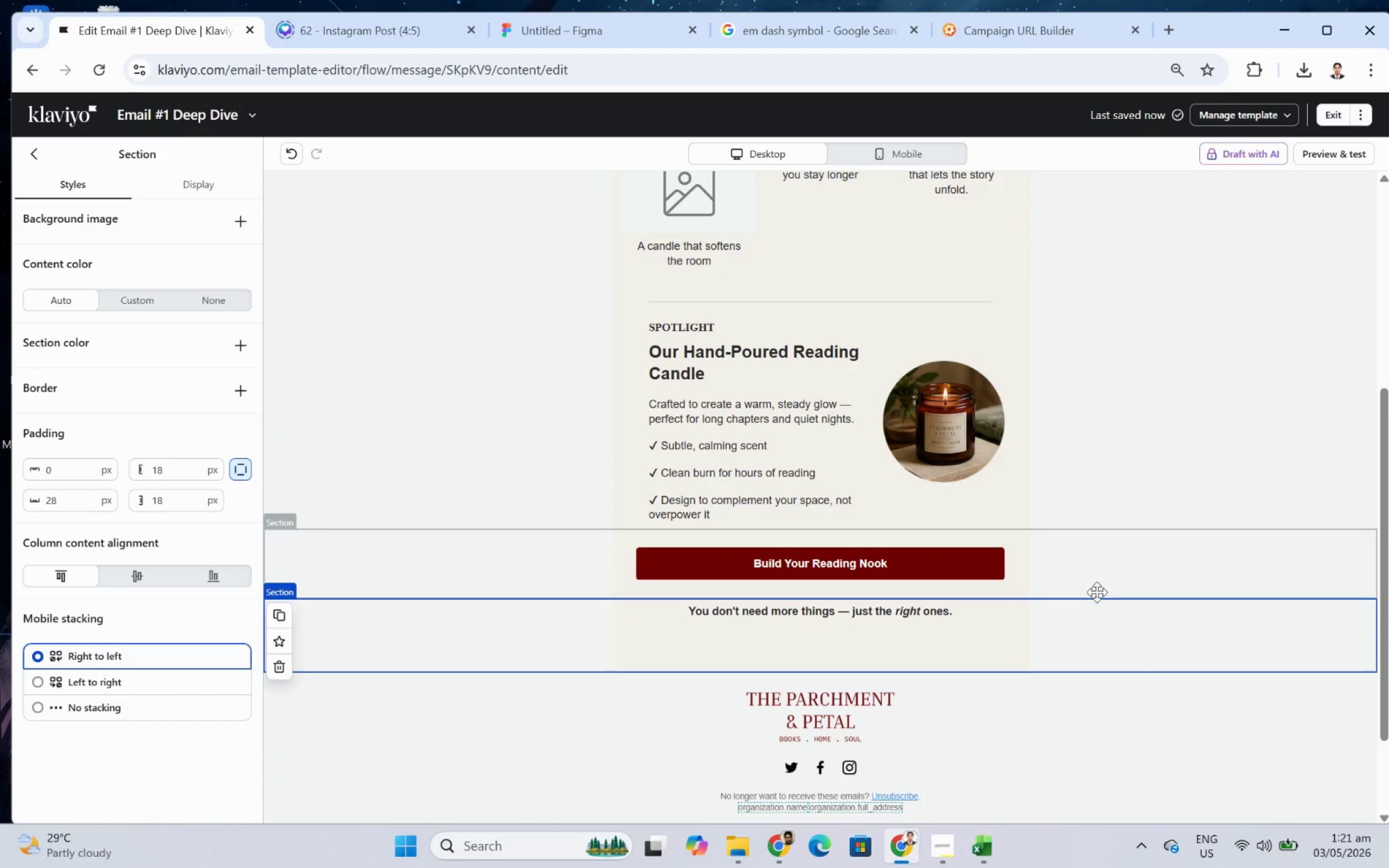 
left_click([1188, 748])
 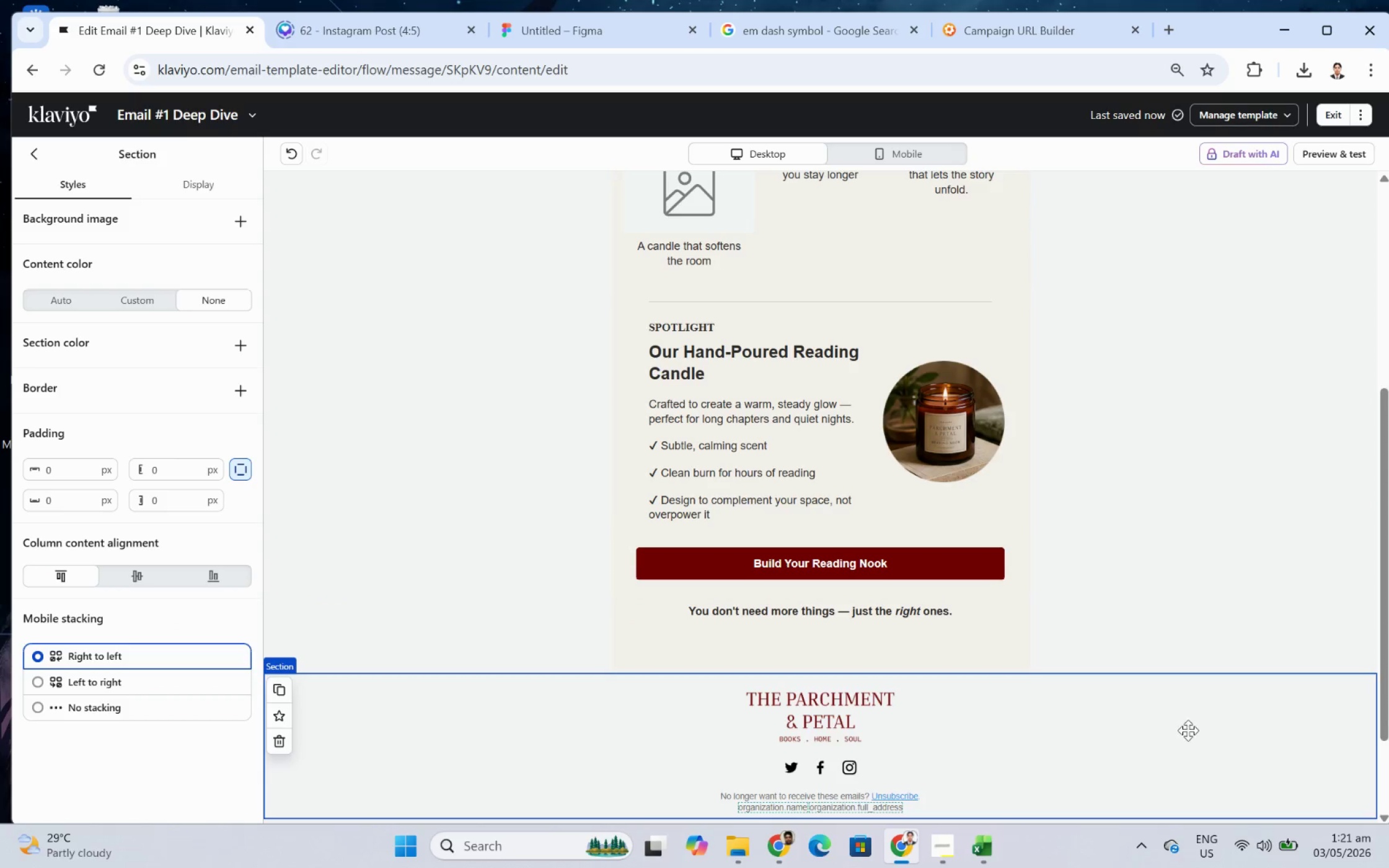 
scroll: coordinate [1098, 427], scroll_direction: up, amount: 7.0
 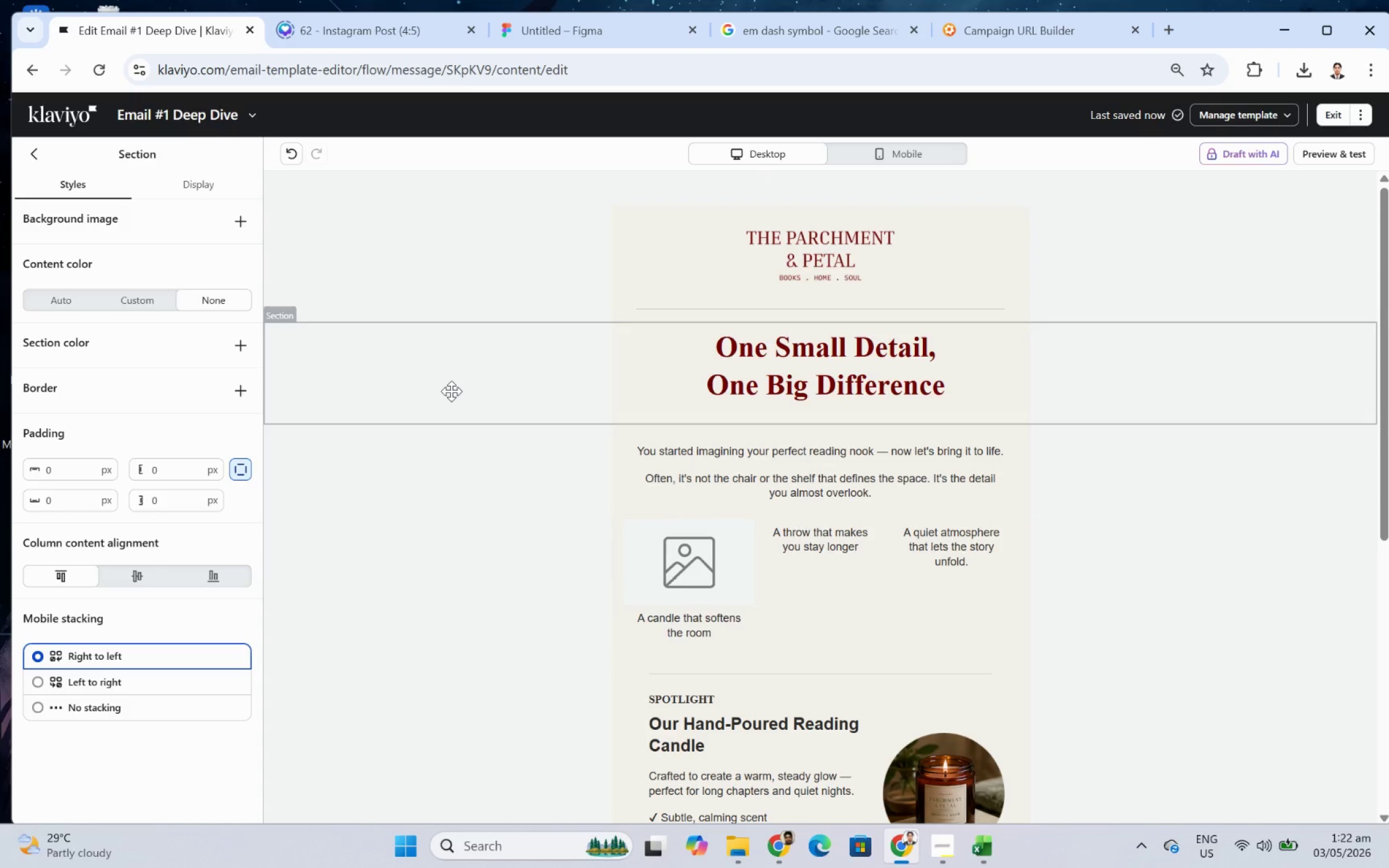 
wait(50.01)
 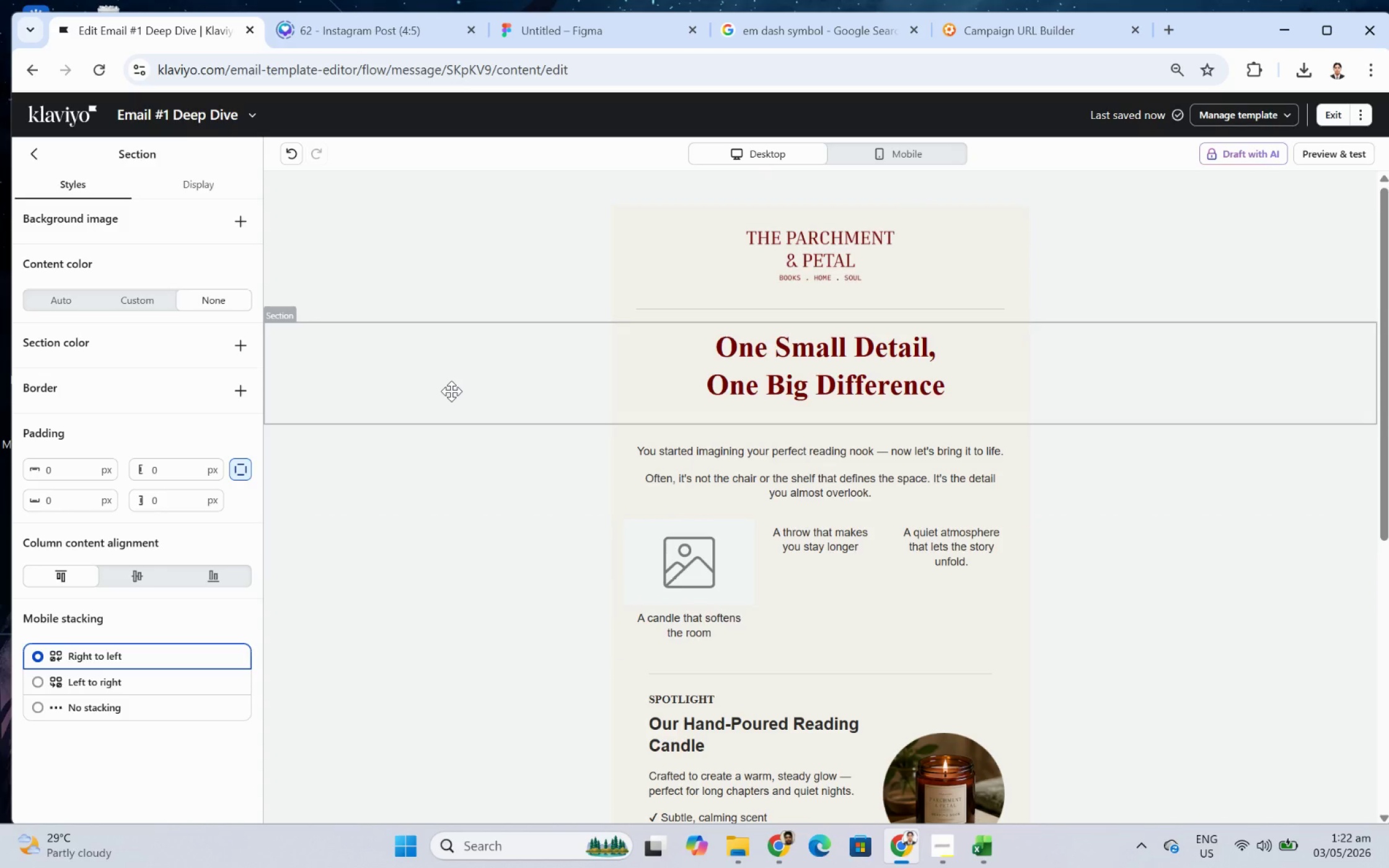 
scroll: coordinate [325, 522], scroll_direction: down, amount: 4.0
 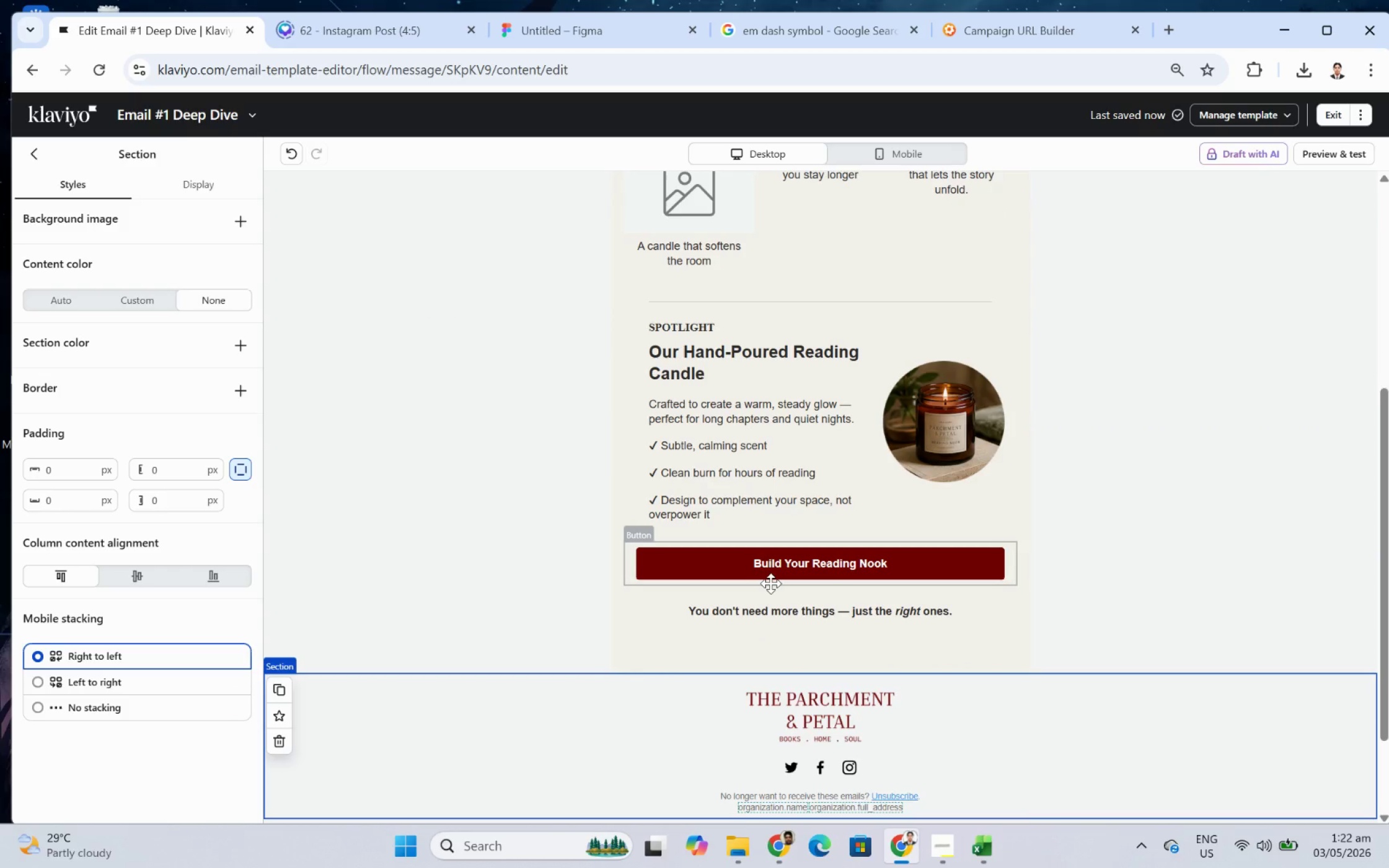 
wait(9.14)
 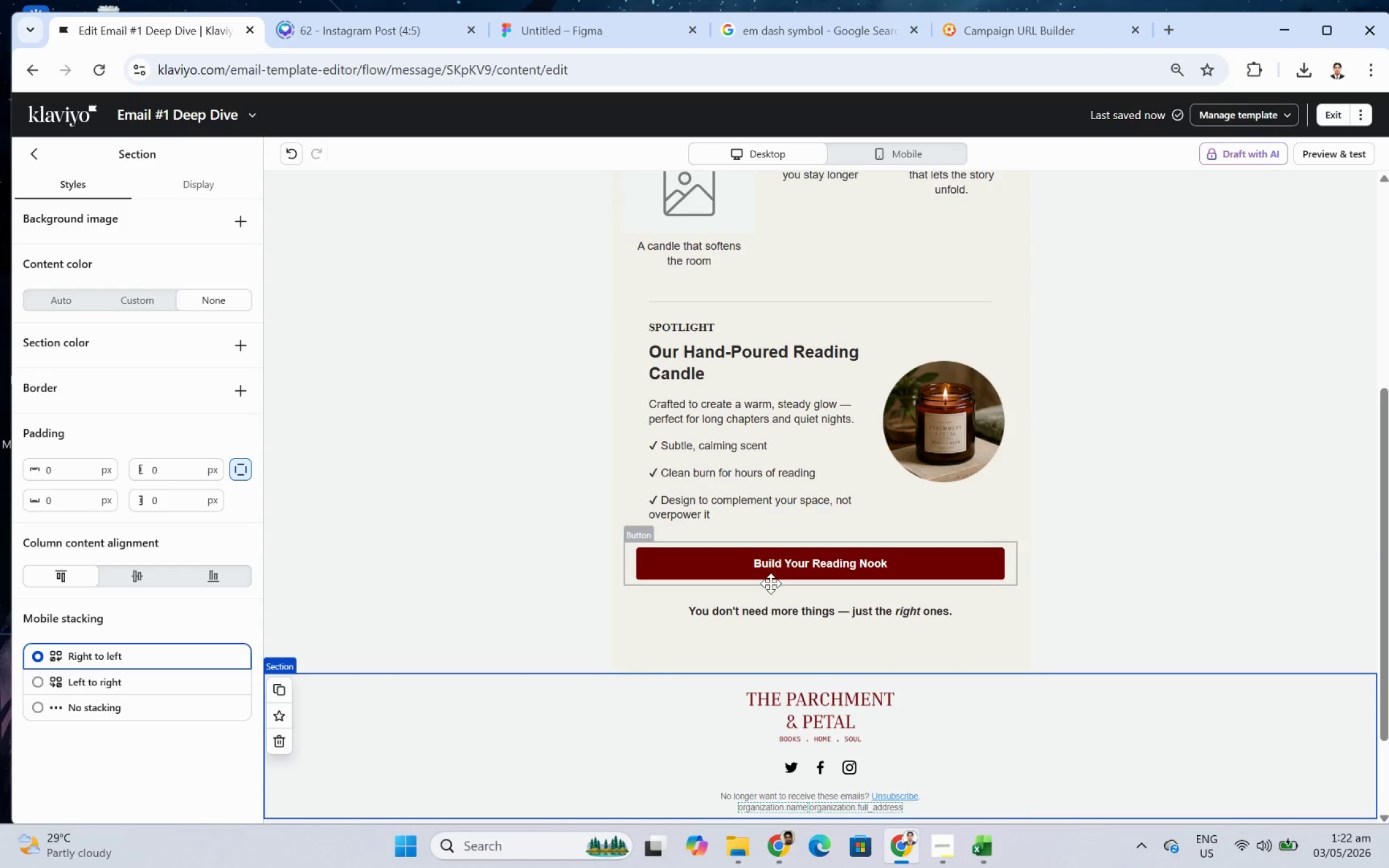 
scroll: coordinate [1244, 496], scroll_direction: up, amount: 4.0
 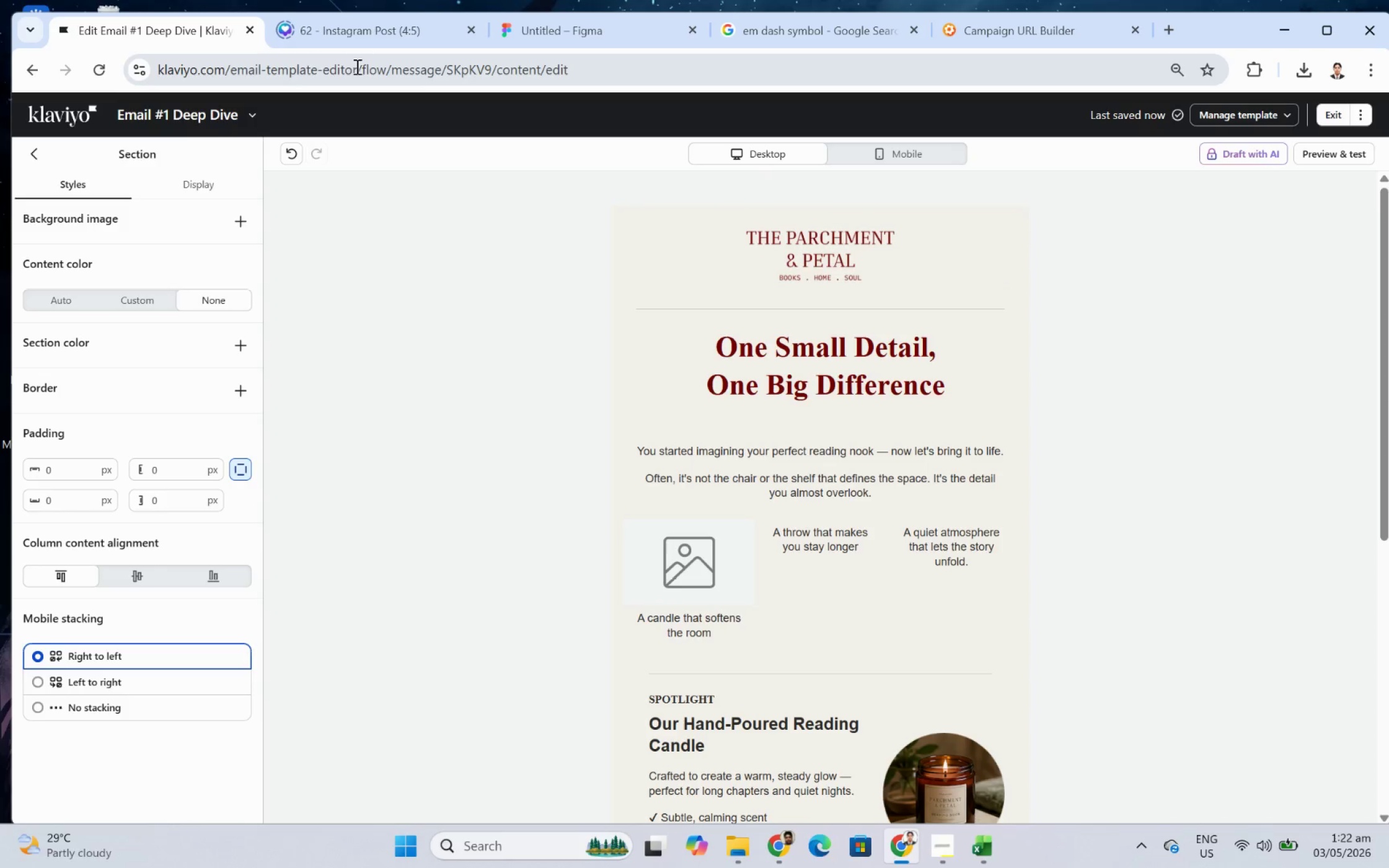 
wait(6.61)
 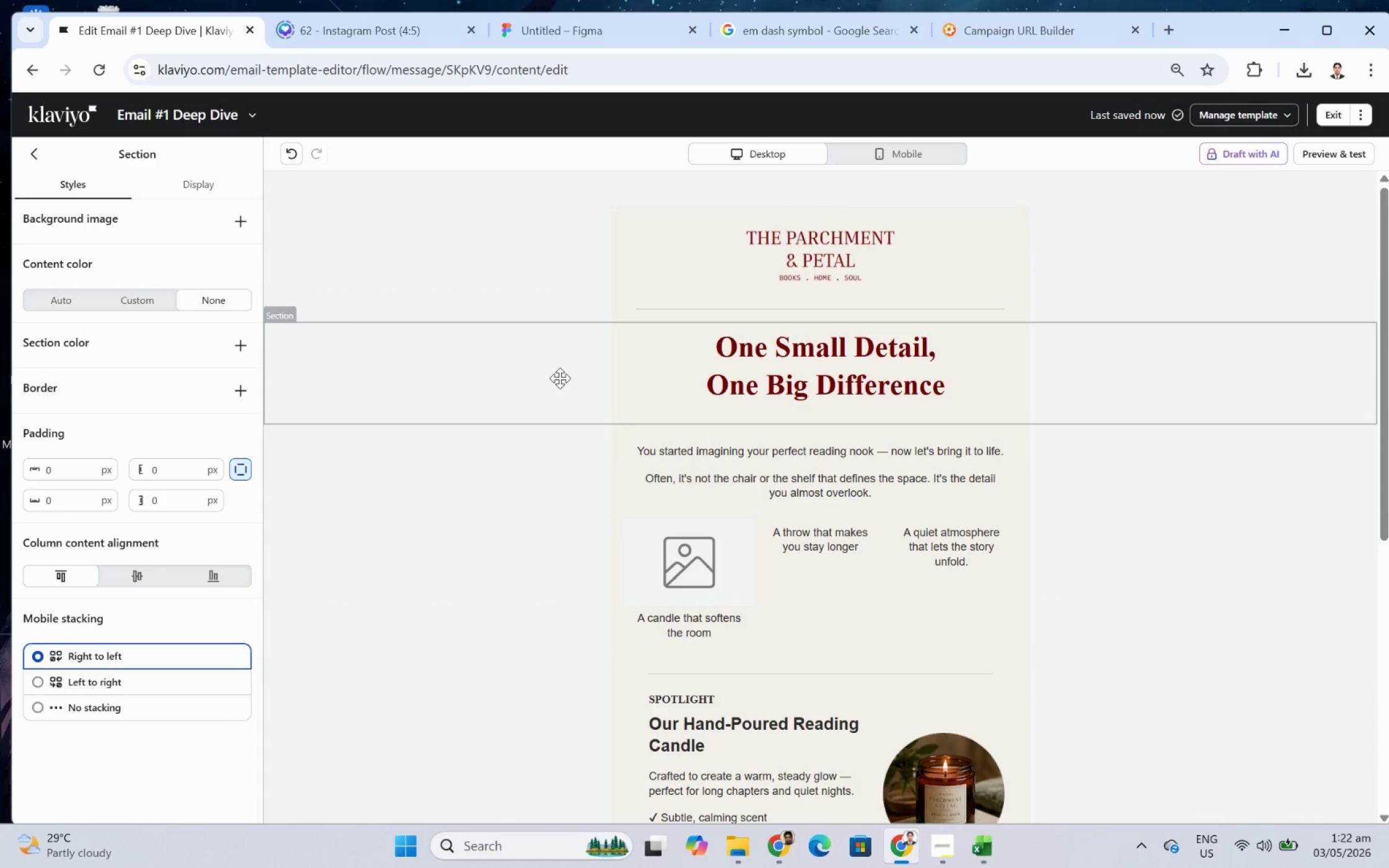 
left_click([394, 32])
 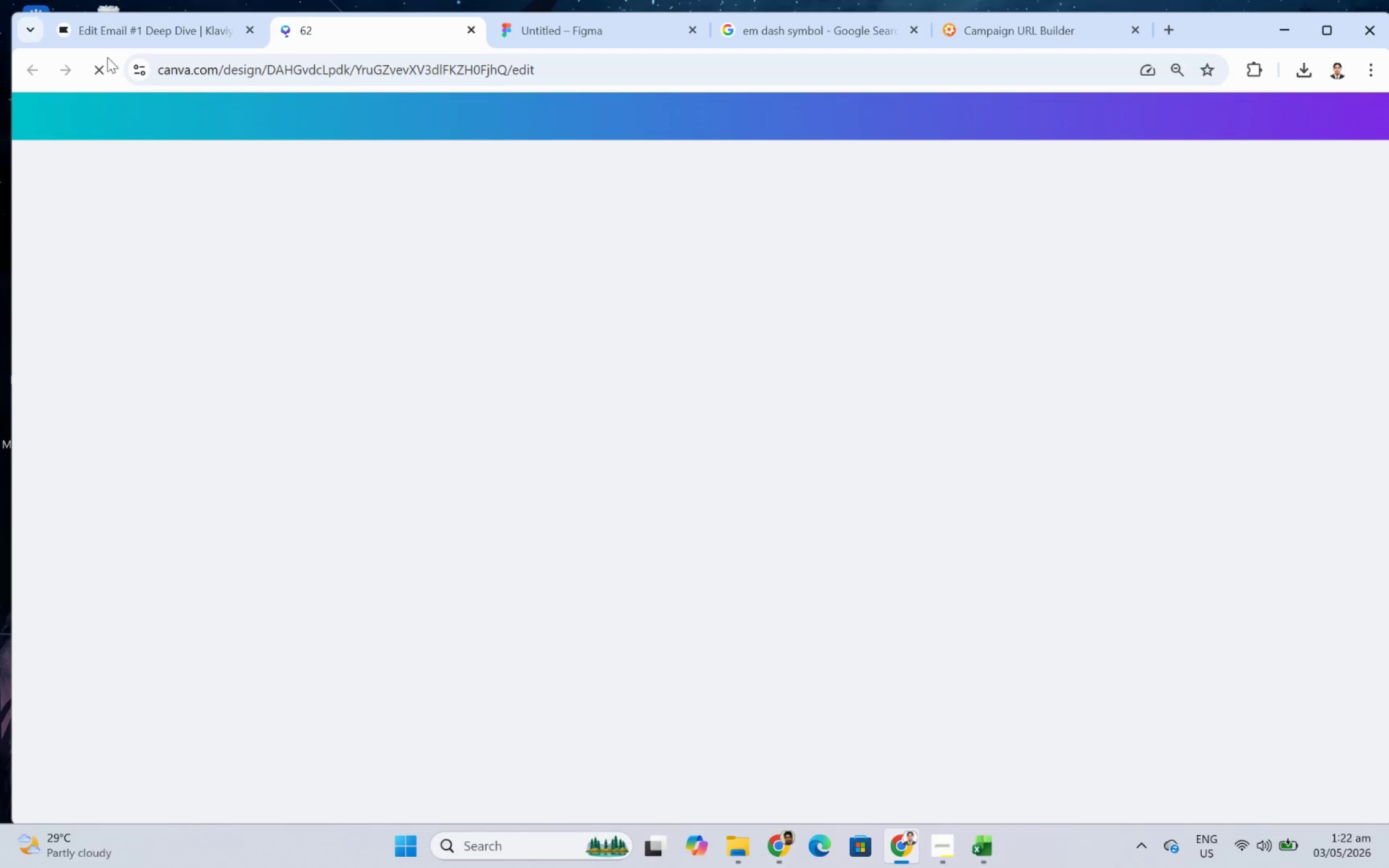 
left_click([141, 30])
 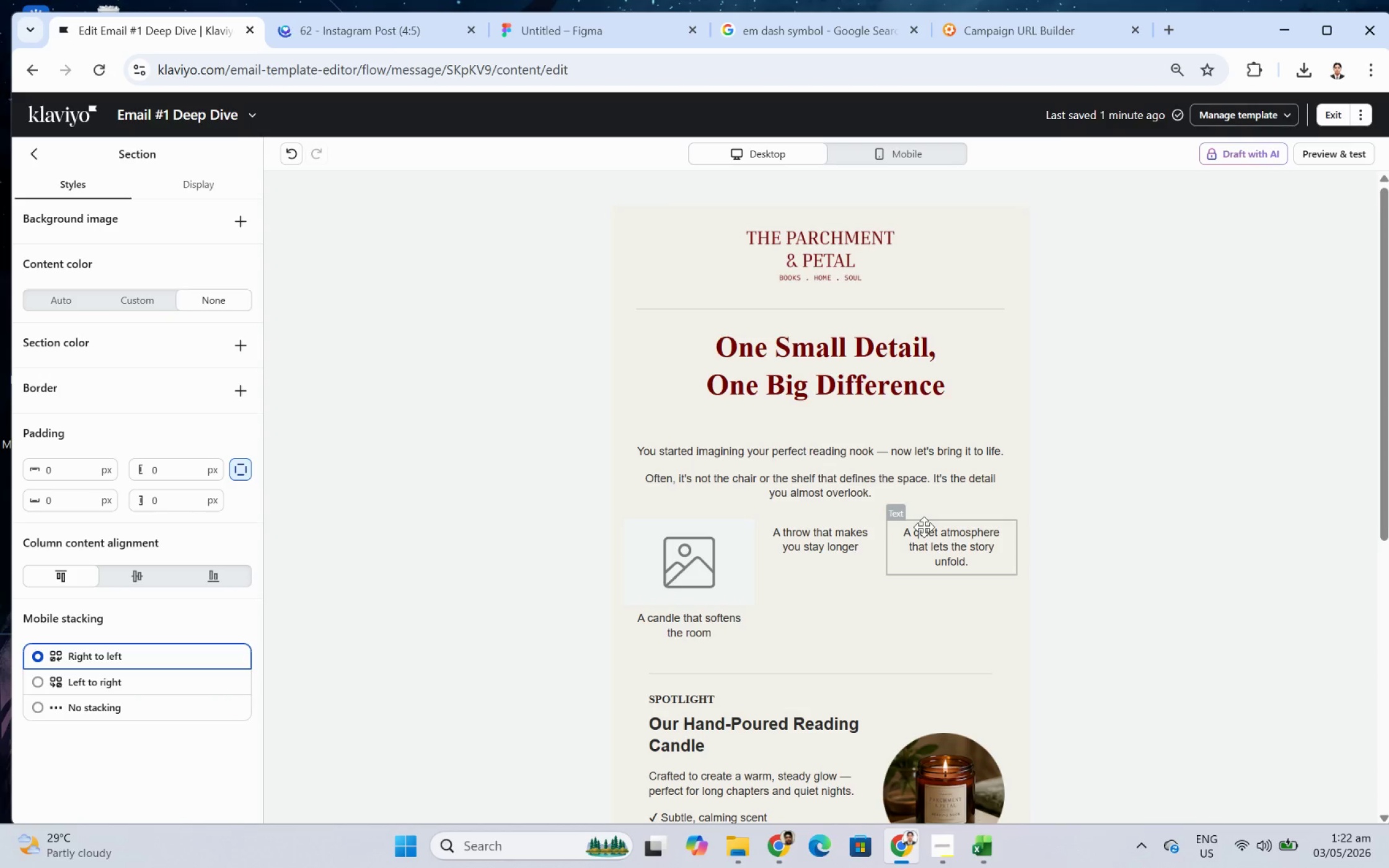 
scroll: coordinate [924, 527], scroll_direction: down, amount: 2.0
 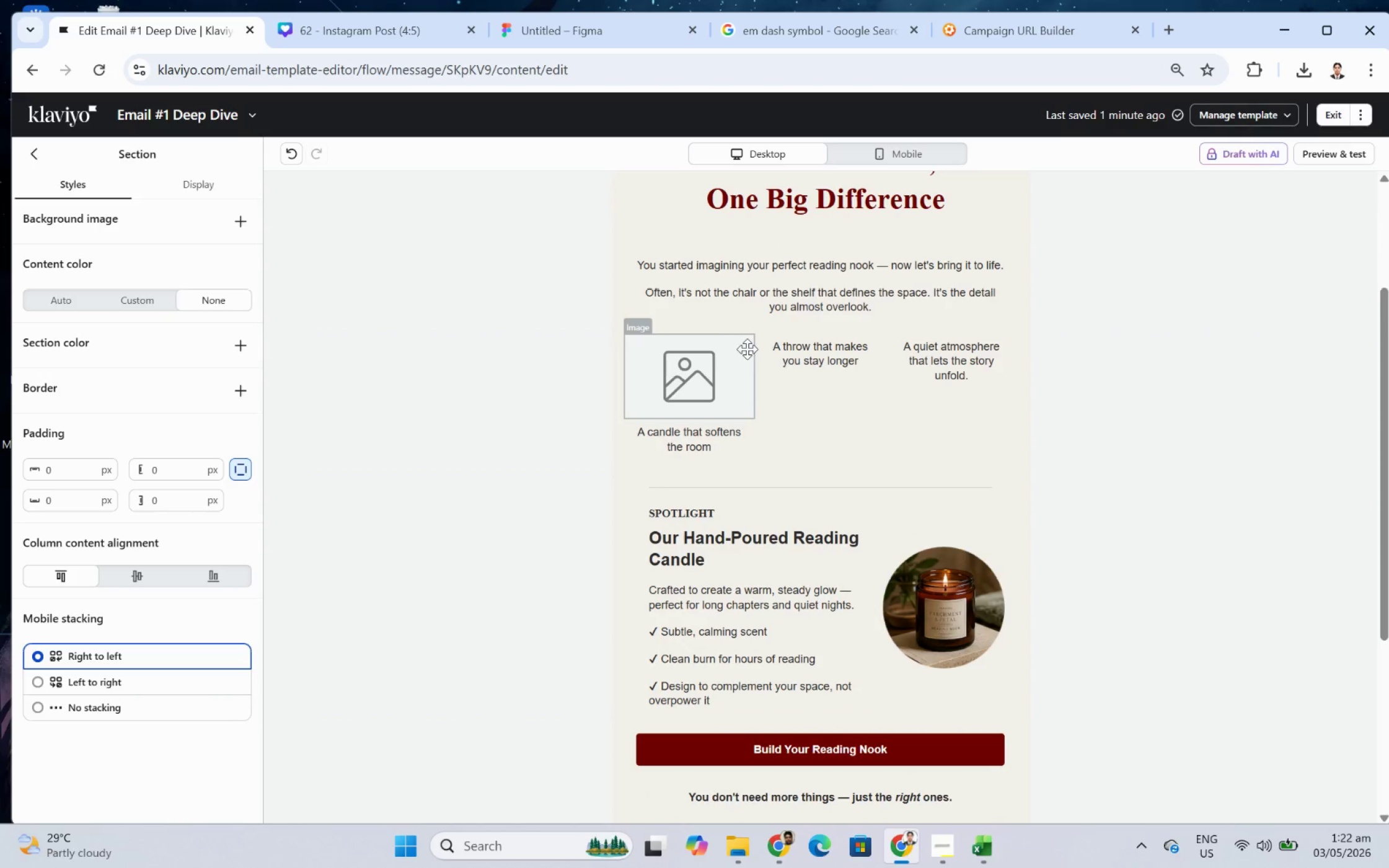 
left_click([389, 43])
 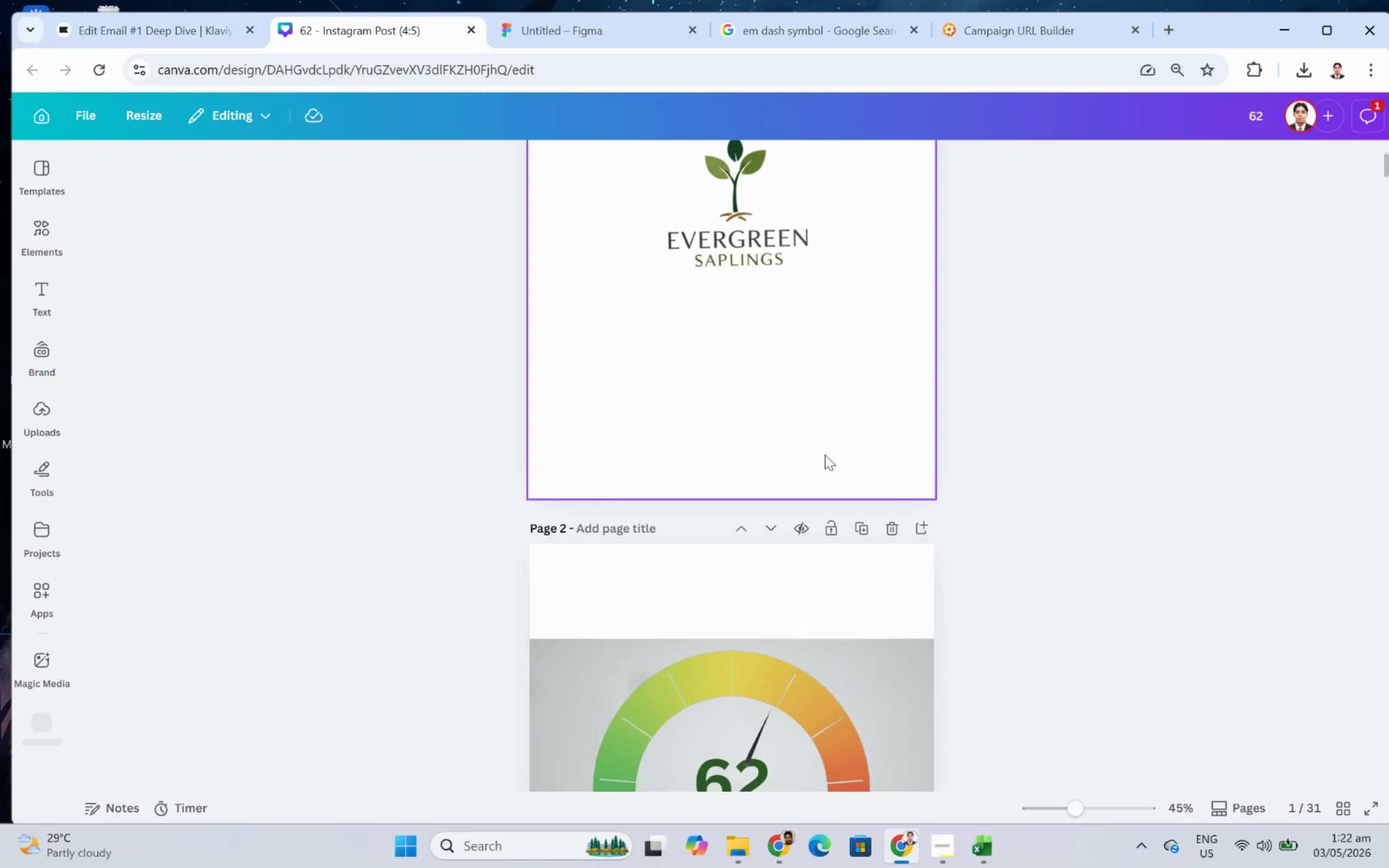 
scroll: coordinate [837, 471], scroll_direction: down, amount: 3.0
 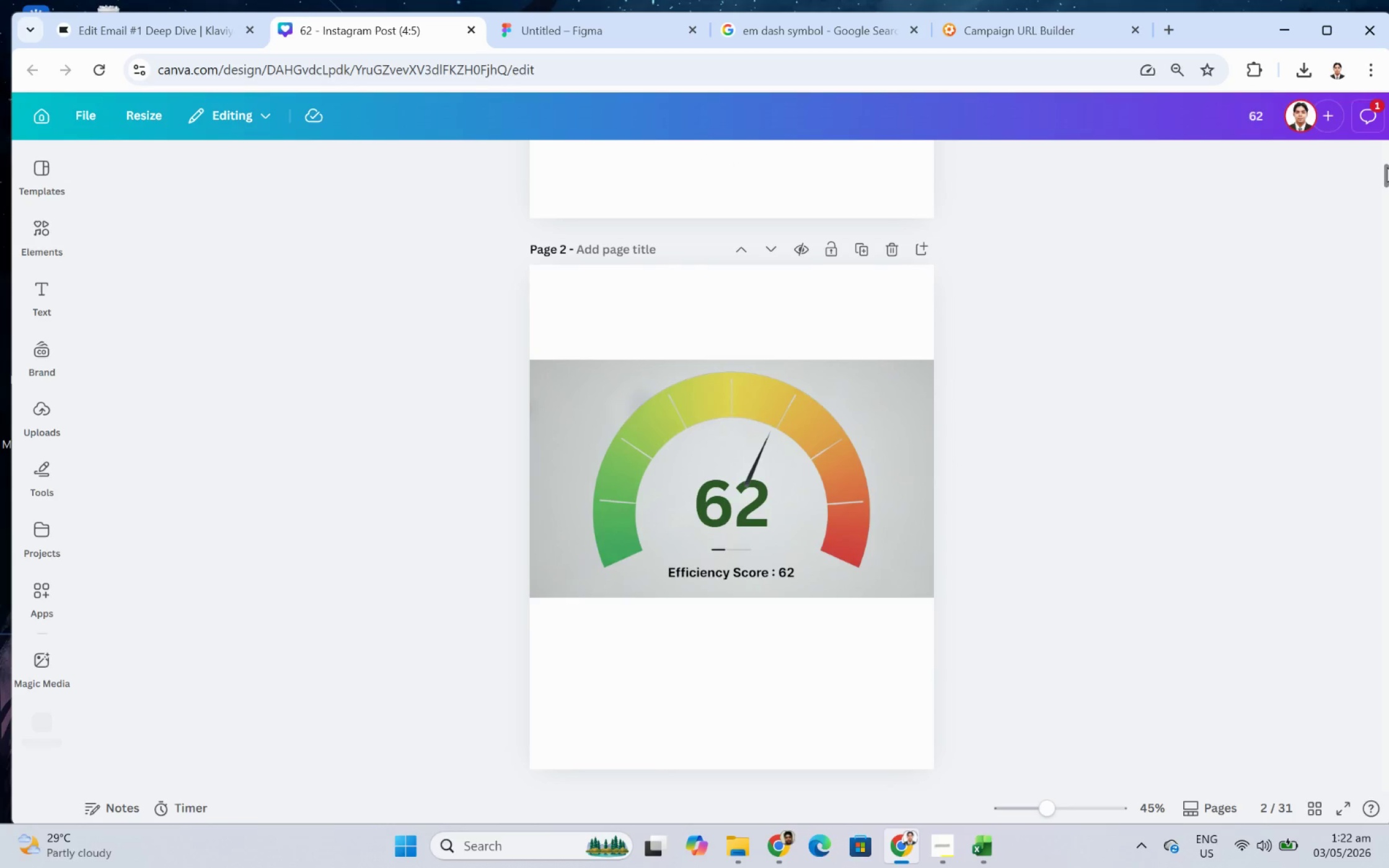 
left_click_drag(start_coordinate=[1387, 172], to_coordinate=[1330, 792])
 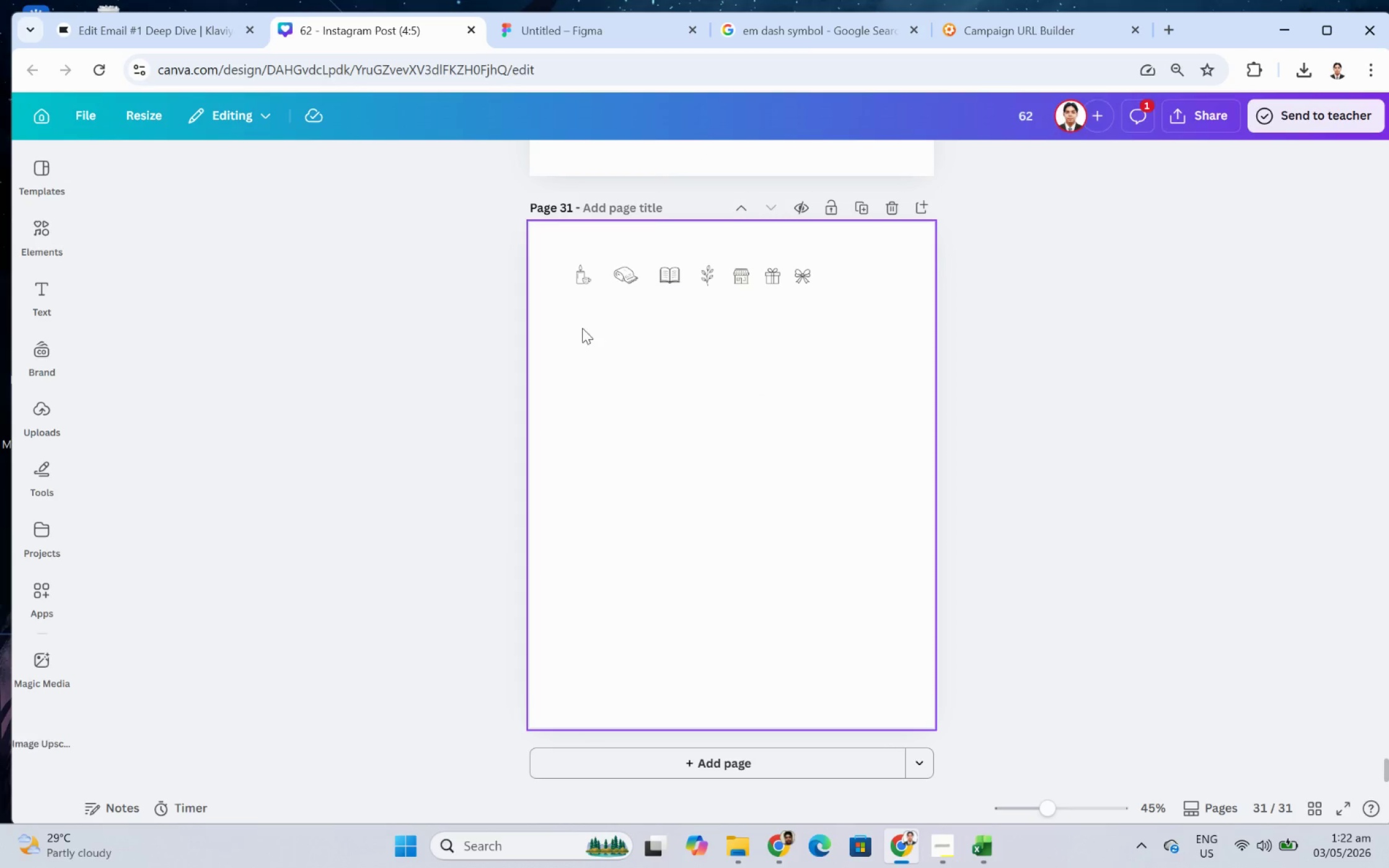 
hold_key(key=ControlLeft, duration=0.55)
scroll: coordinate [728, 384], scroll_direction: up, amount: 6.0
 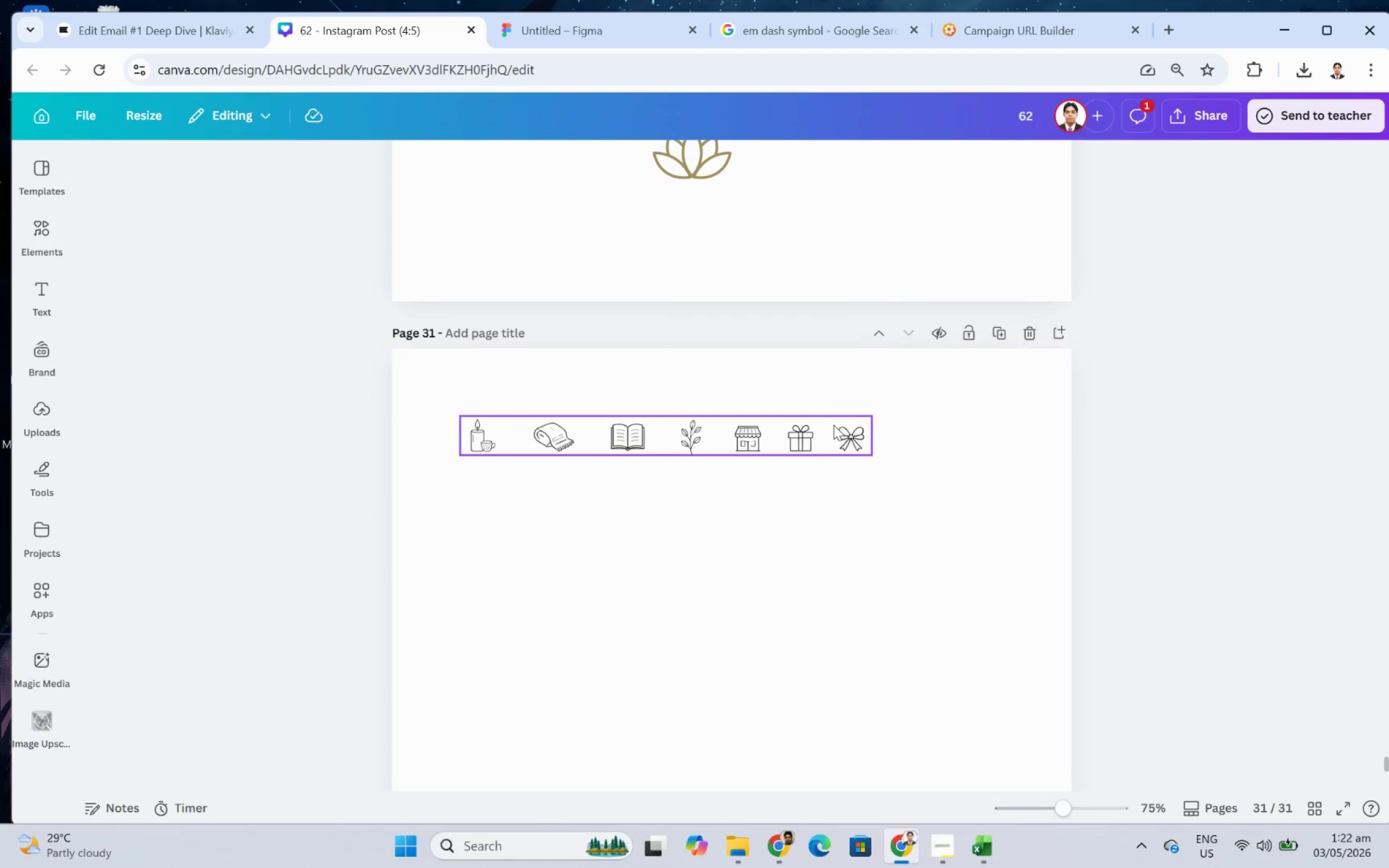 
left_click([832, 434])
 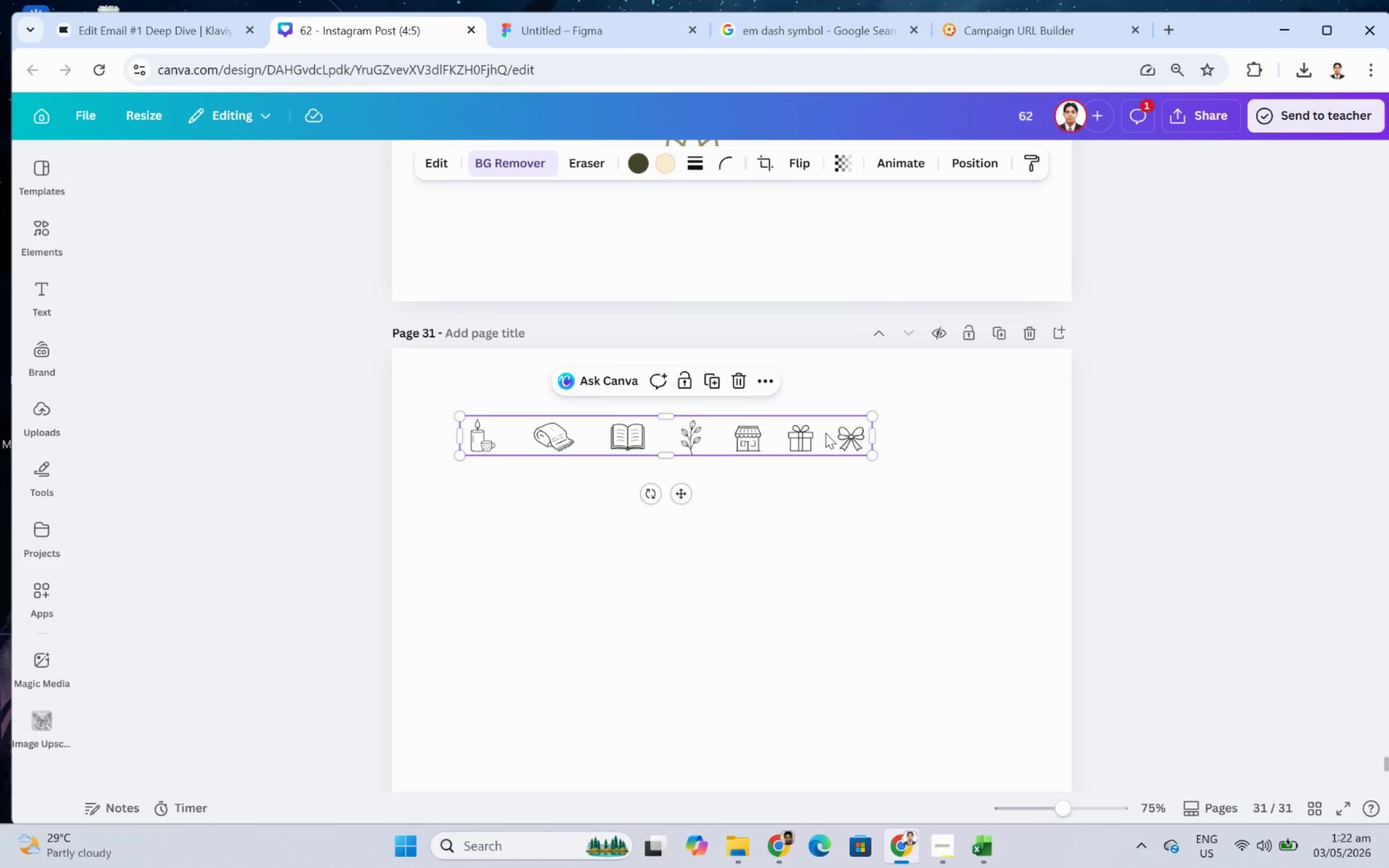 
left_click_drag(start_coordinate=[825, 432], to_coordinate=[868, 525])
 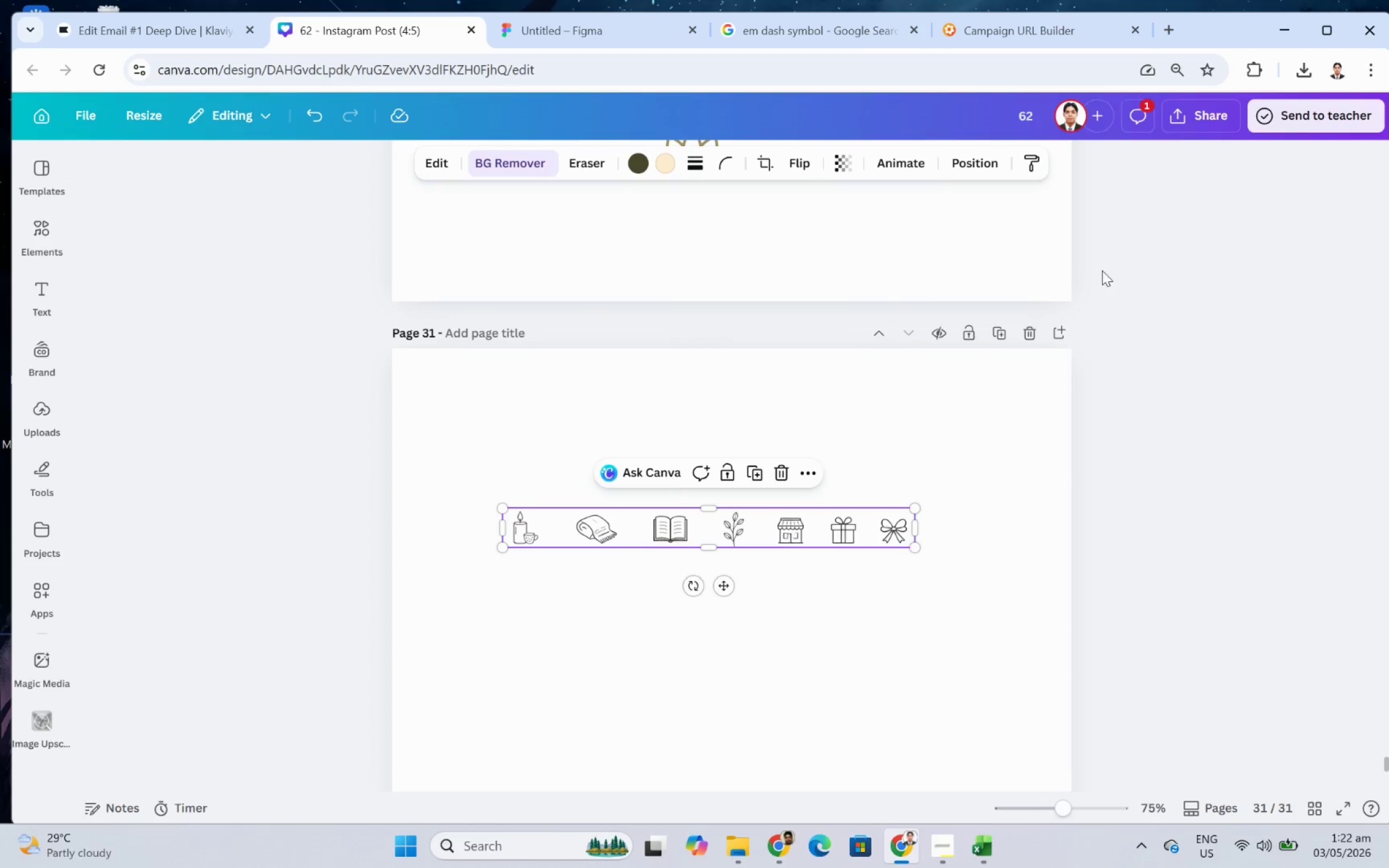 
left_click([1008, 471])
 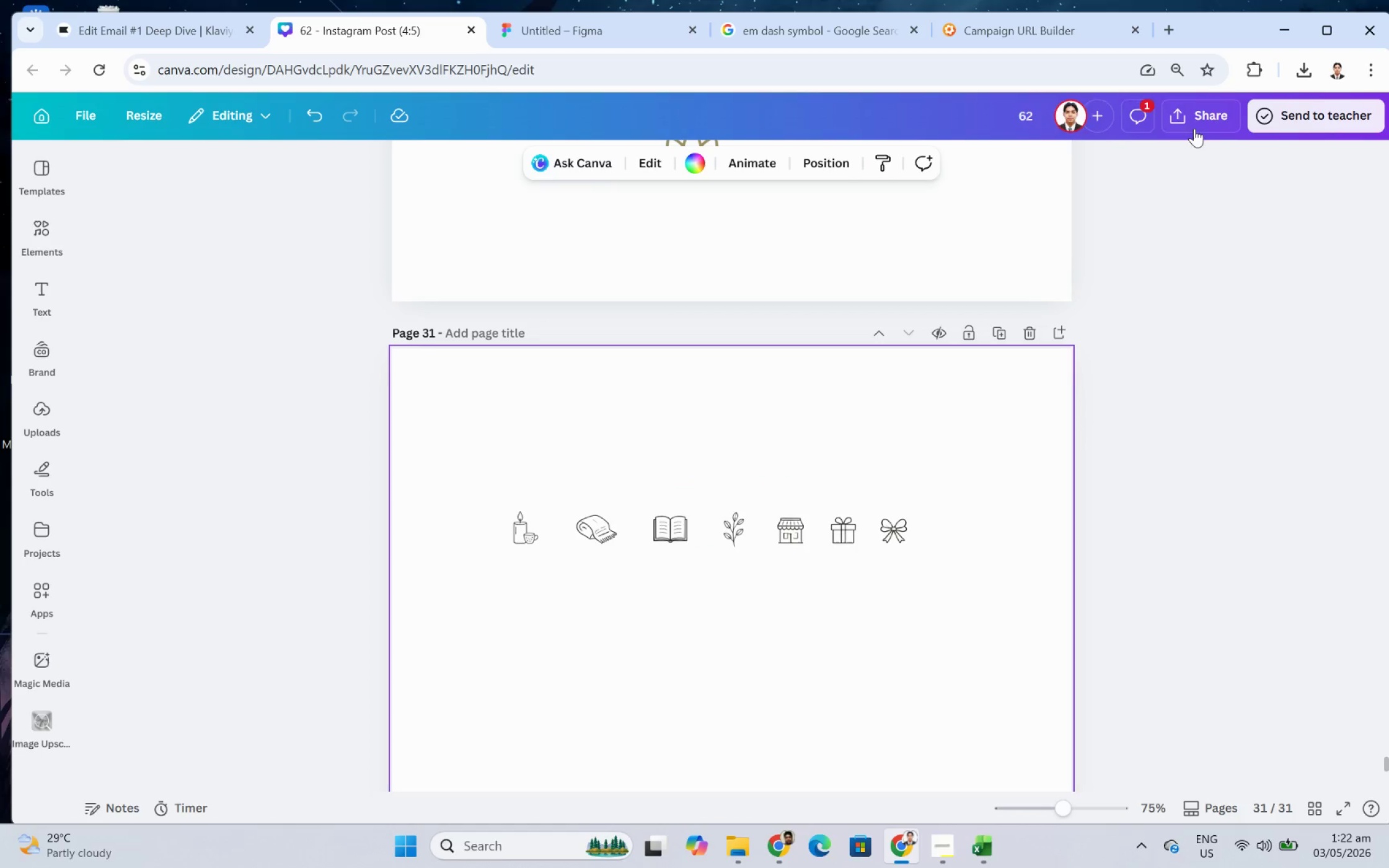 
left_click([1195, 121])
 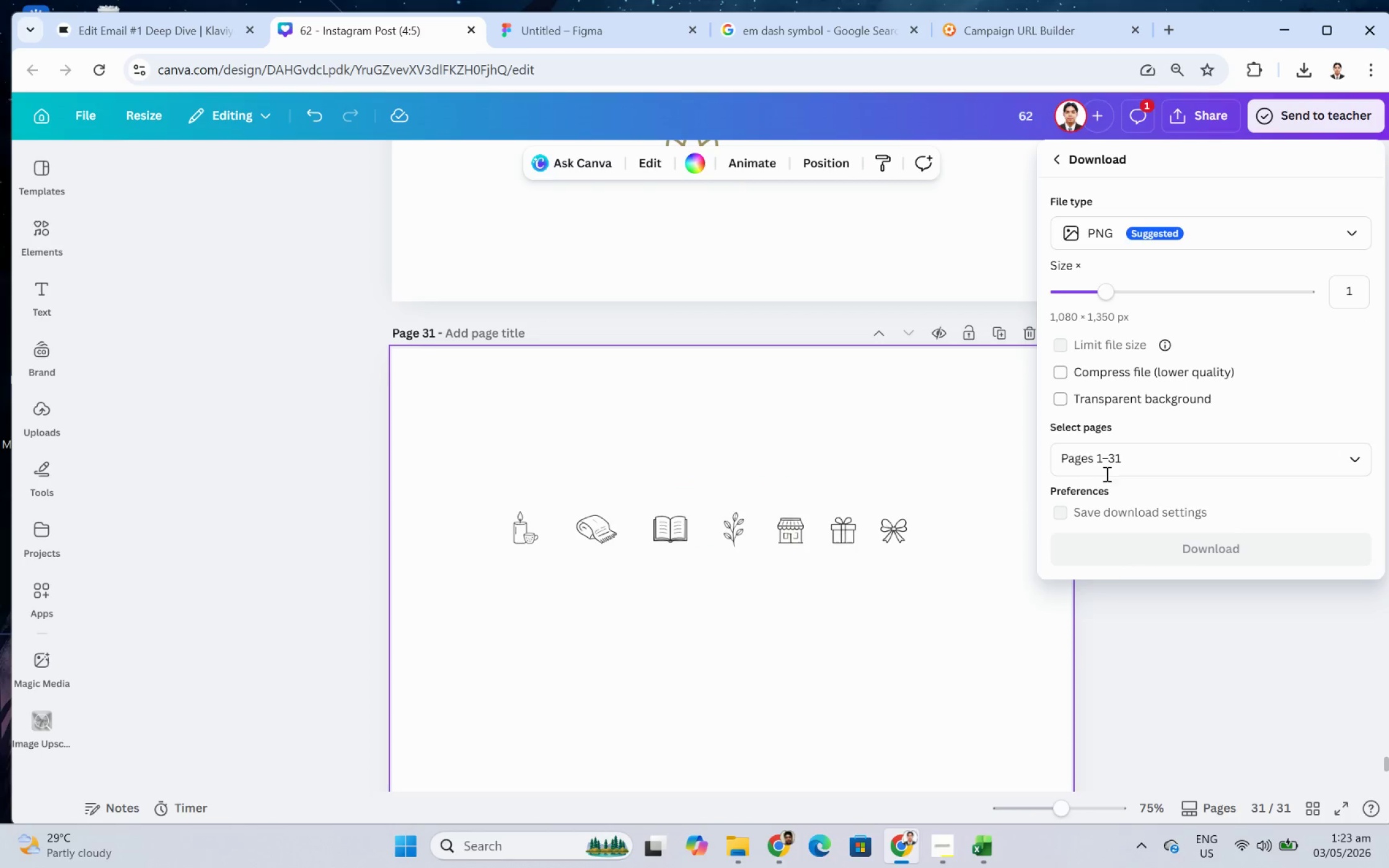 
wait(5.06)
 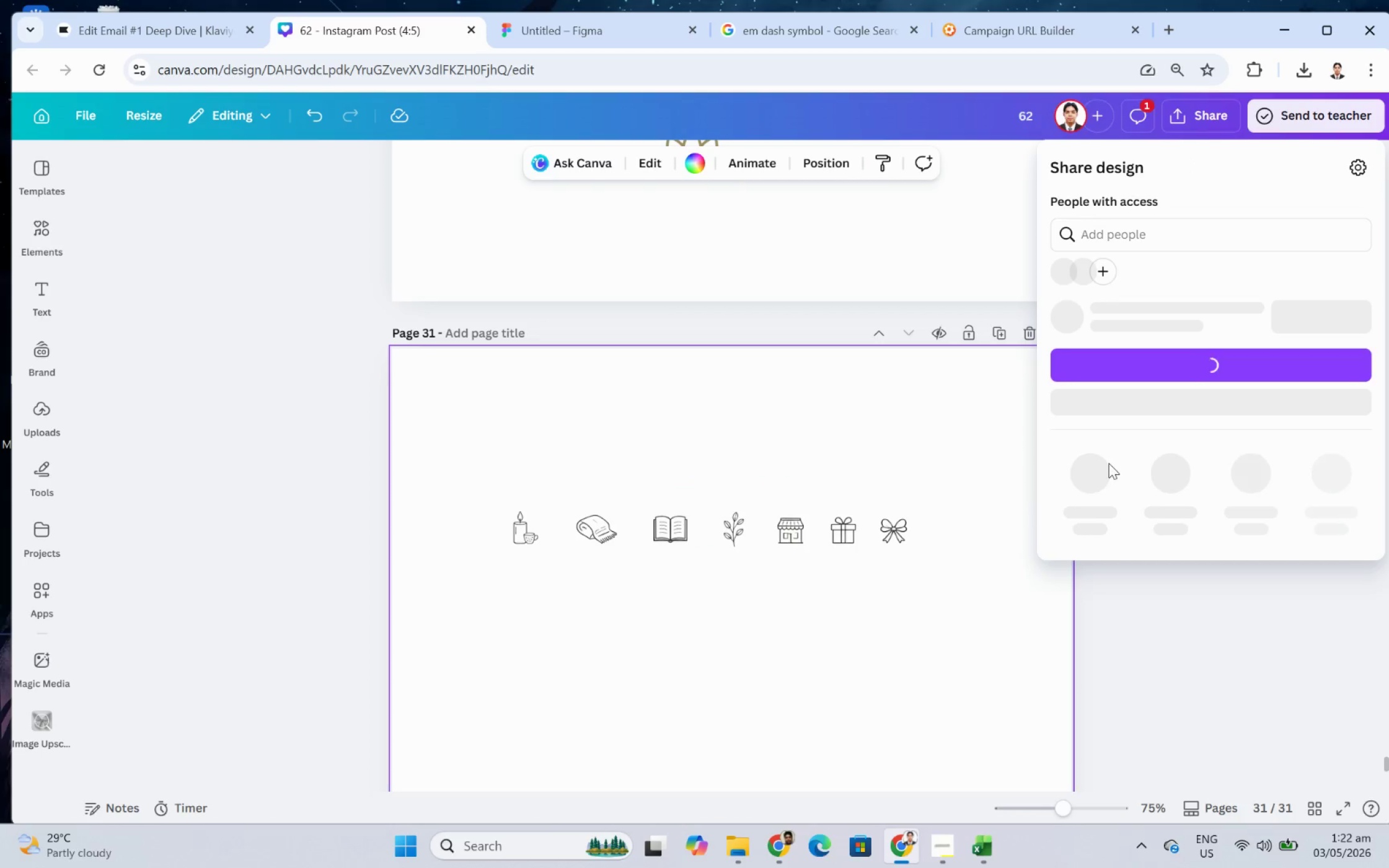 
double_click([1161, 466])
 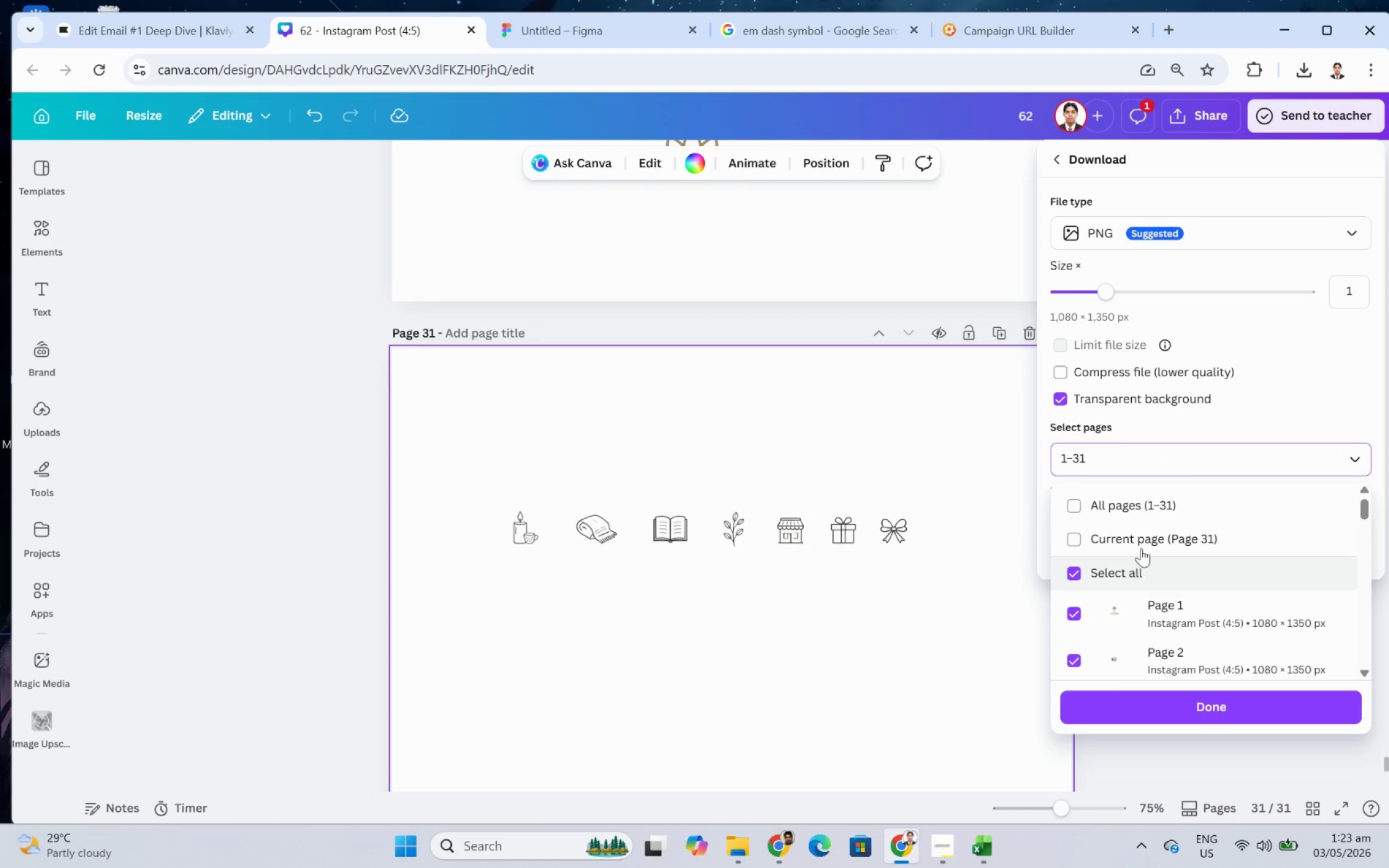 
left_click([1142, 540])
 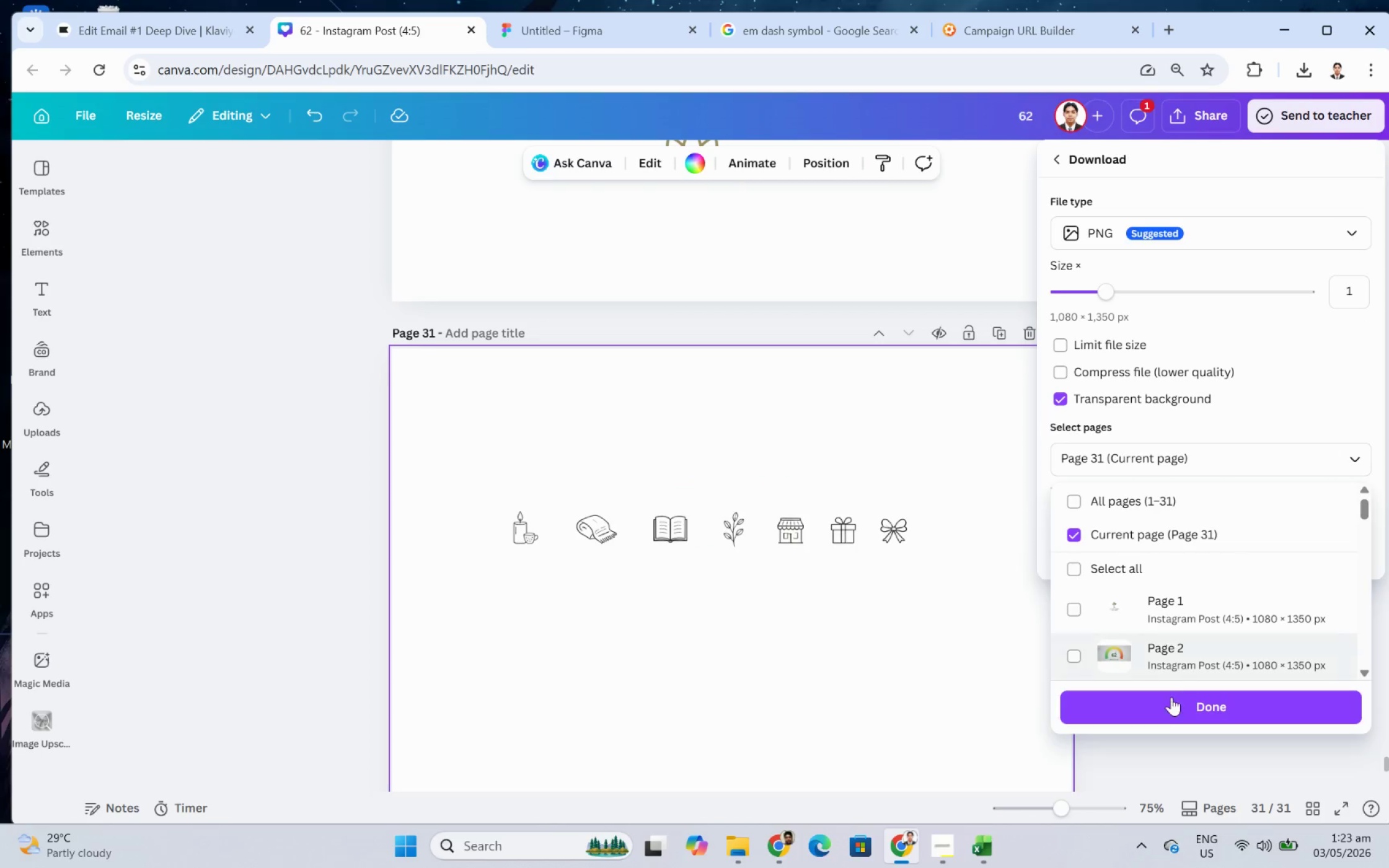 
left_click([1172, 711])
 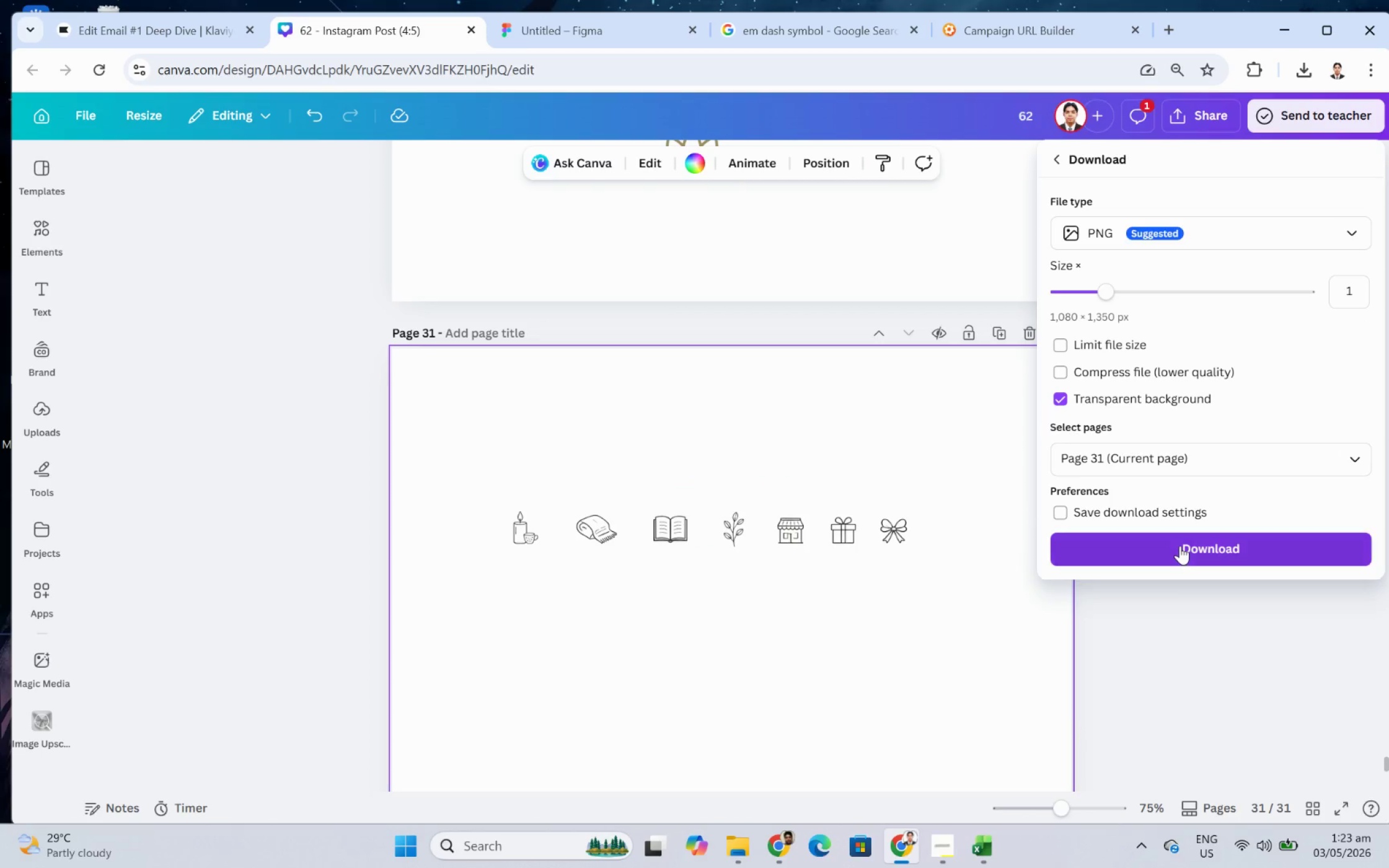 
double_click([1180, 545])
 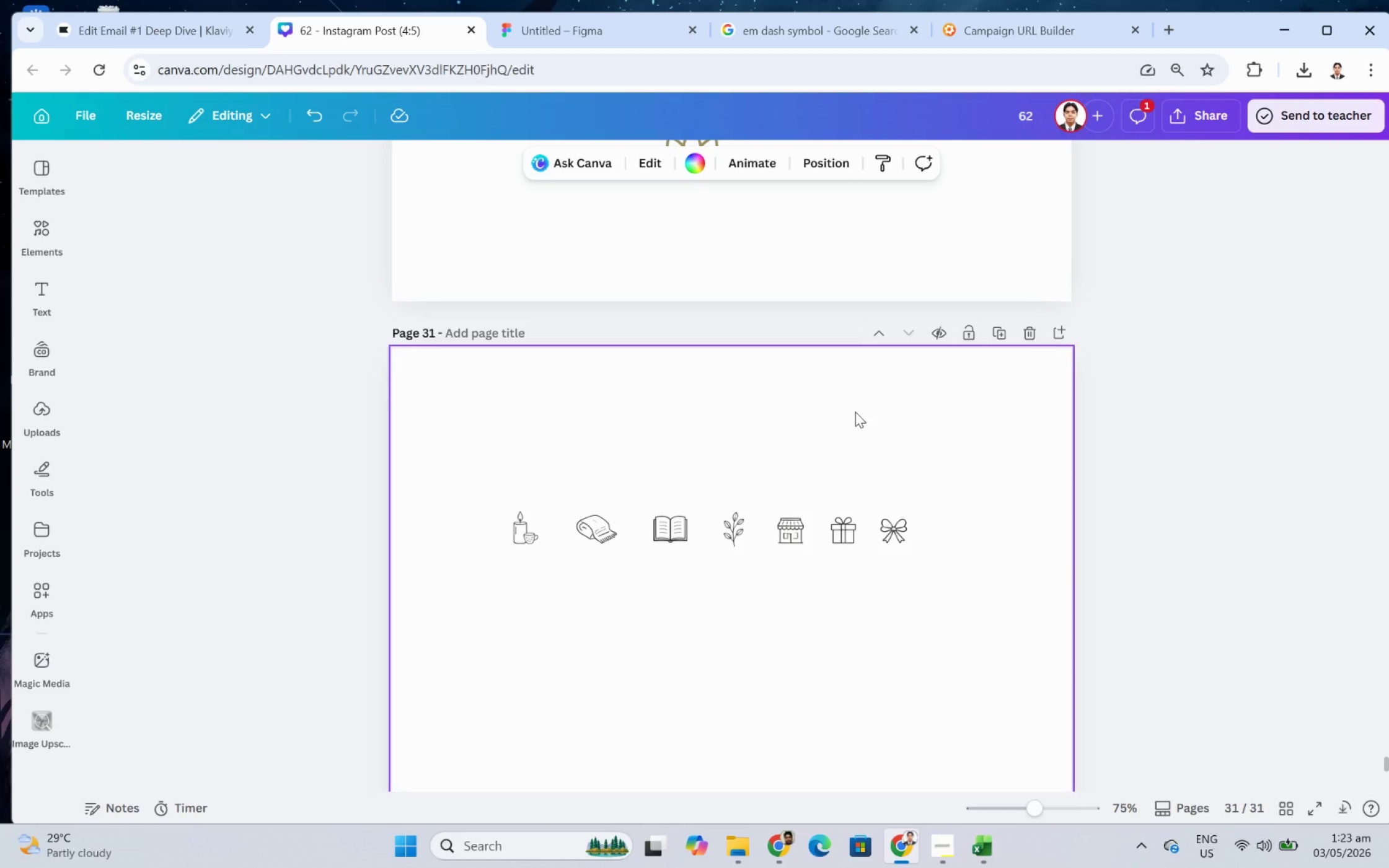 
left_click([207, 30])
 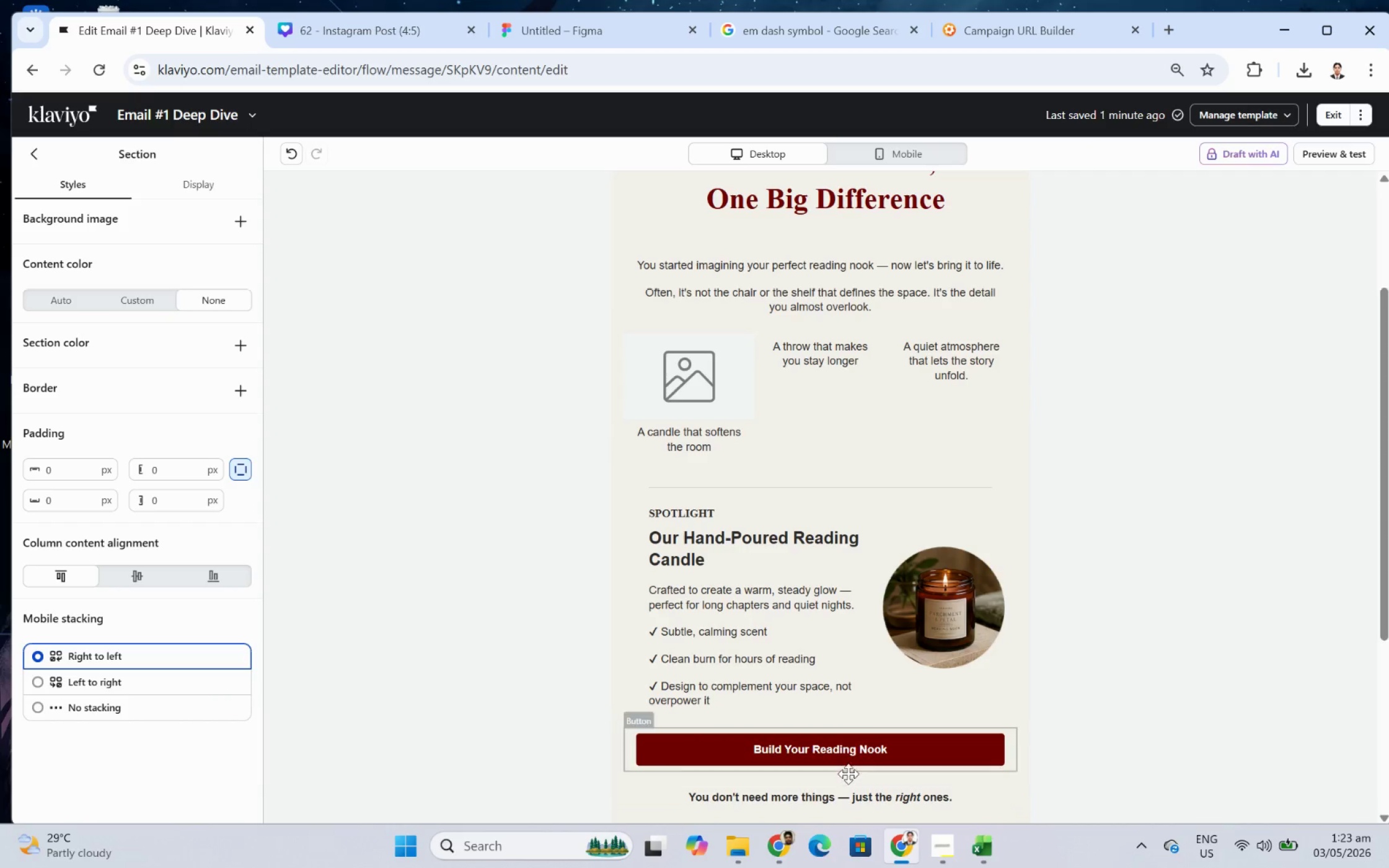 
mouse_move([743, 830])
 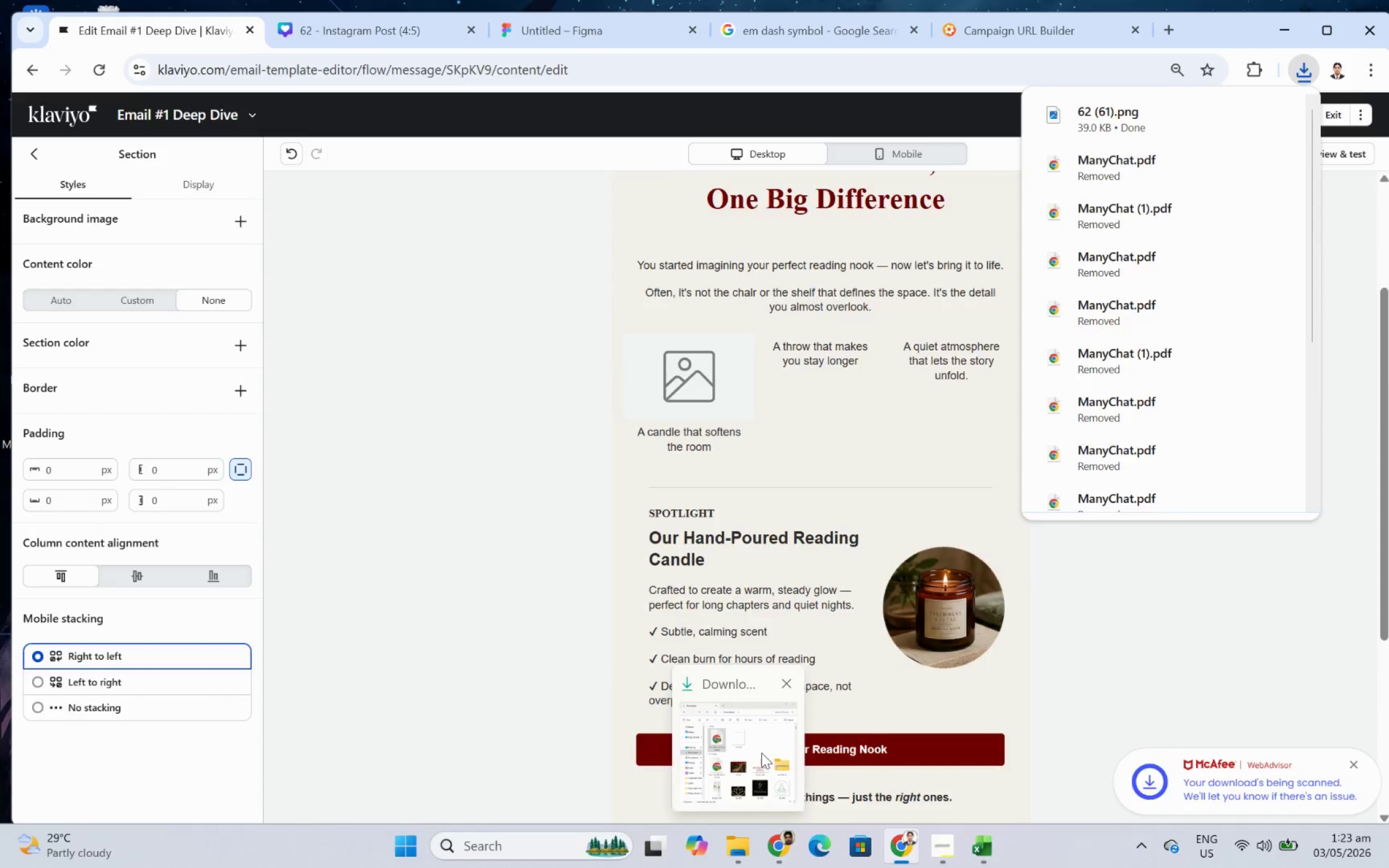 
left_click([761, 750])
 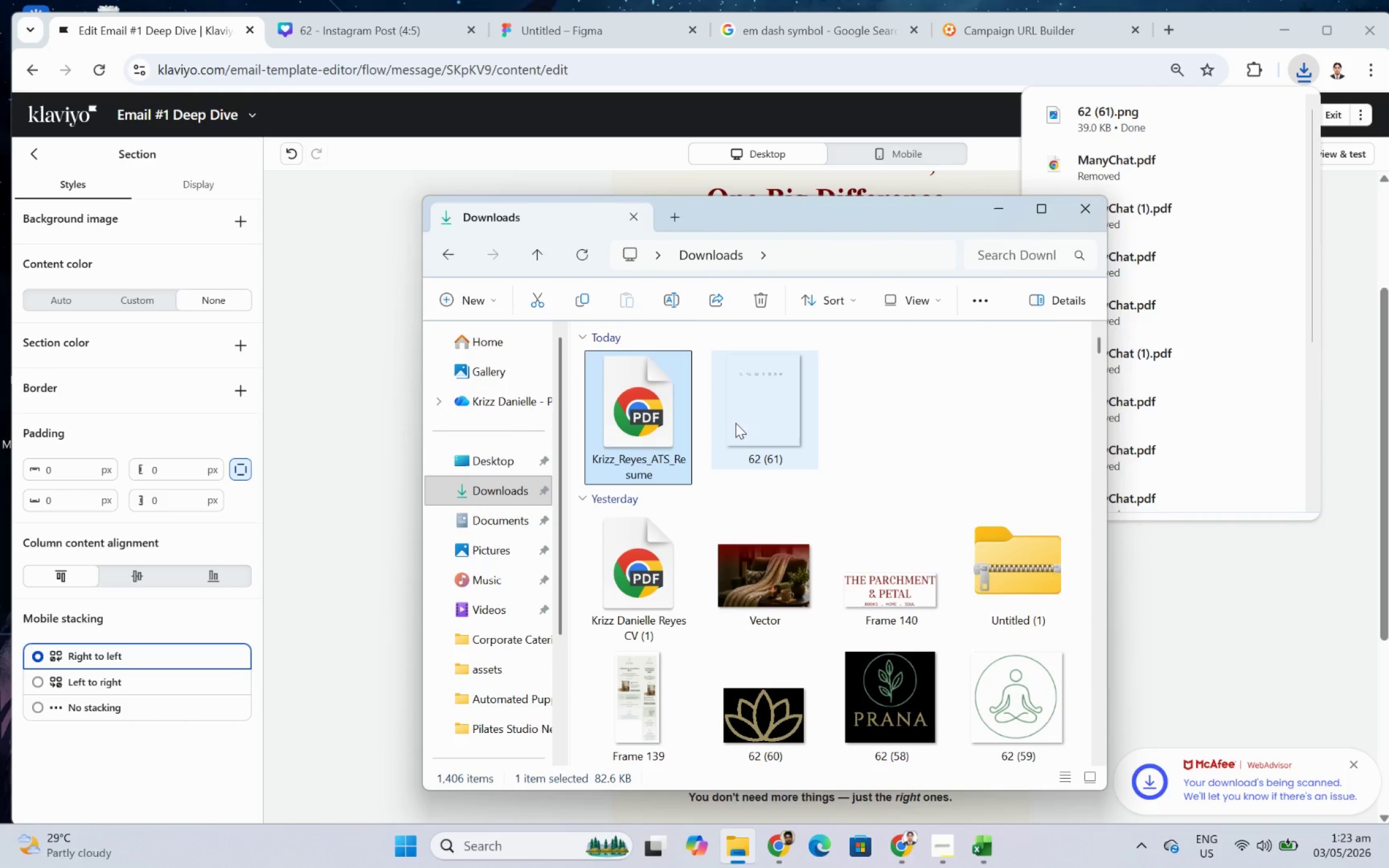 
double_click([740, 420])
 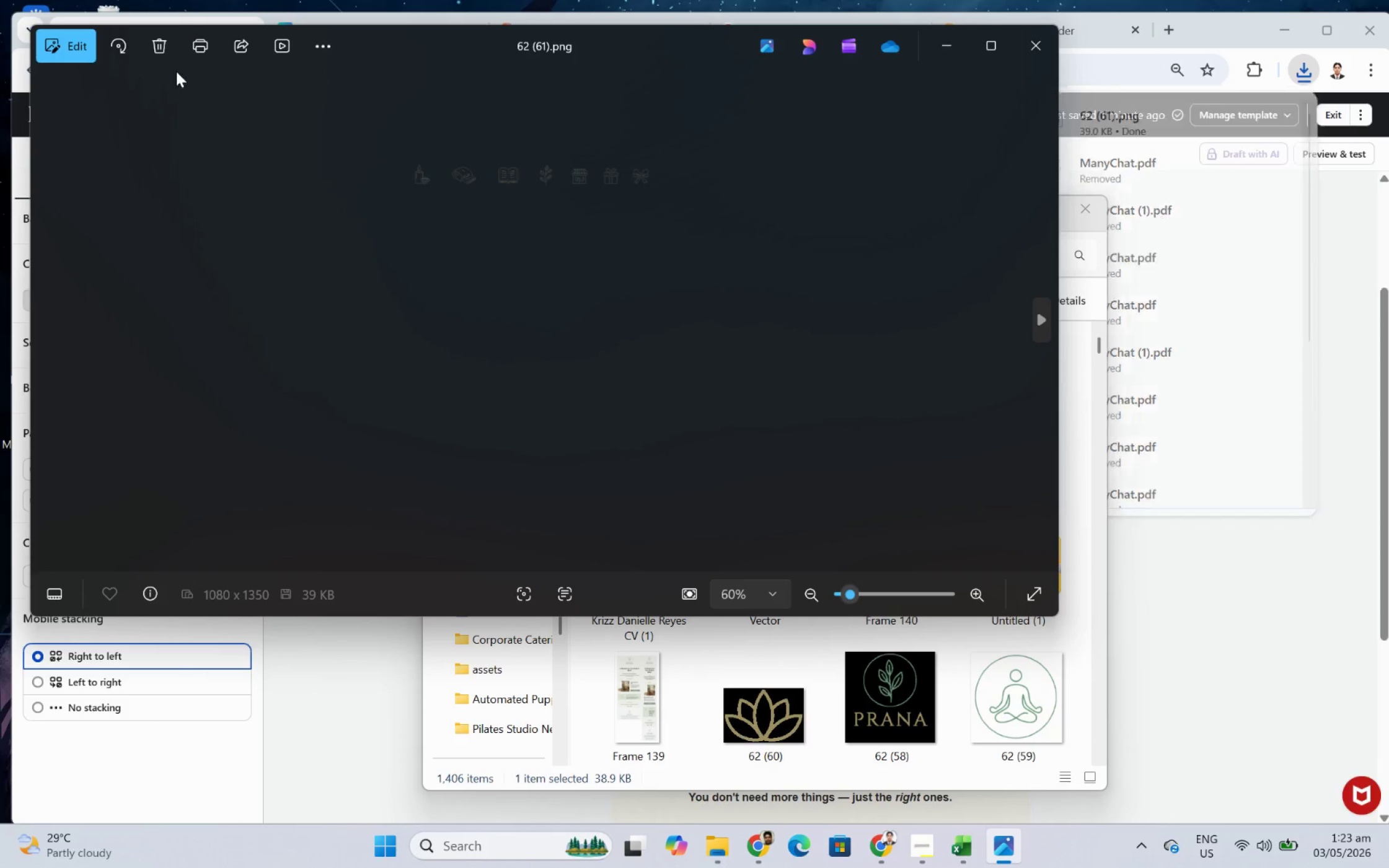 
left_click([59, 52])
 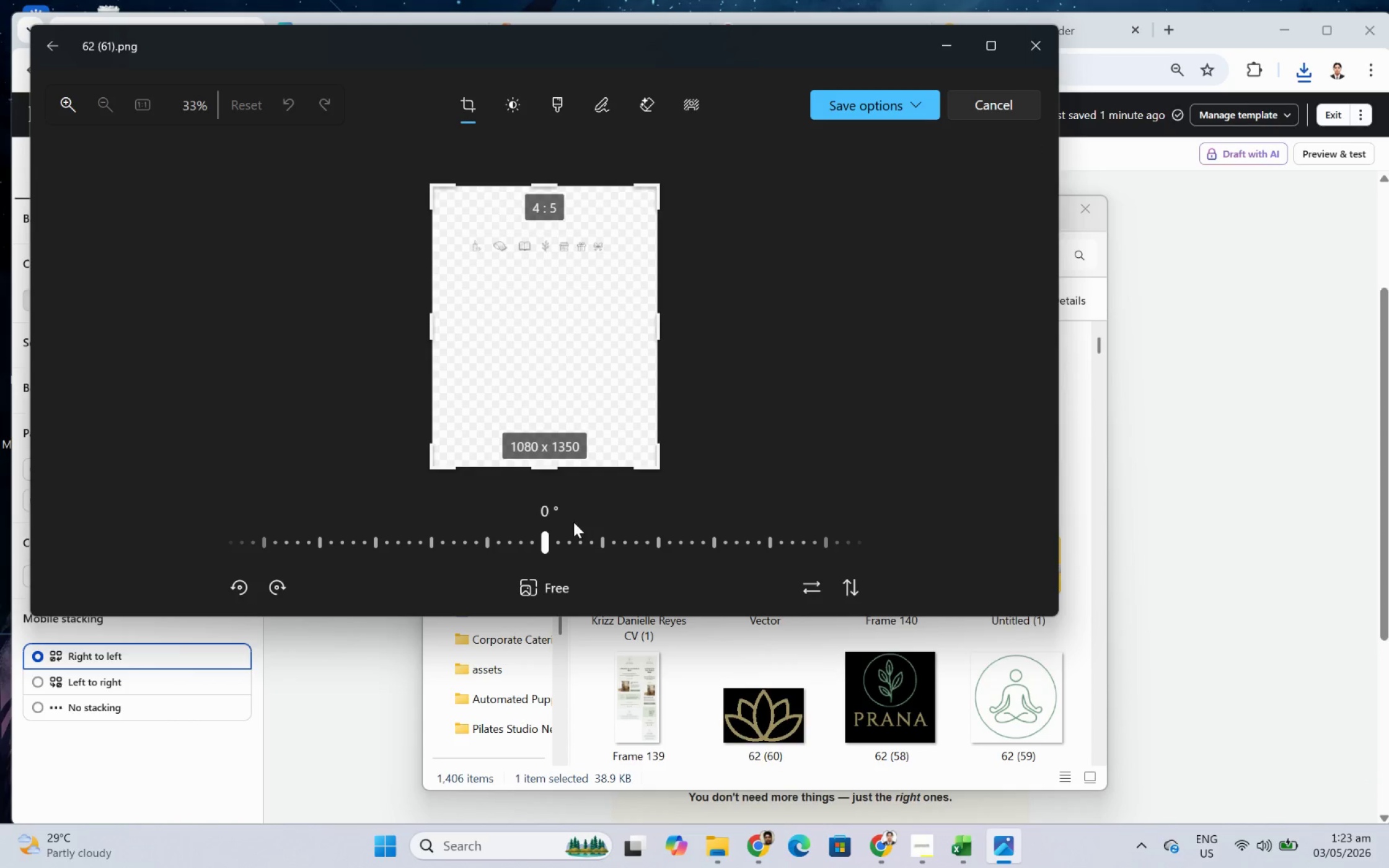 
left_click_drag(start_coordinate=[544, 472], to_coordinate=[570, 252])
 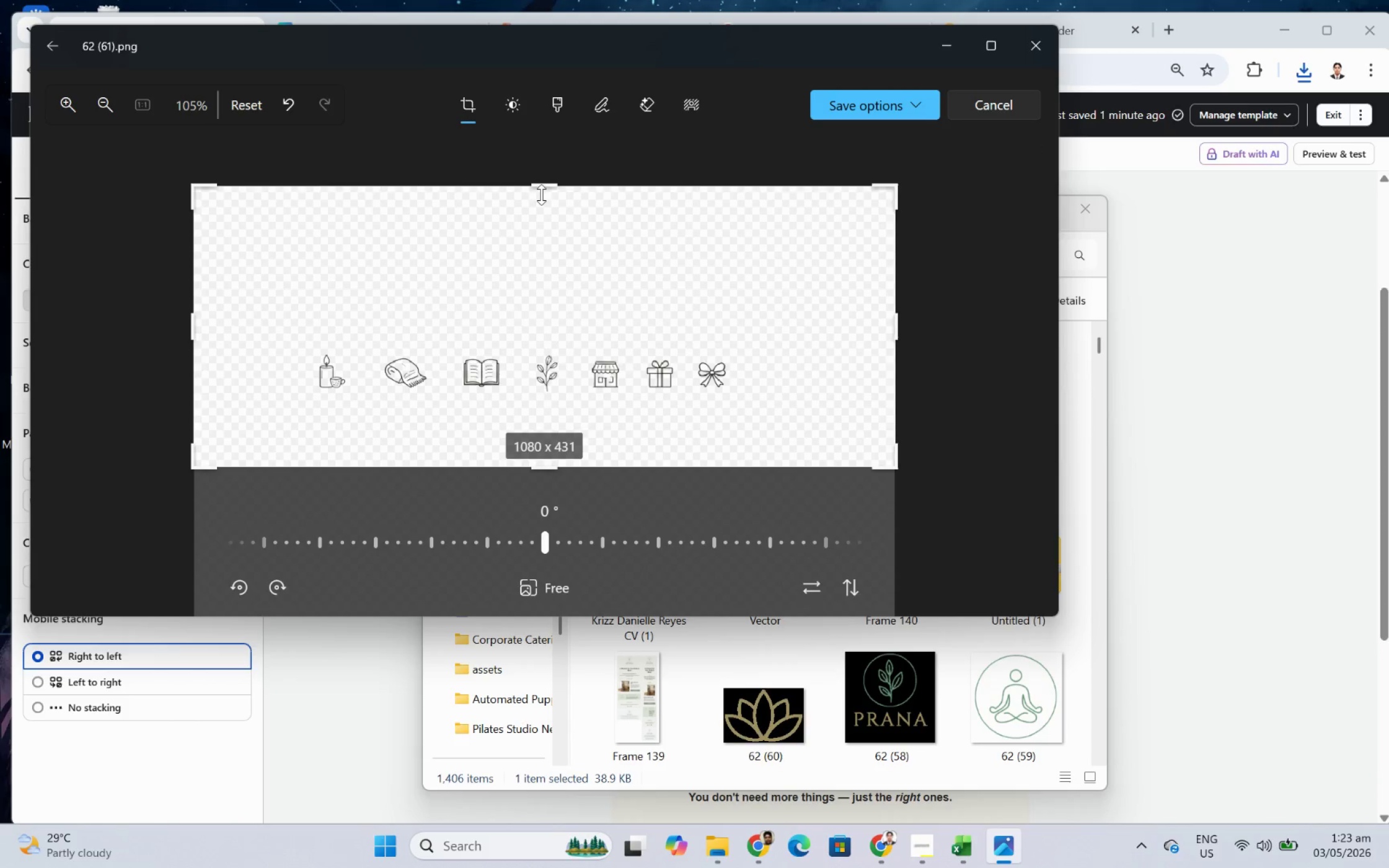 
left_click_drag(start_coordinate=[540, 193], to_coordinate=[537, 349])
 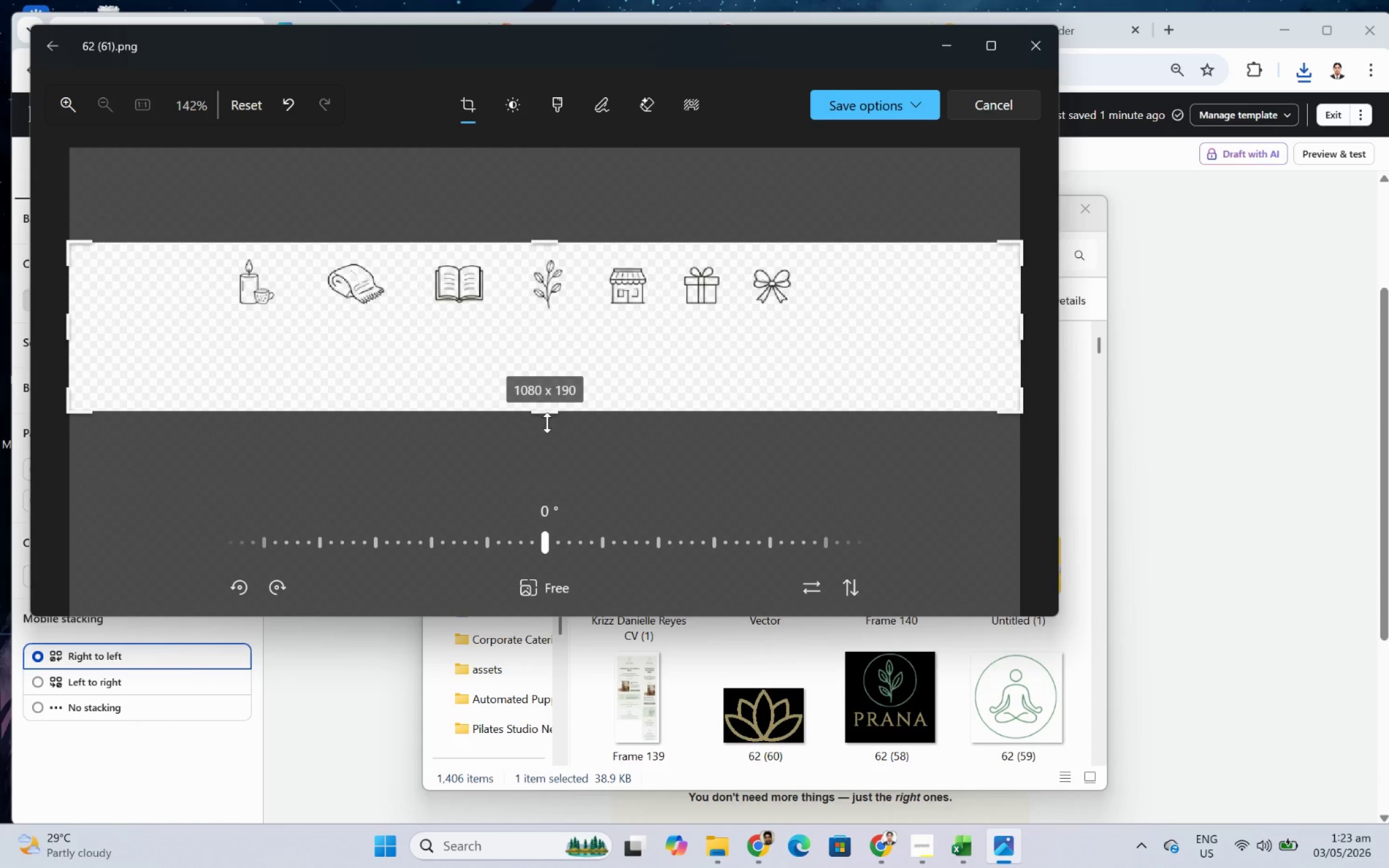 
left_click_drag(start_coordinate=[546, 420], to_coordinate=[583, 315])
 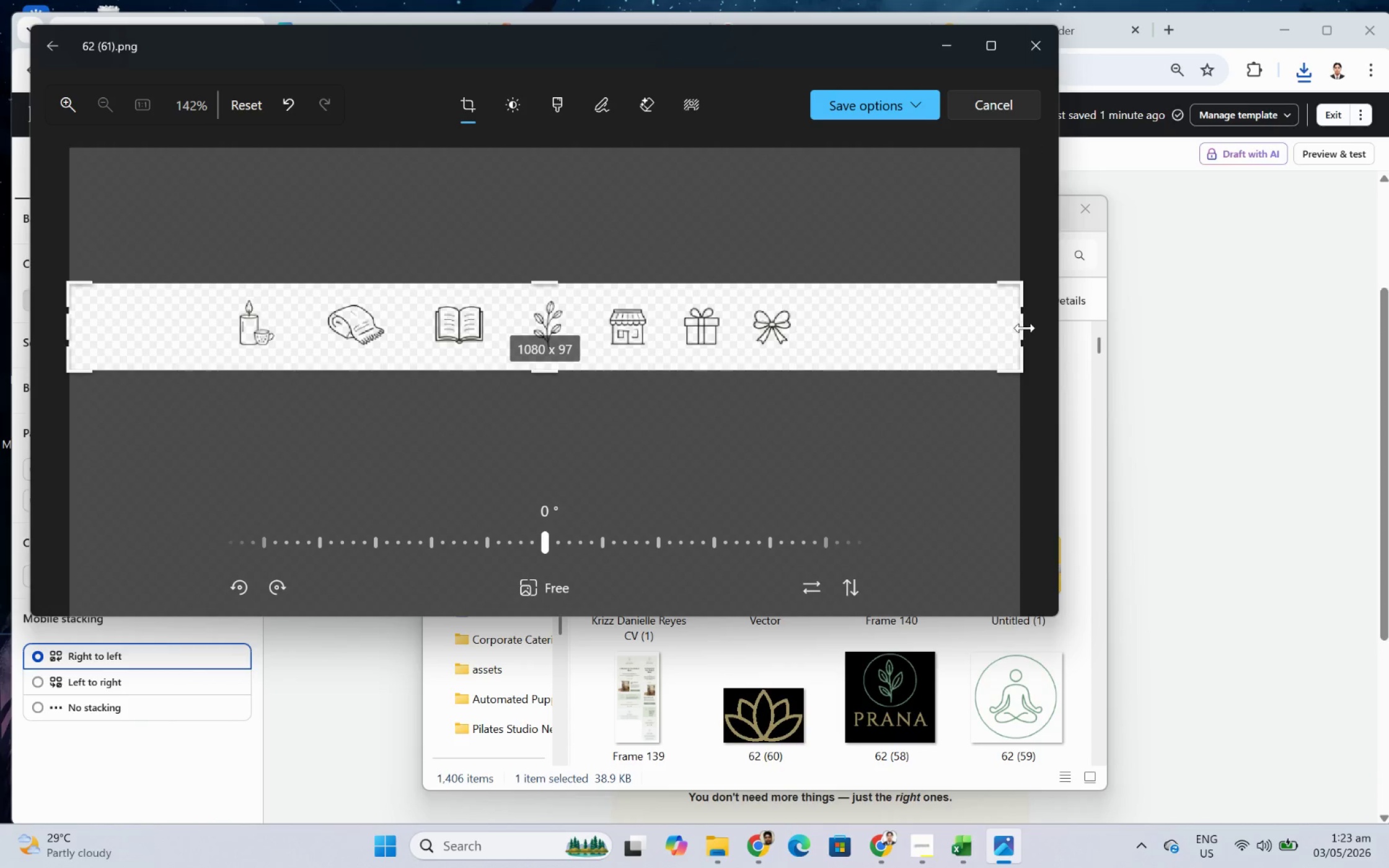 
left_click_drag(start_coordinate=[1024, 328], to_coordinate=[801, 328])
 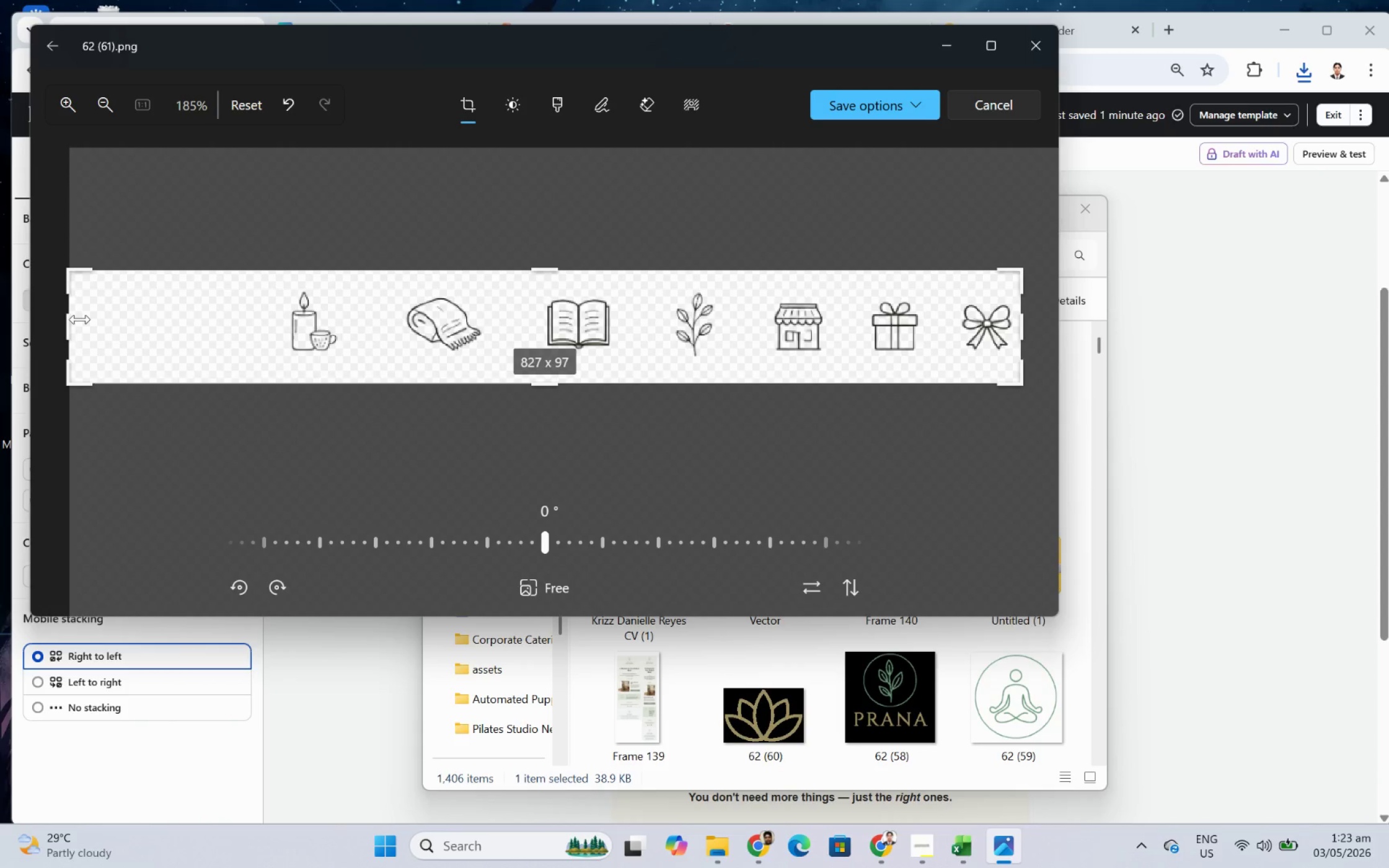 
left_click_drag(start_coordinate=[80, 319], to_coordinate=[291, 325])
 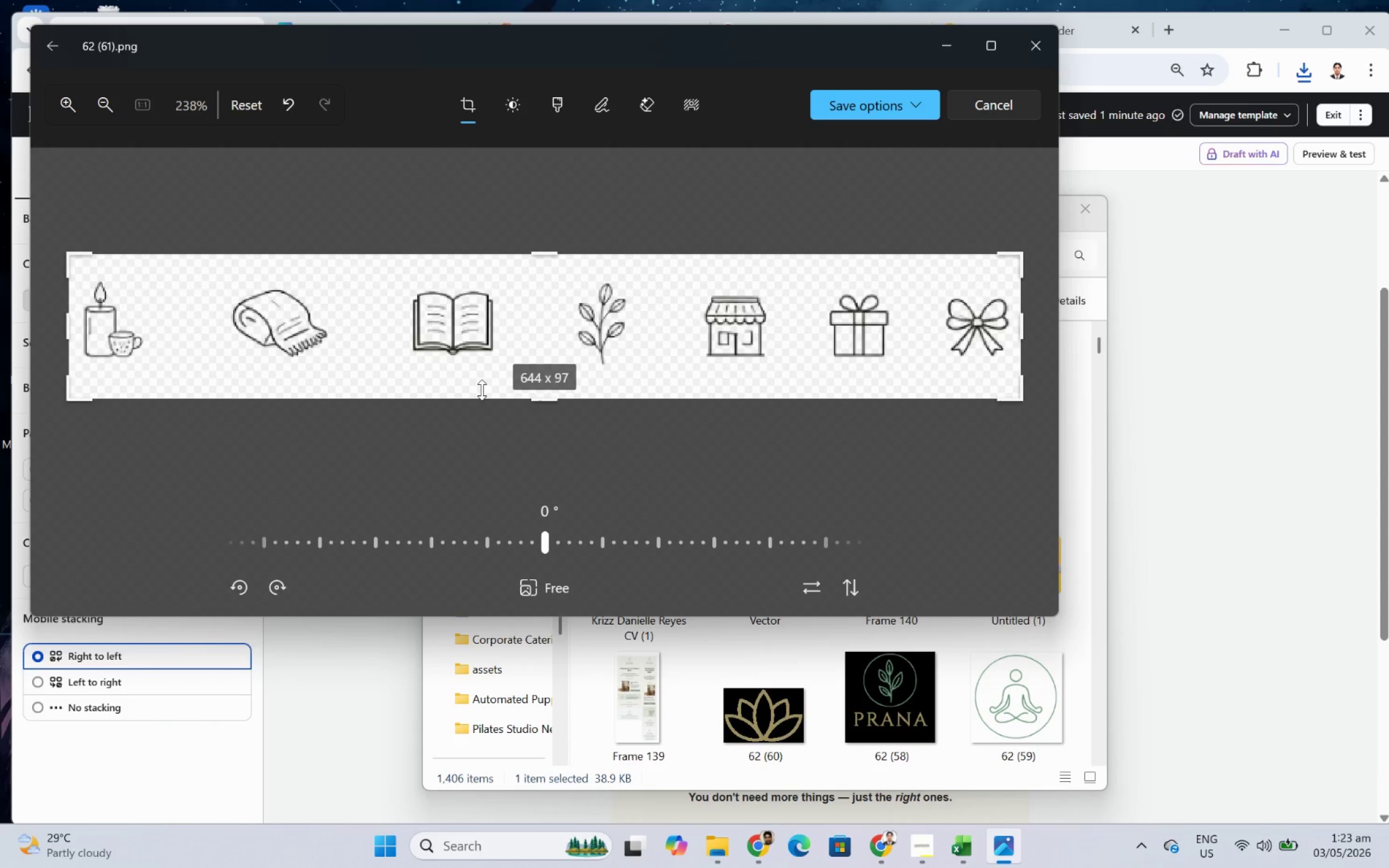 
left_click_drag(start_coordinate=[487, 393], to_coordinate=[492, 360])
 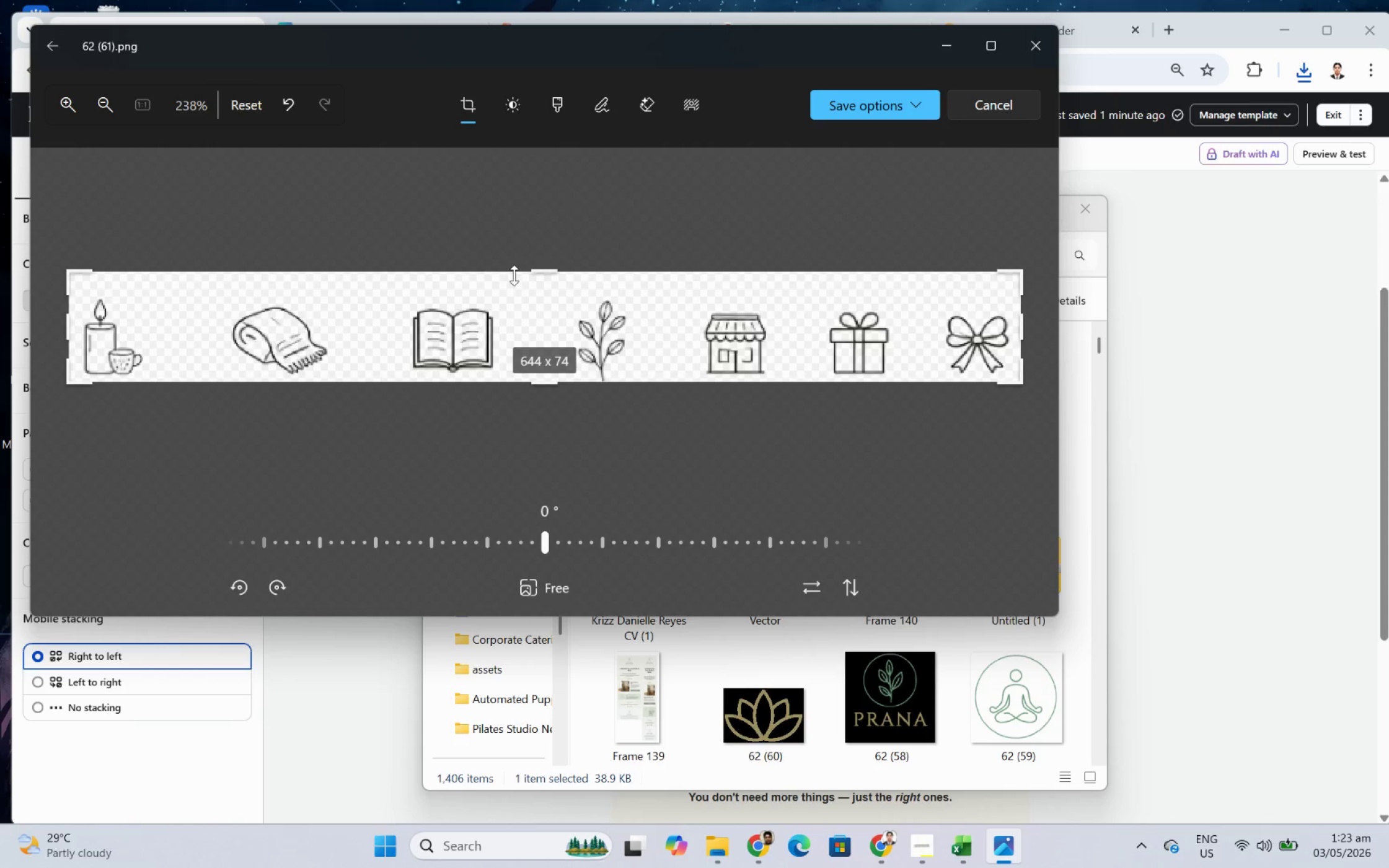 
left_click_drag(start_coordinate=[526, 274], to_coordinate=[527, 304])
 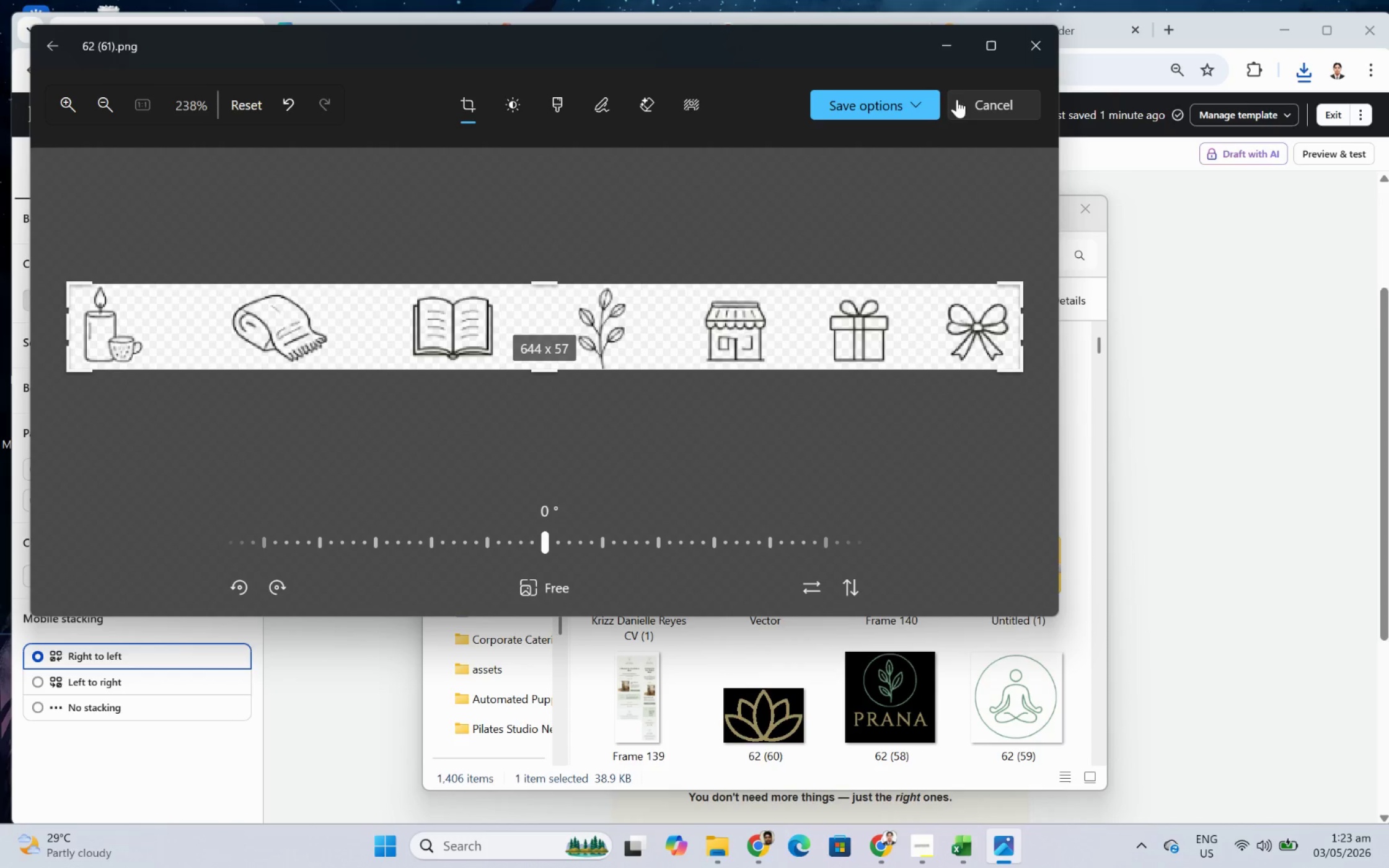 
left_click([929, 104])
 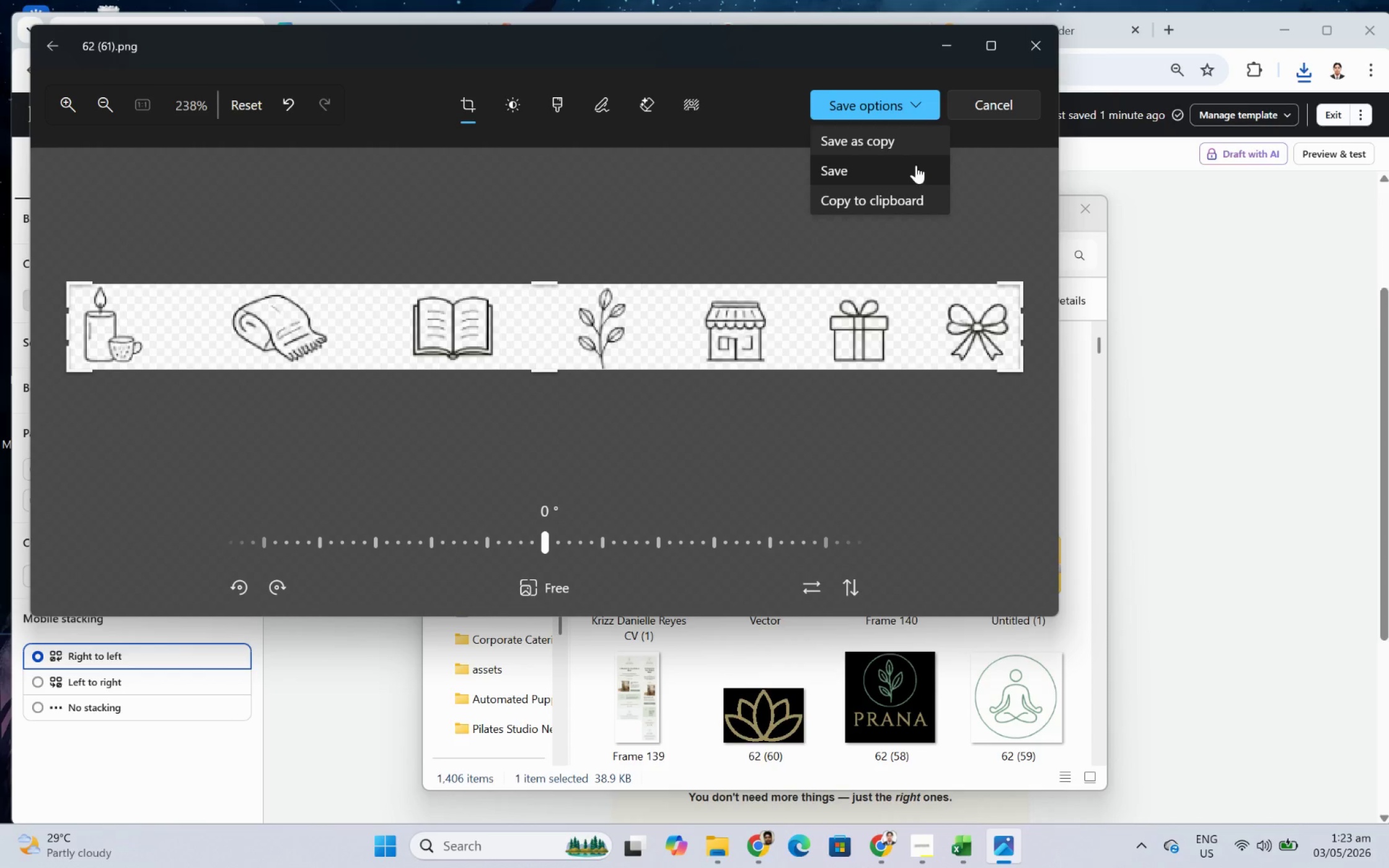 
left_click([915, 165])
 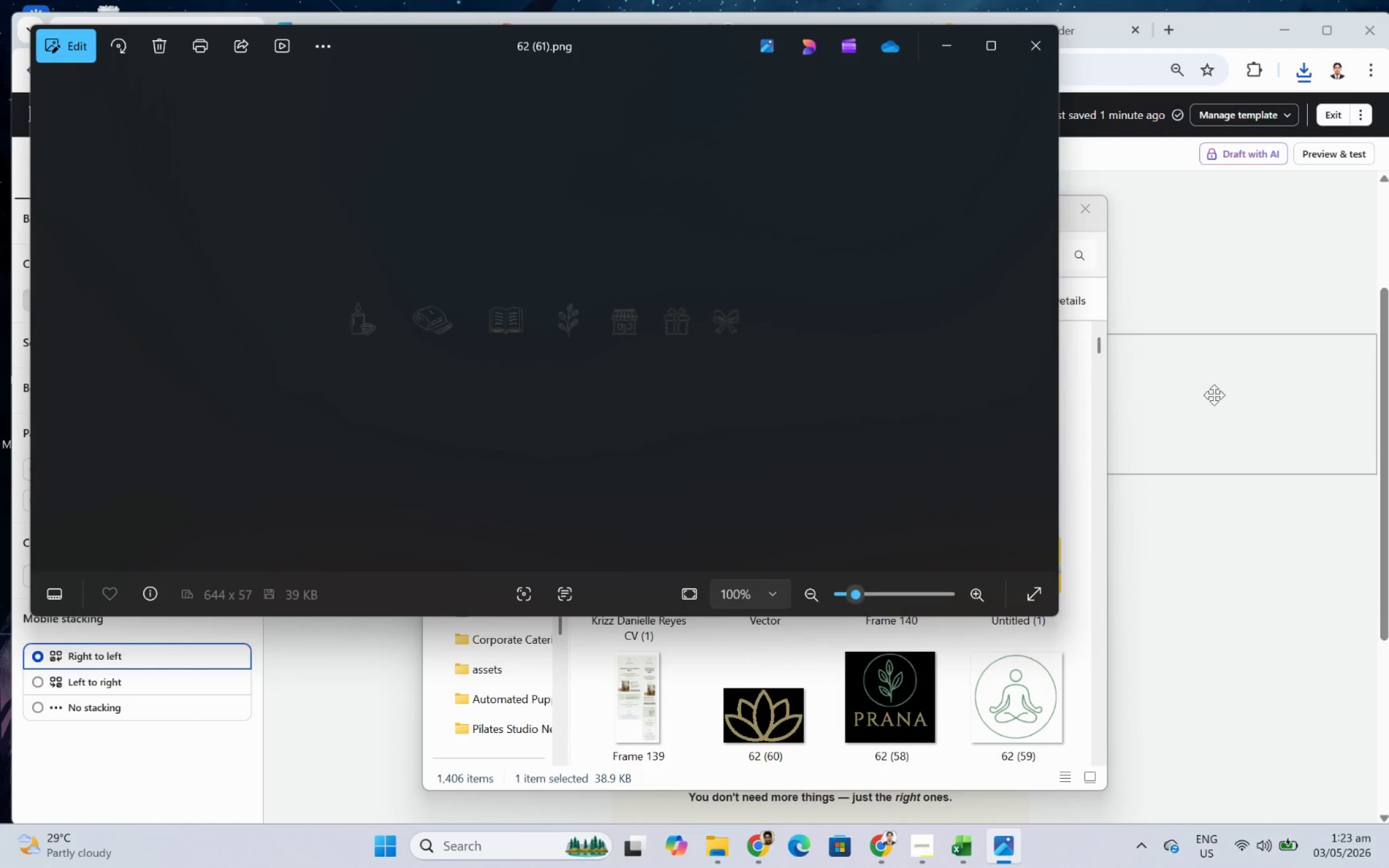 
left_click([1199, 392])
 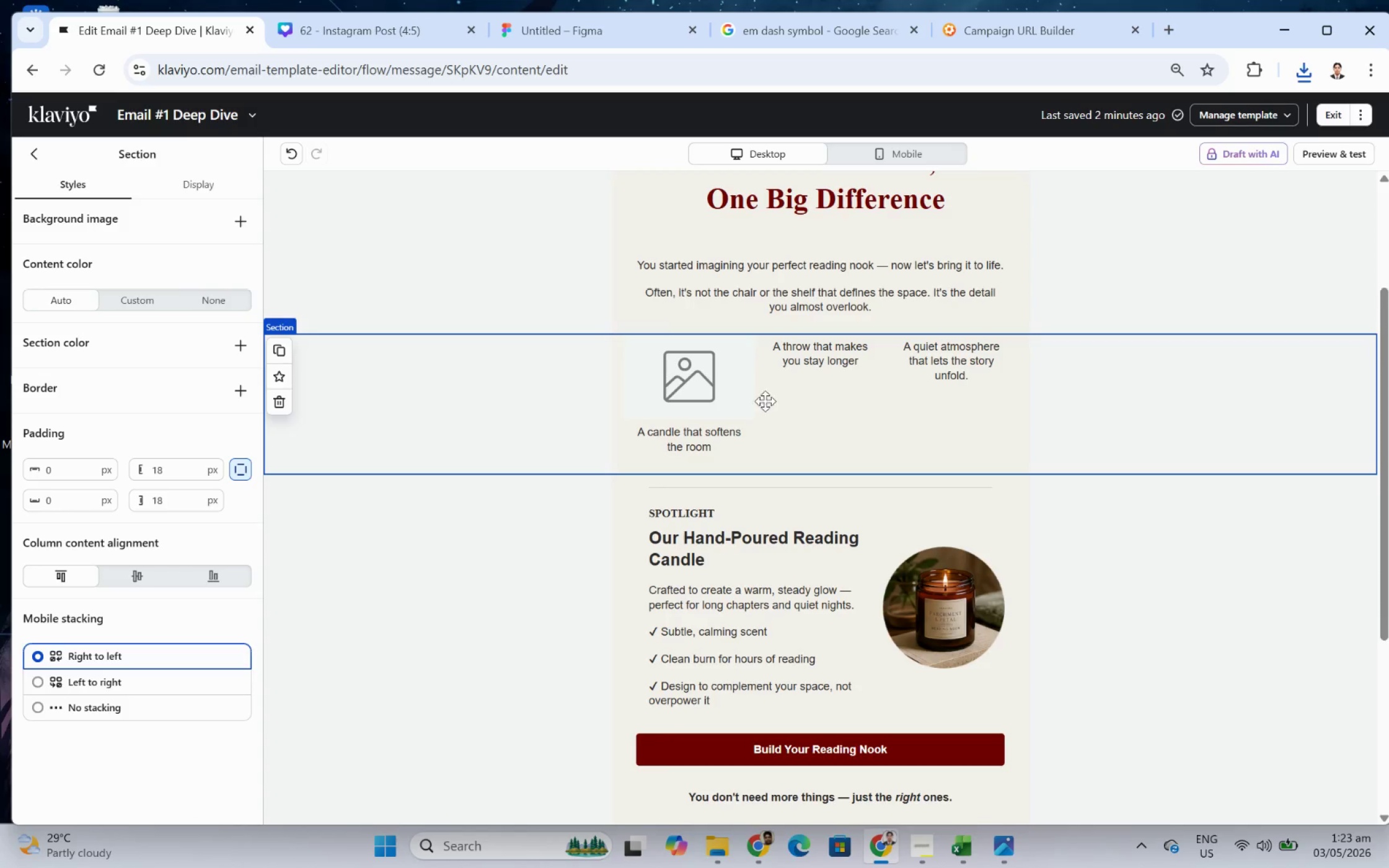 
left_click([684, 387])
 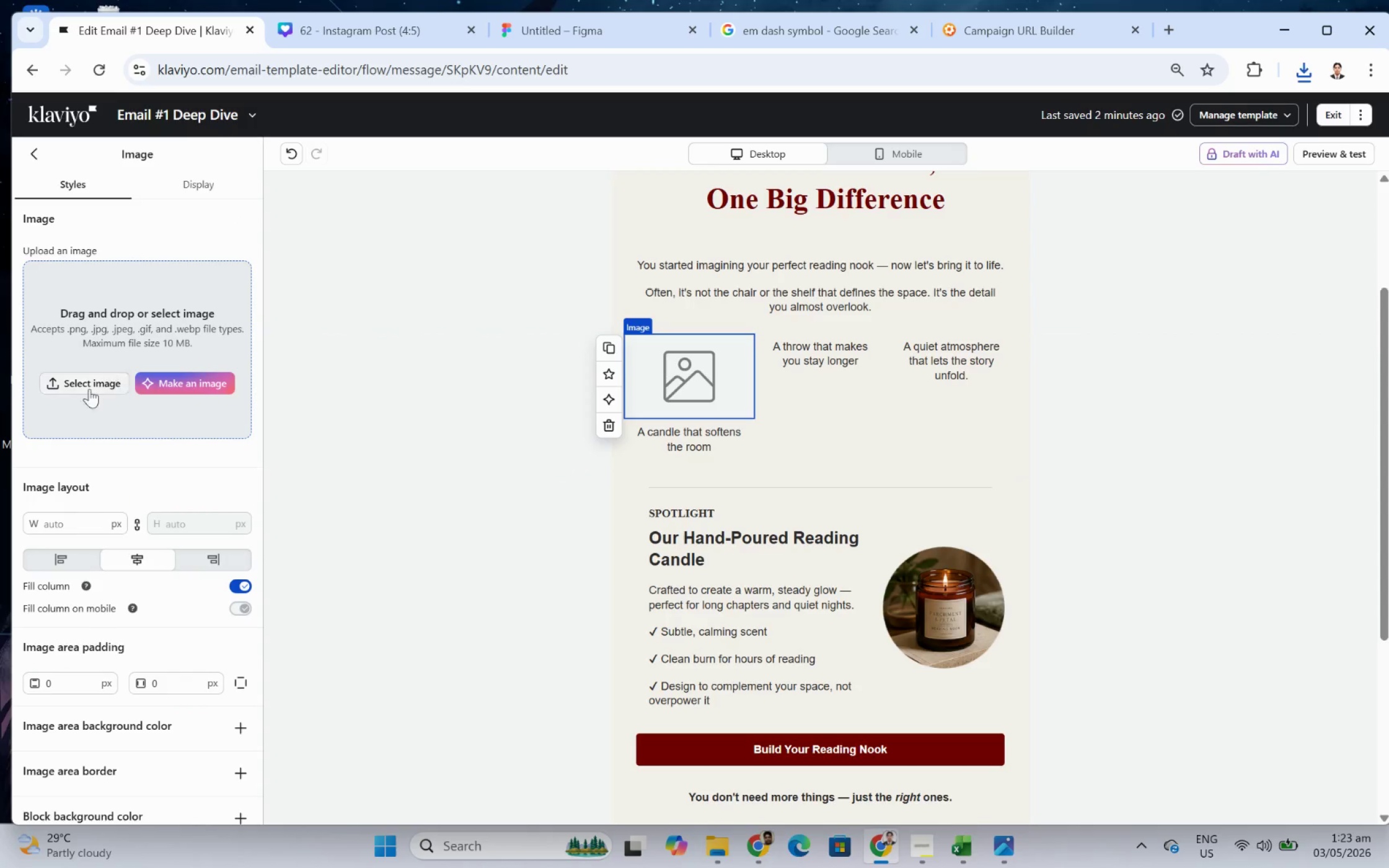 
left_click([56, 386])
 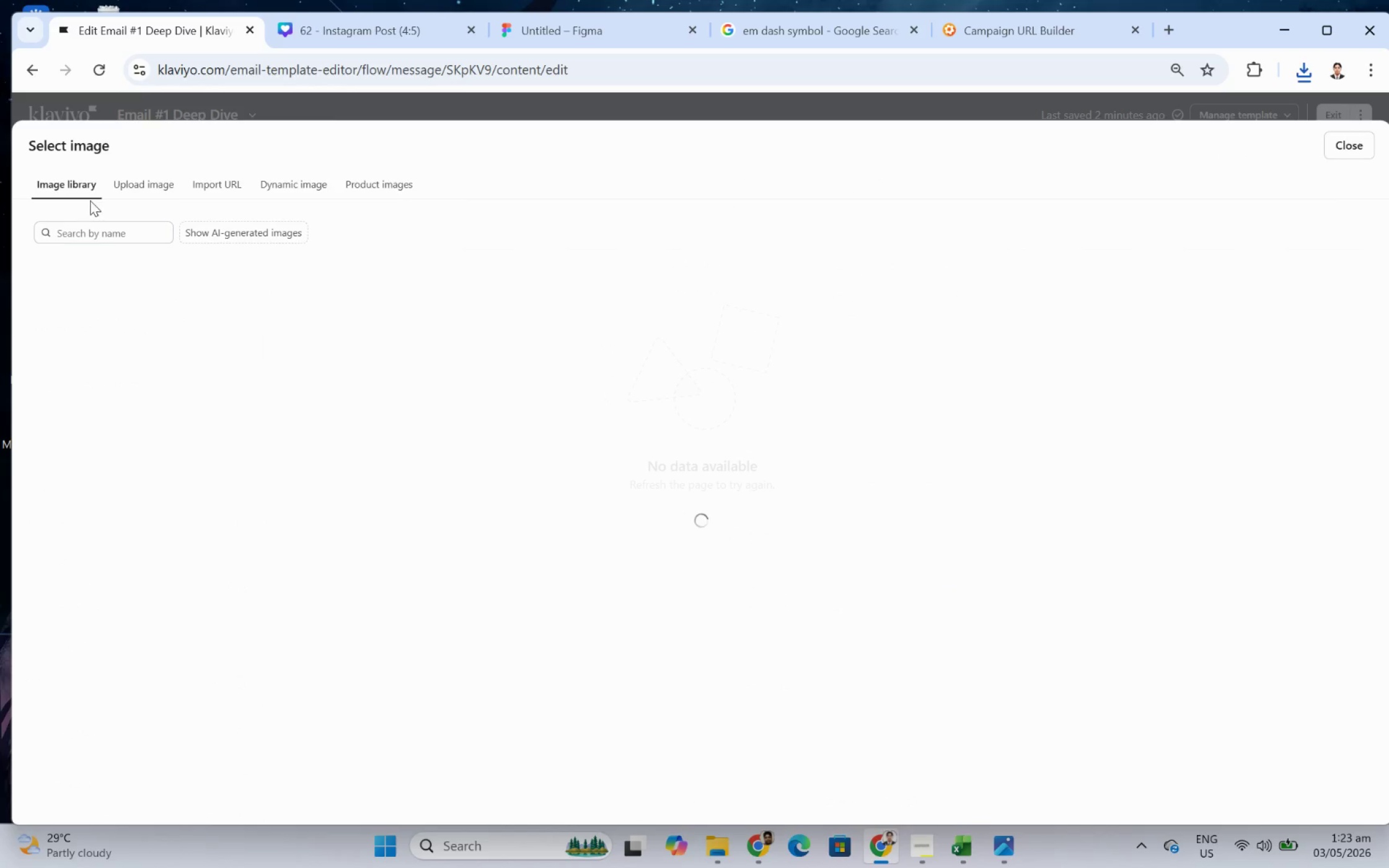 
left_click([128, 191])
 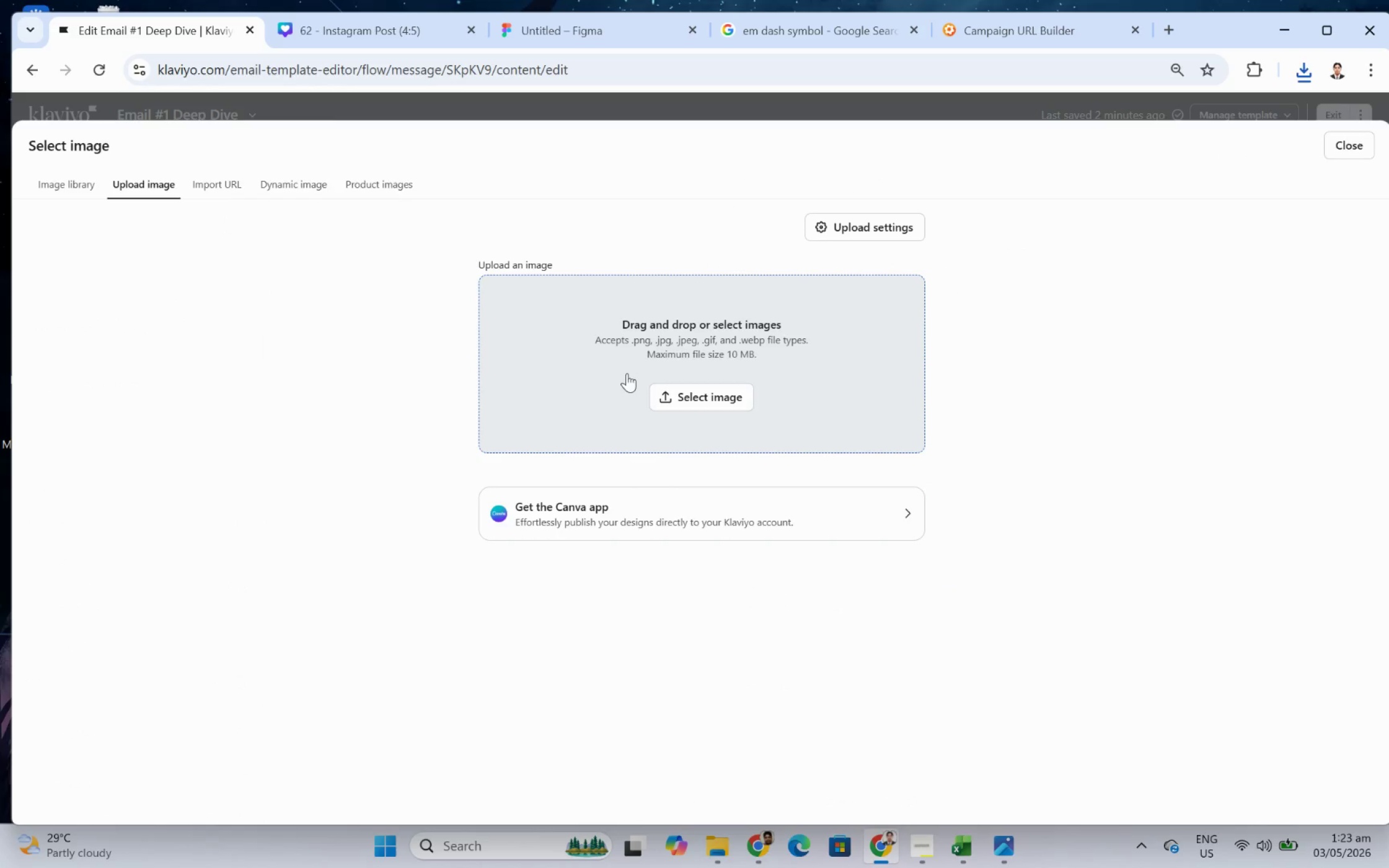 
left_click([631, 380])
 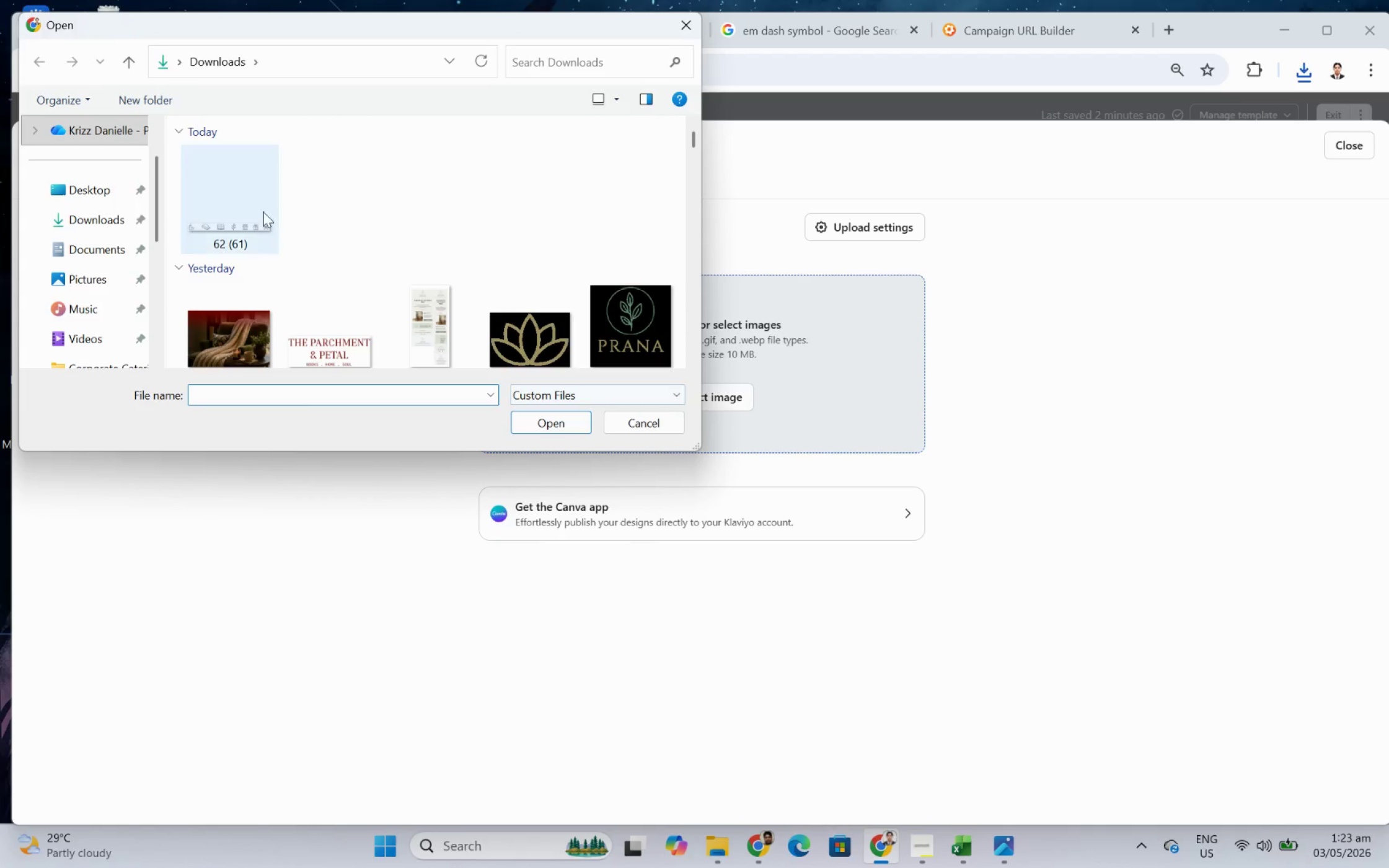 
double_click([250, 211])
 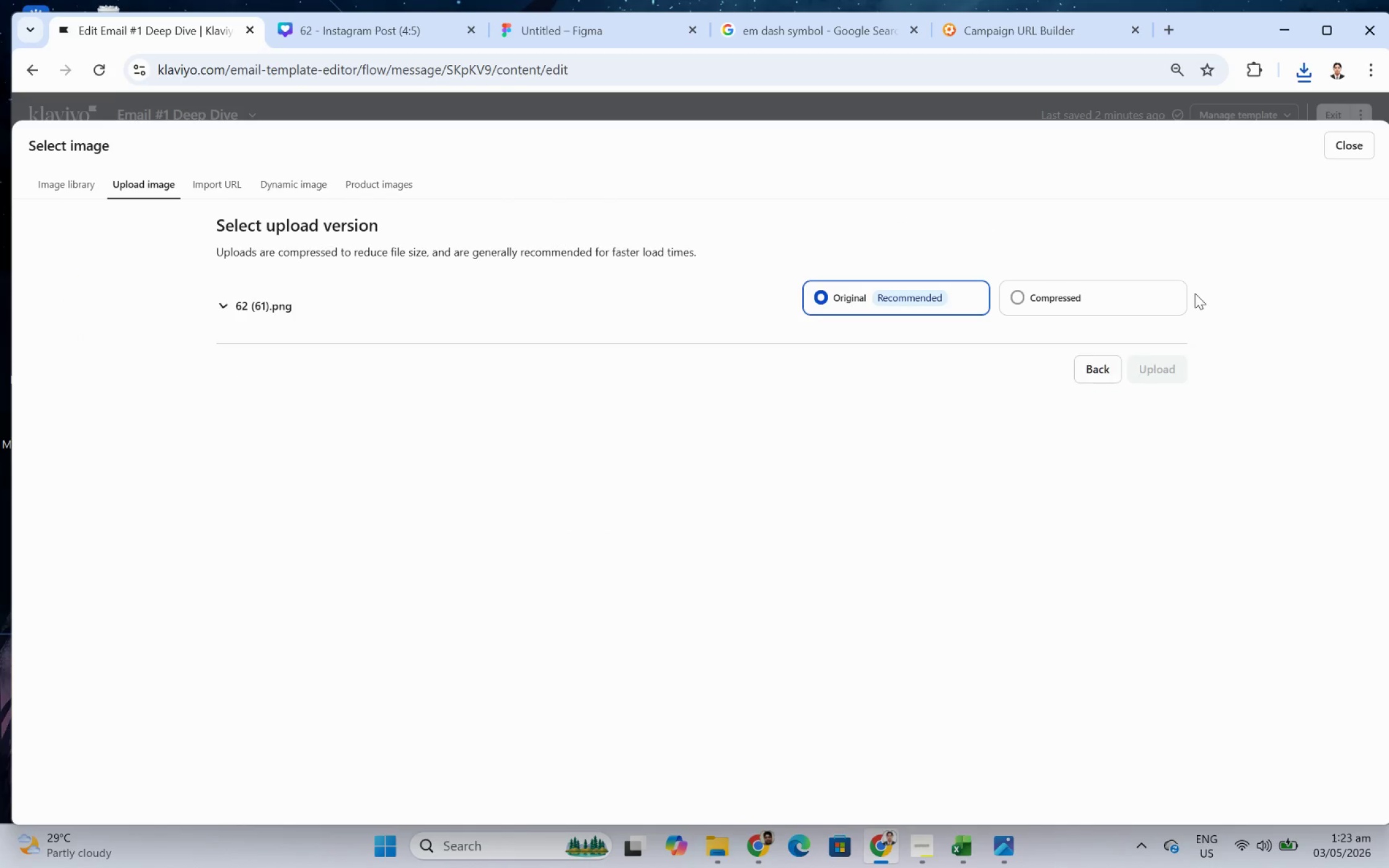 
wait(5.2)
 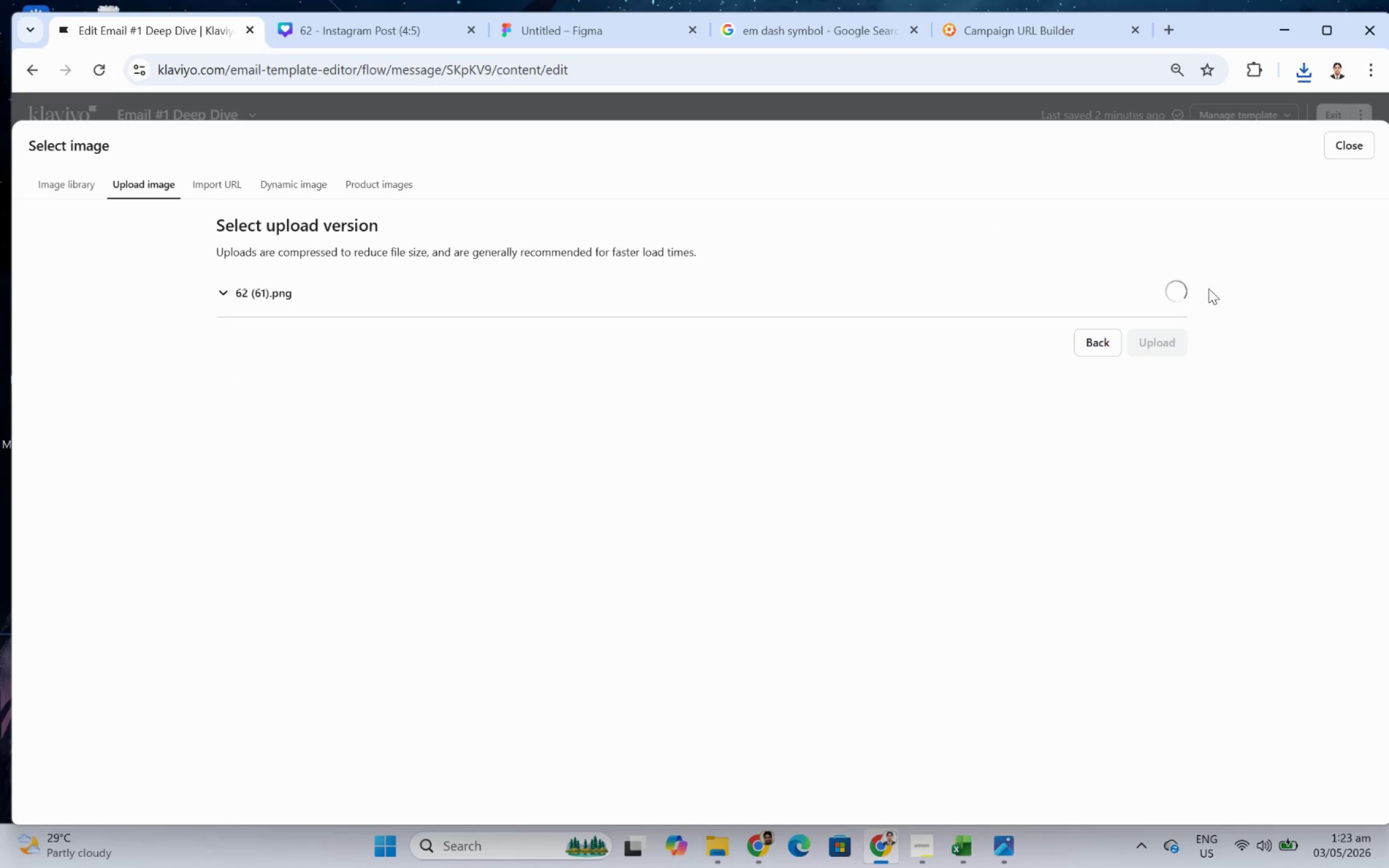 
left_click([1087, 294])
 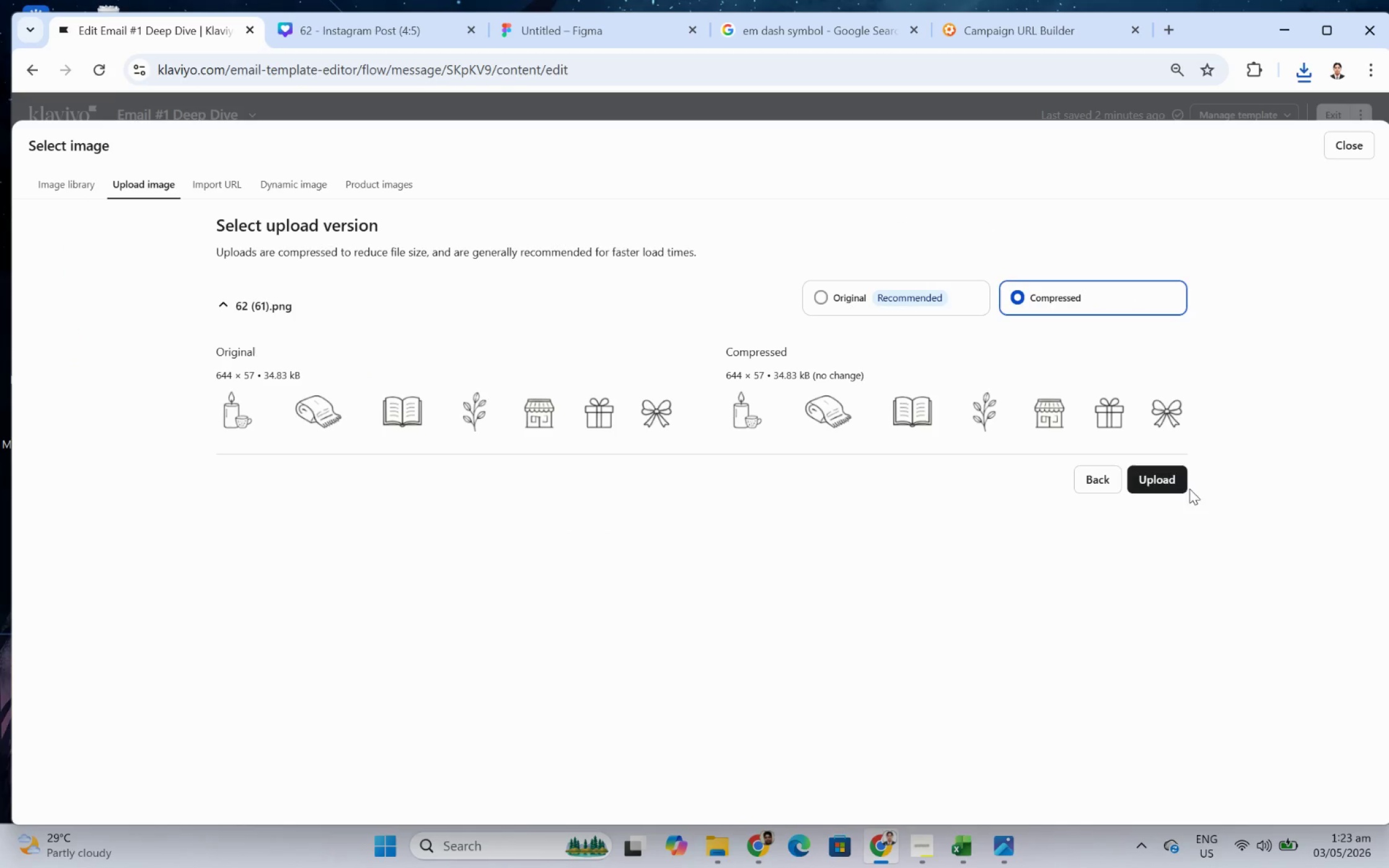 
left_click([1144, 470])
 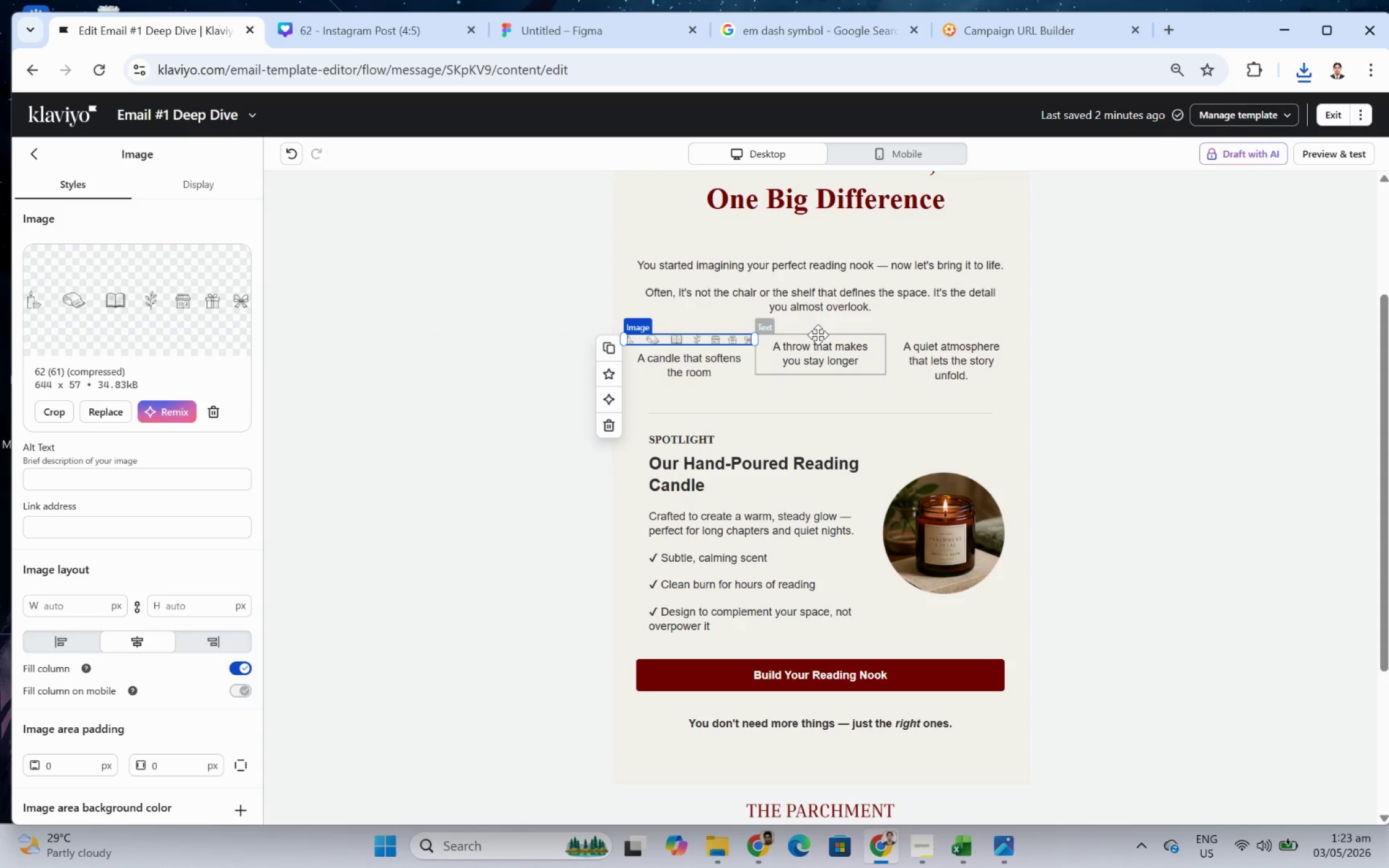 
wait(12.03)
 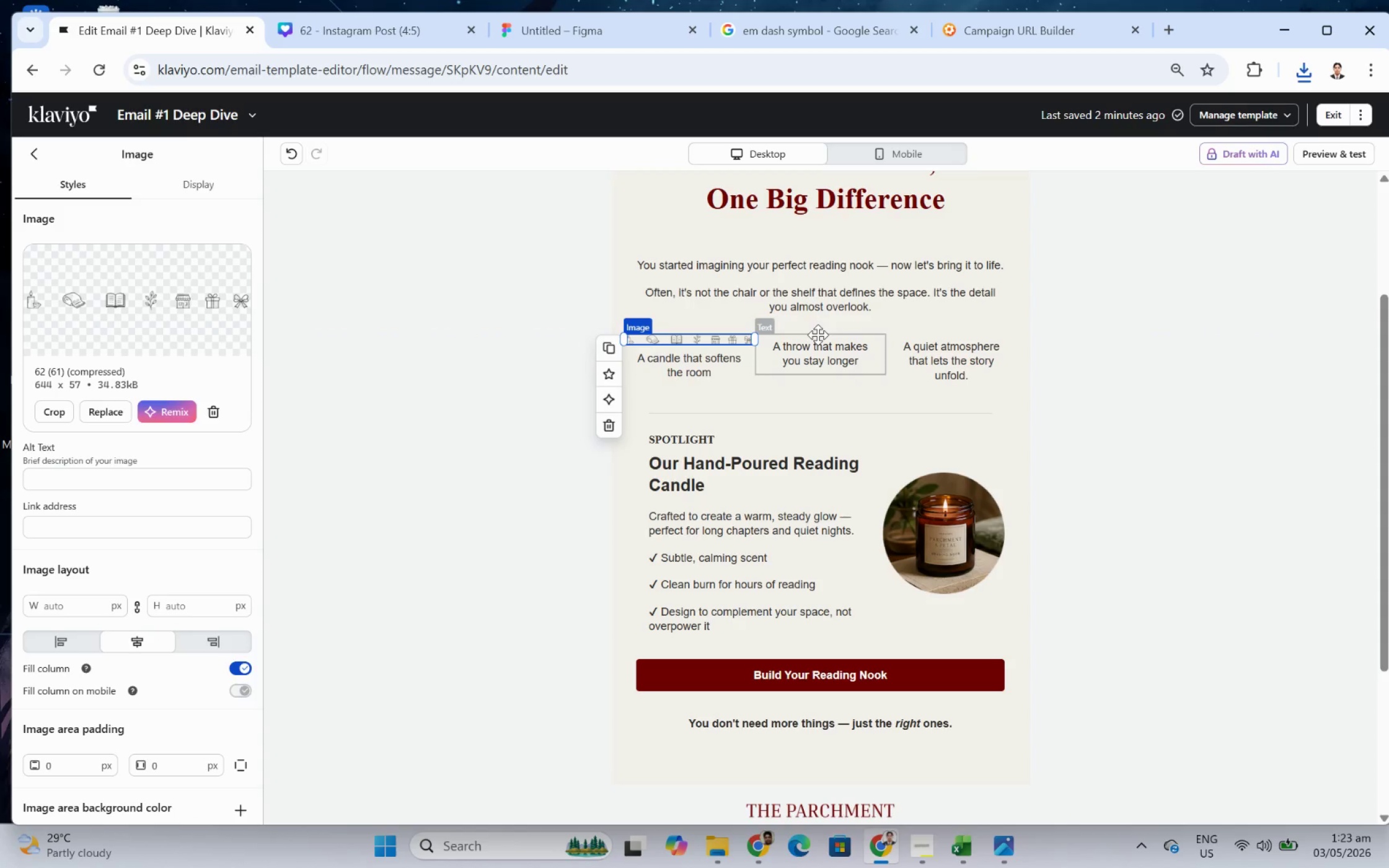 
left_click([55, 416])
 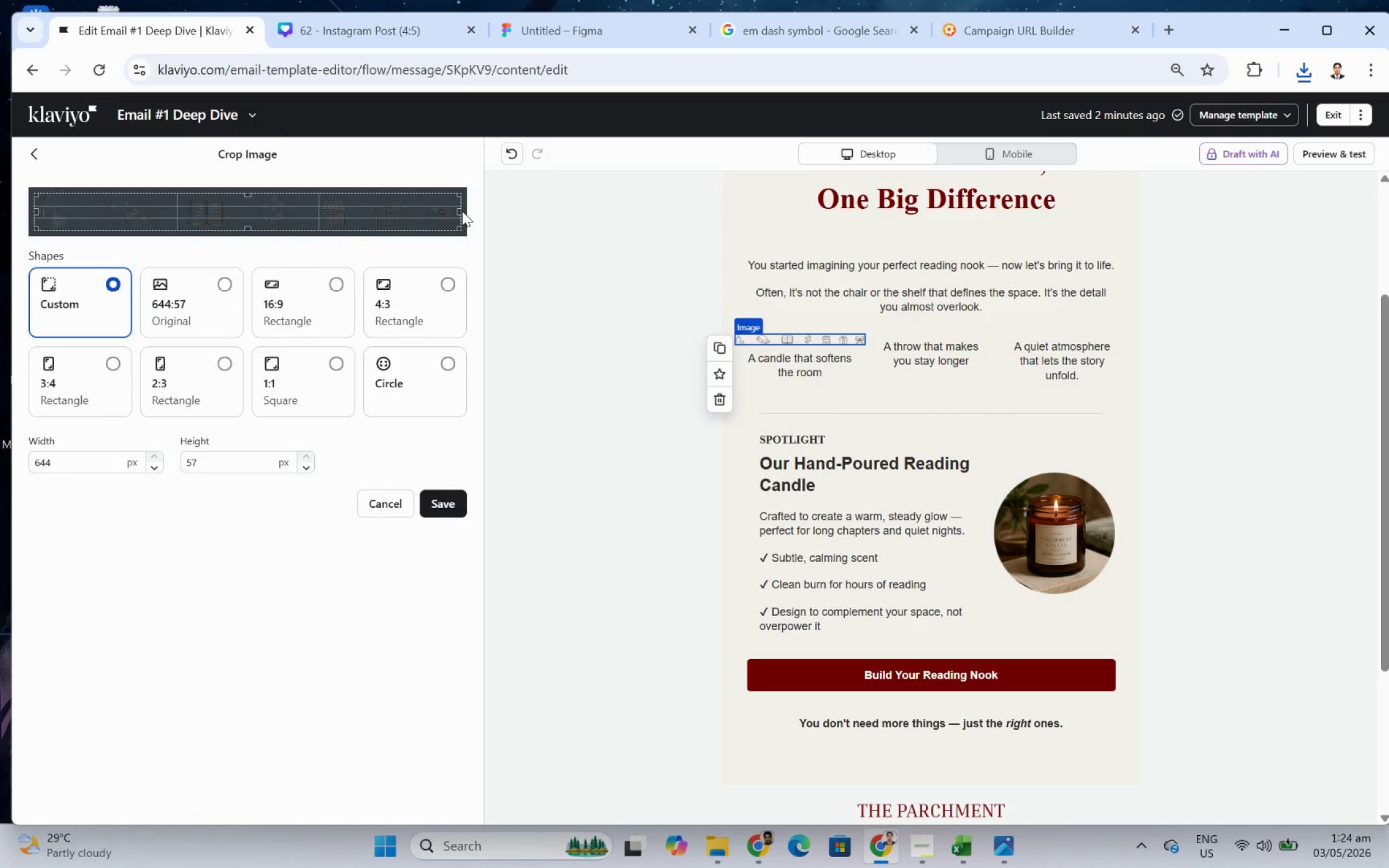 
left_click_drag(start_coordinate=[458, 206], to_coordinate=[68, 222])
 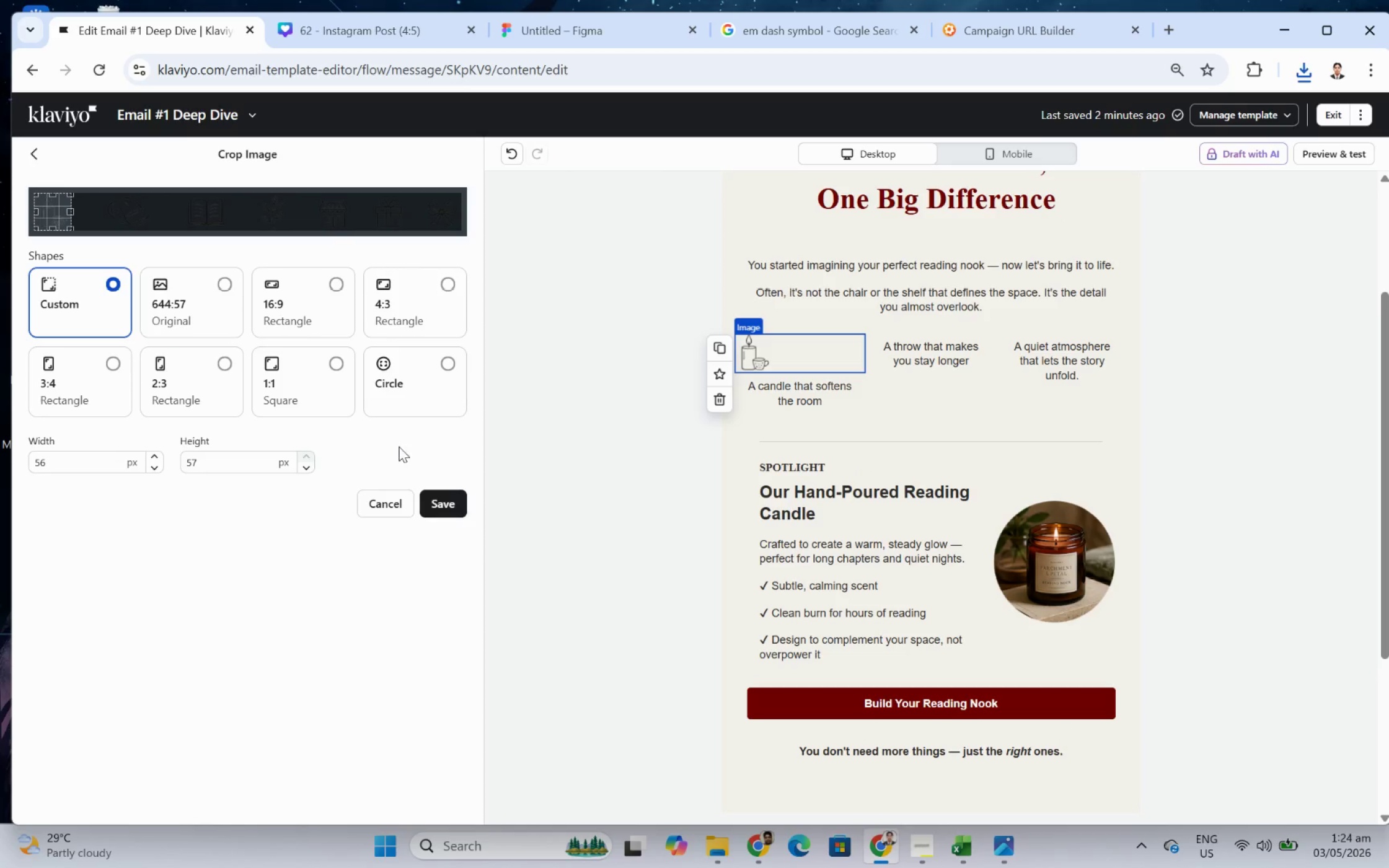 
left_click([444, 501])
 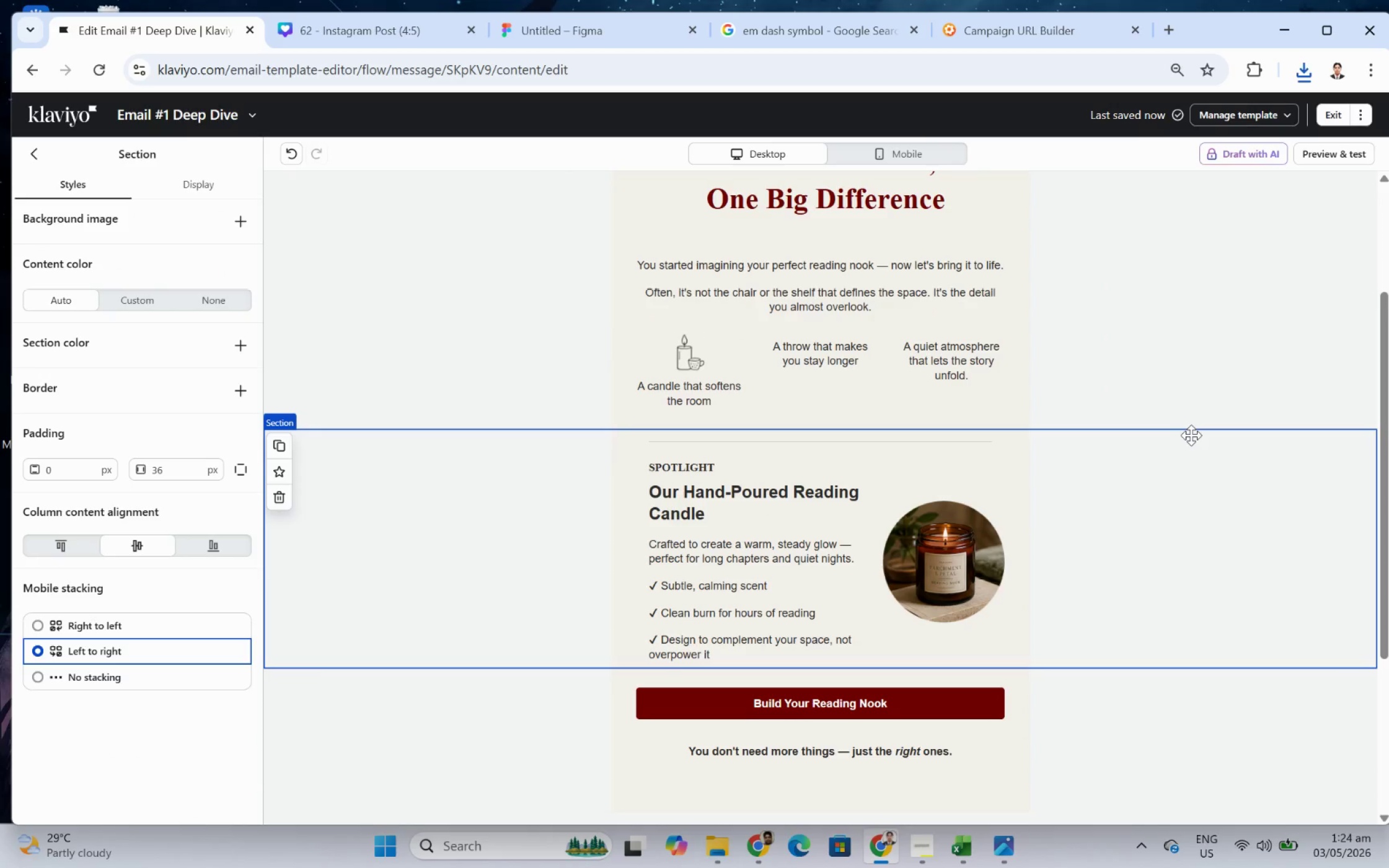 
wait(5.51)
 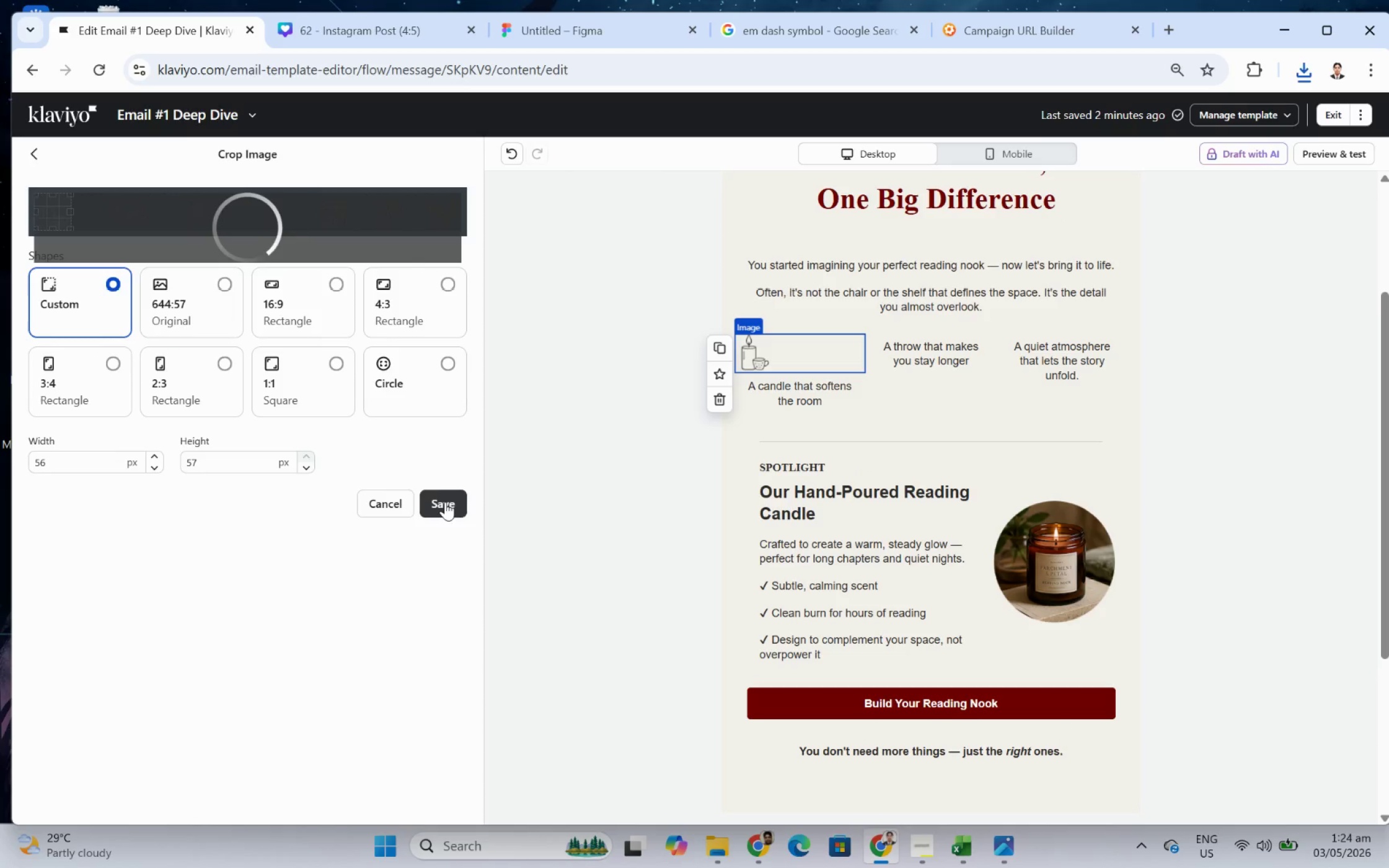 
left_click([714, 343])
 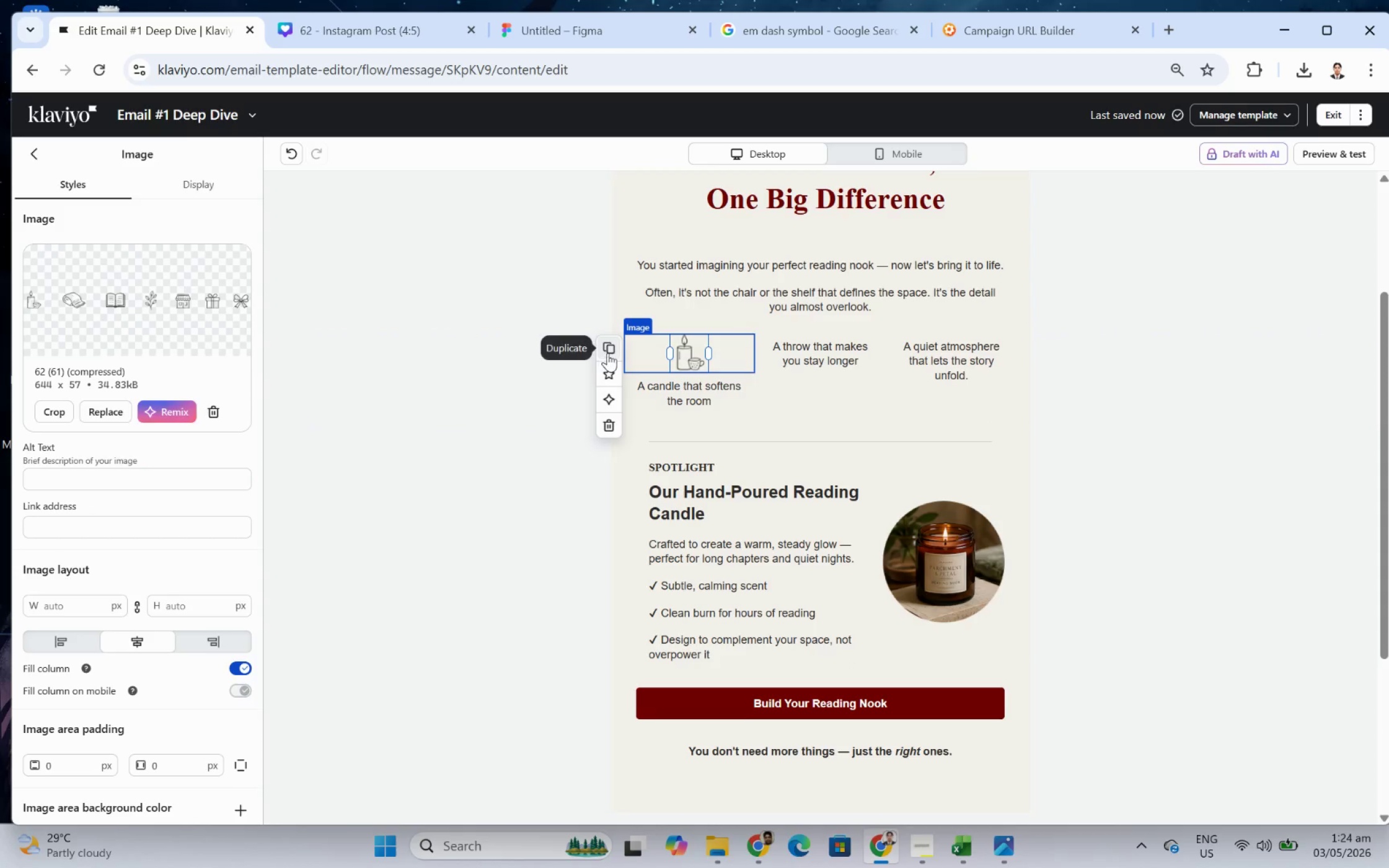 
left_click([612, 349])
 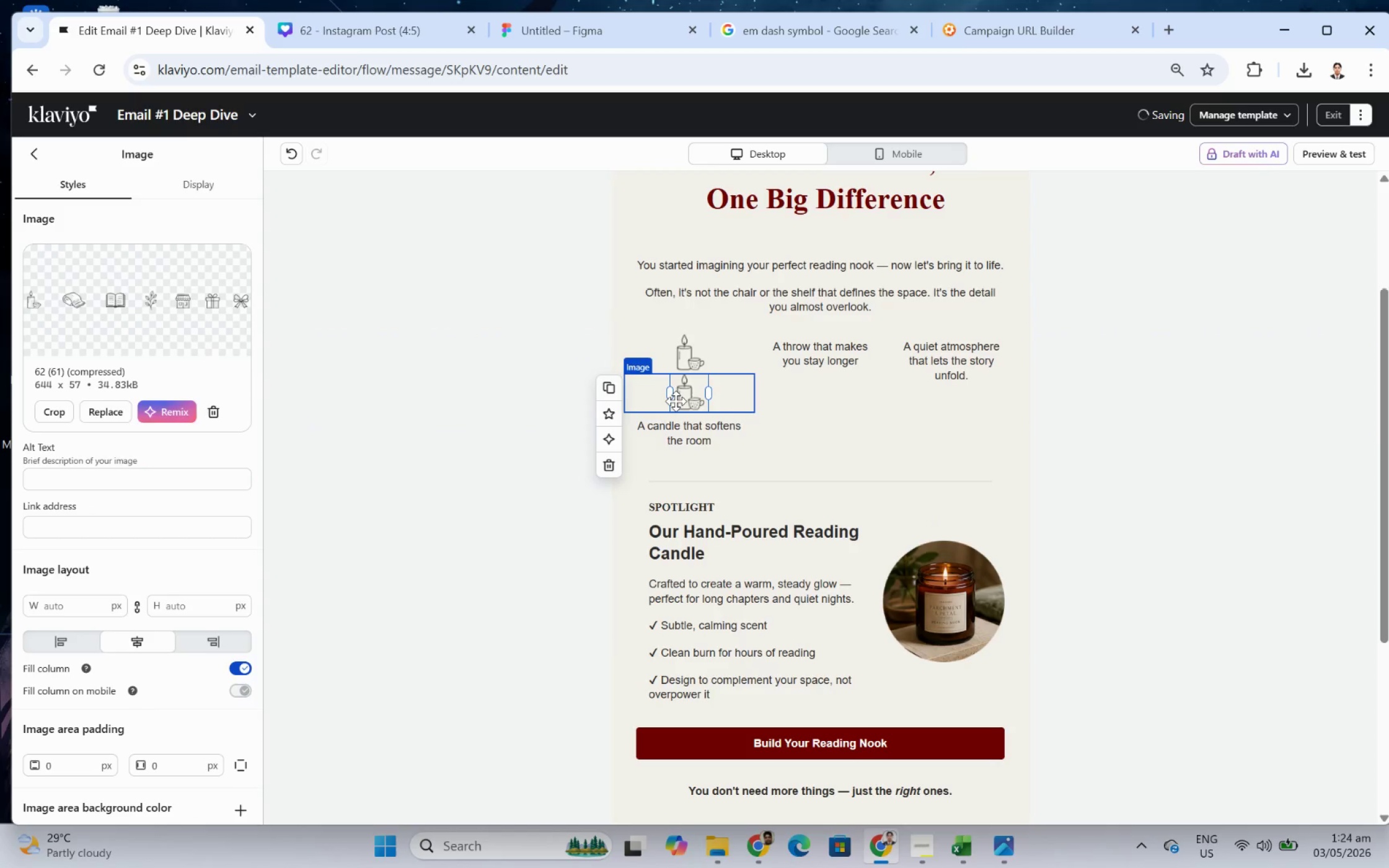 
left_click_drag(start_coordinate=[682, 400], to_coordinate=[816, 350])
 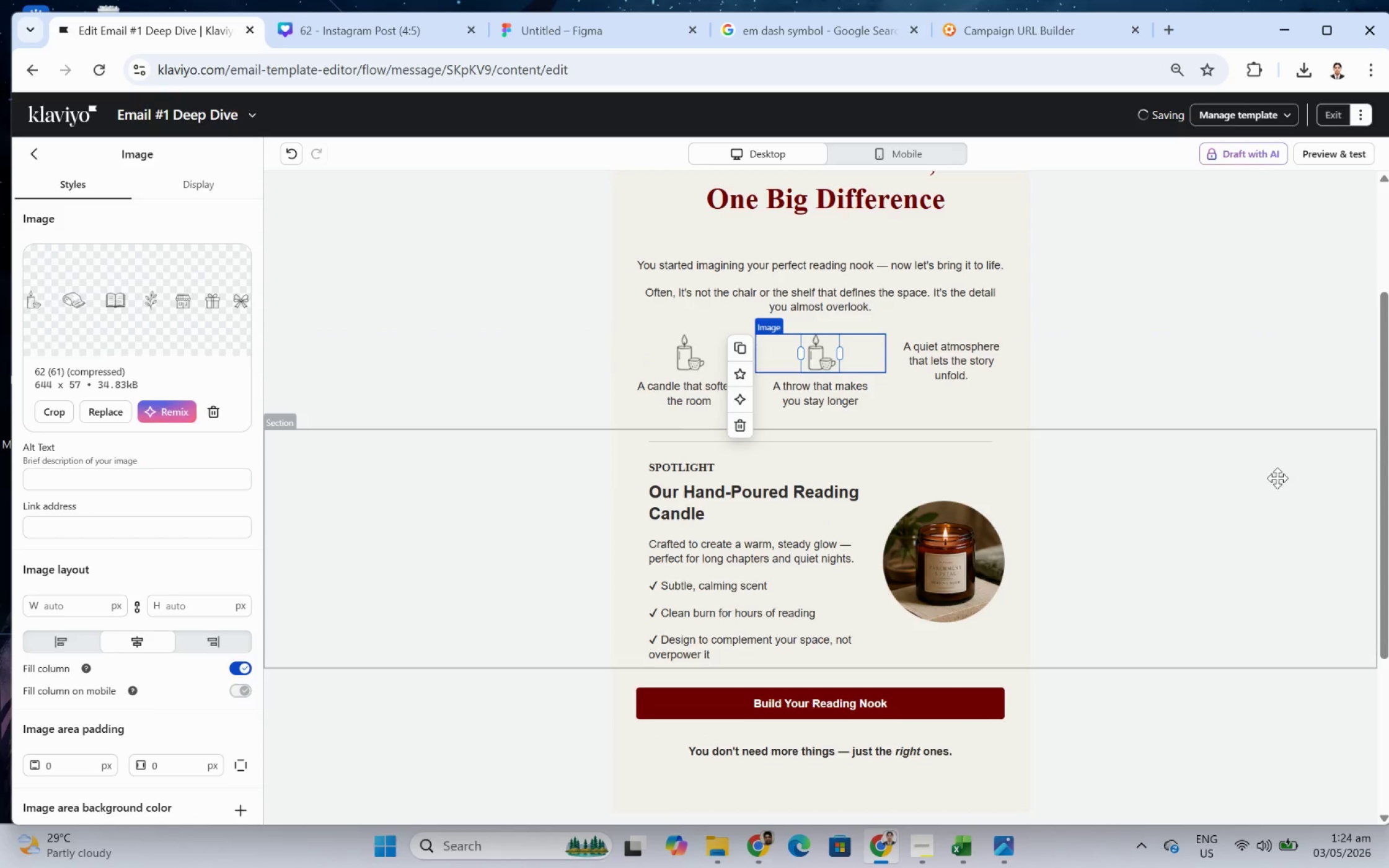 
left_click([1336, 478])
 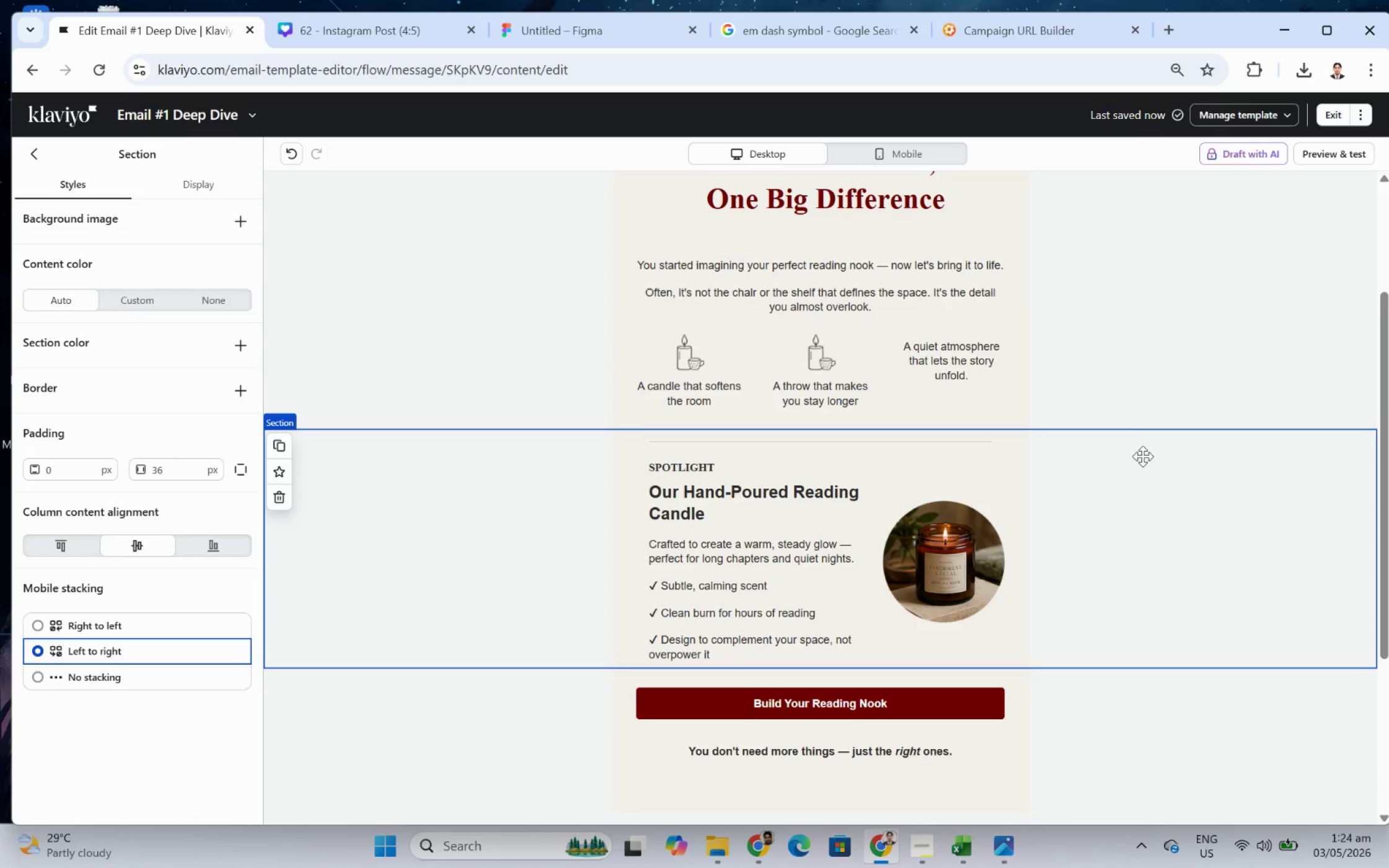 
scroll: coordinate [1124, 453], scroll_direction: up, amount: 2.0
 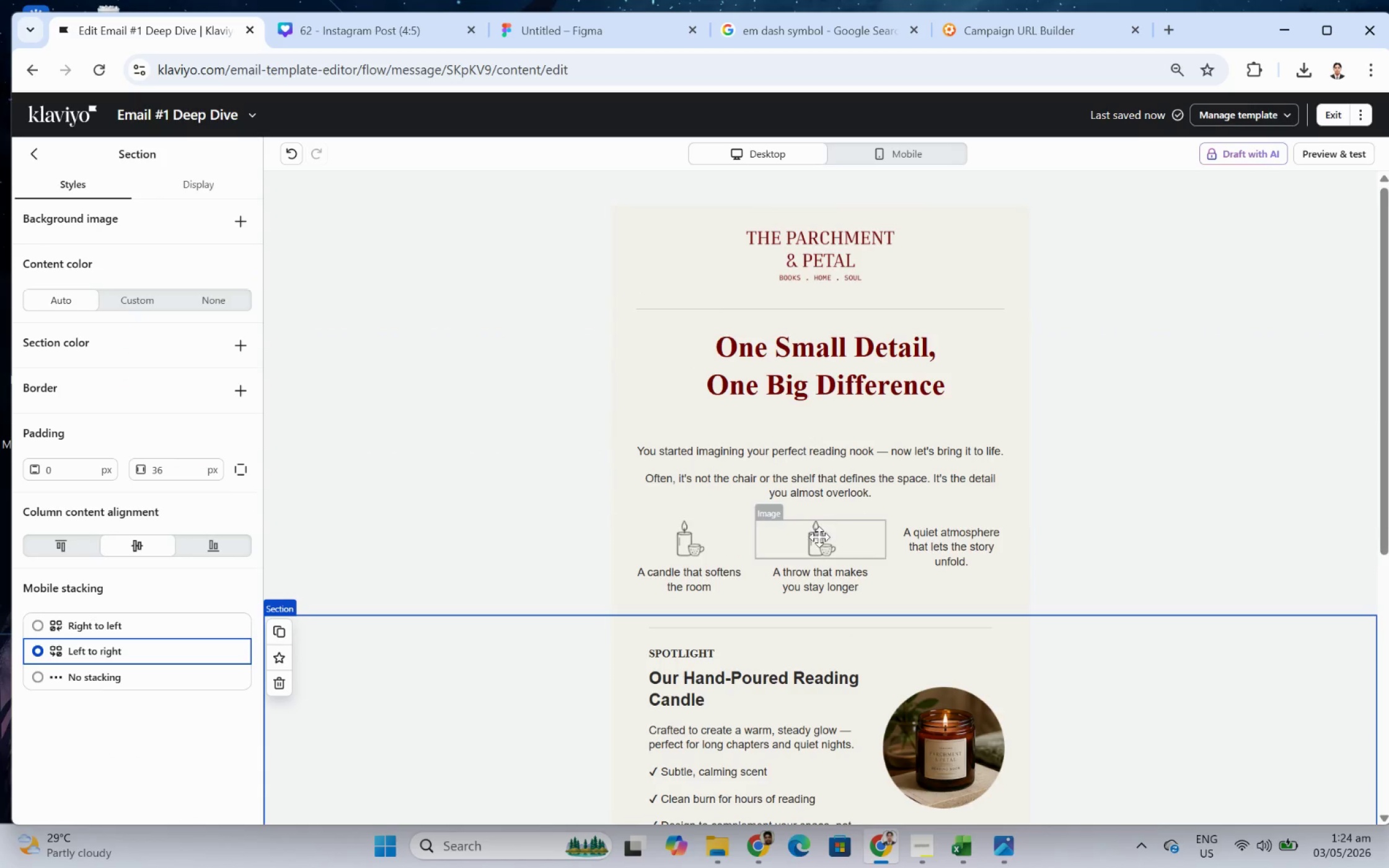 
left_click([812, 540])
 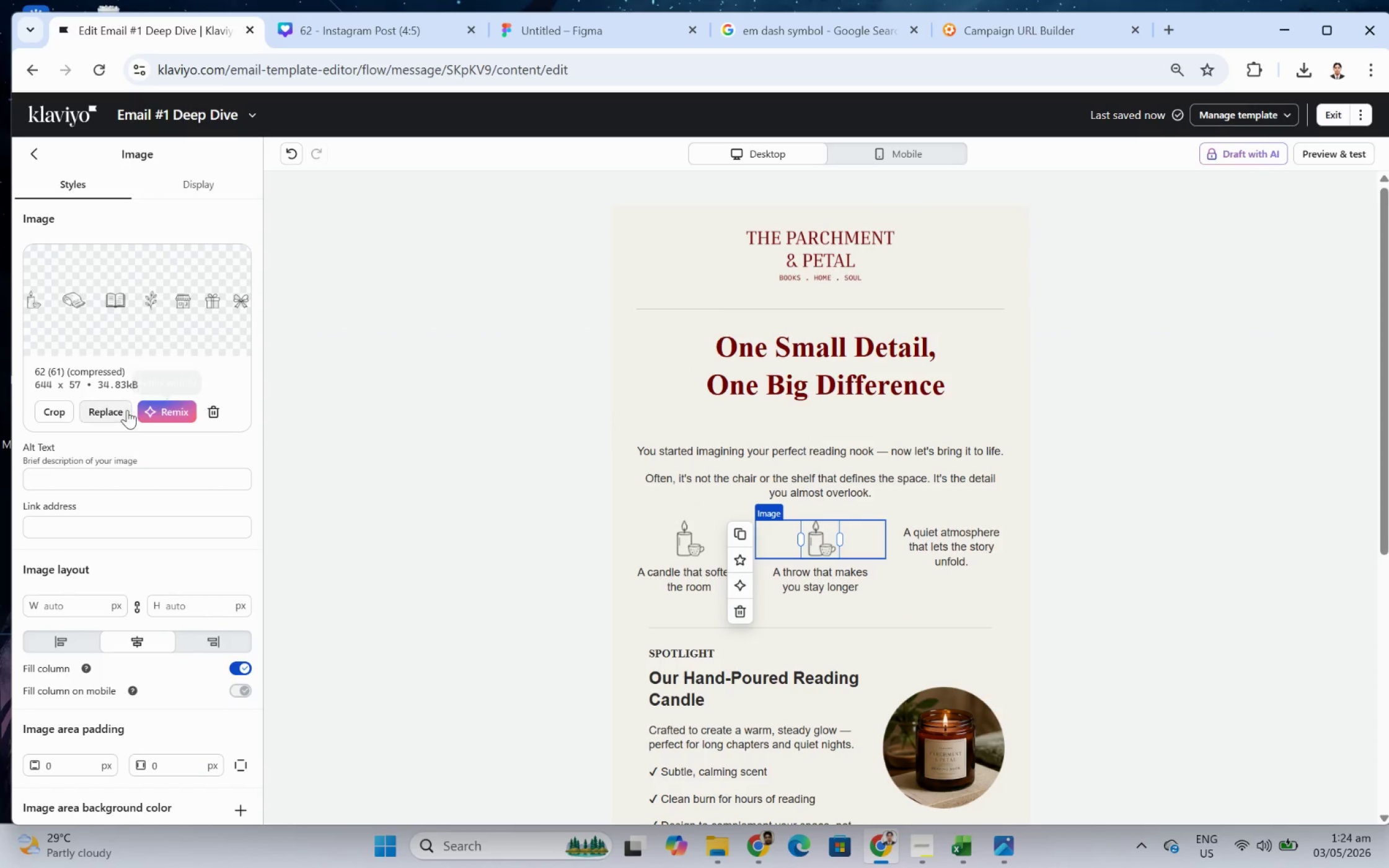 
left_click([126, 410])
 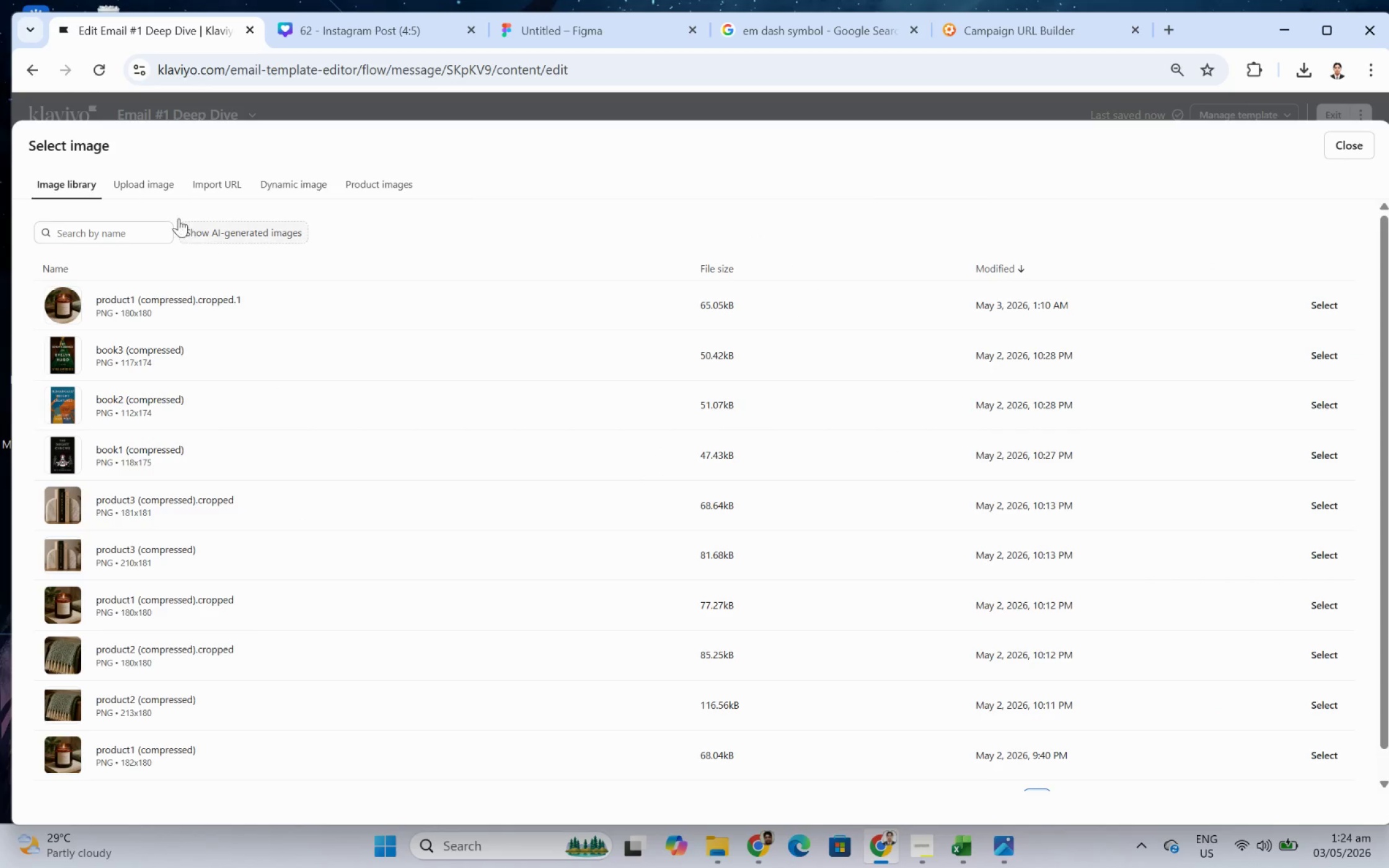 
left_click([157, 190])
 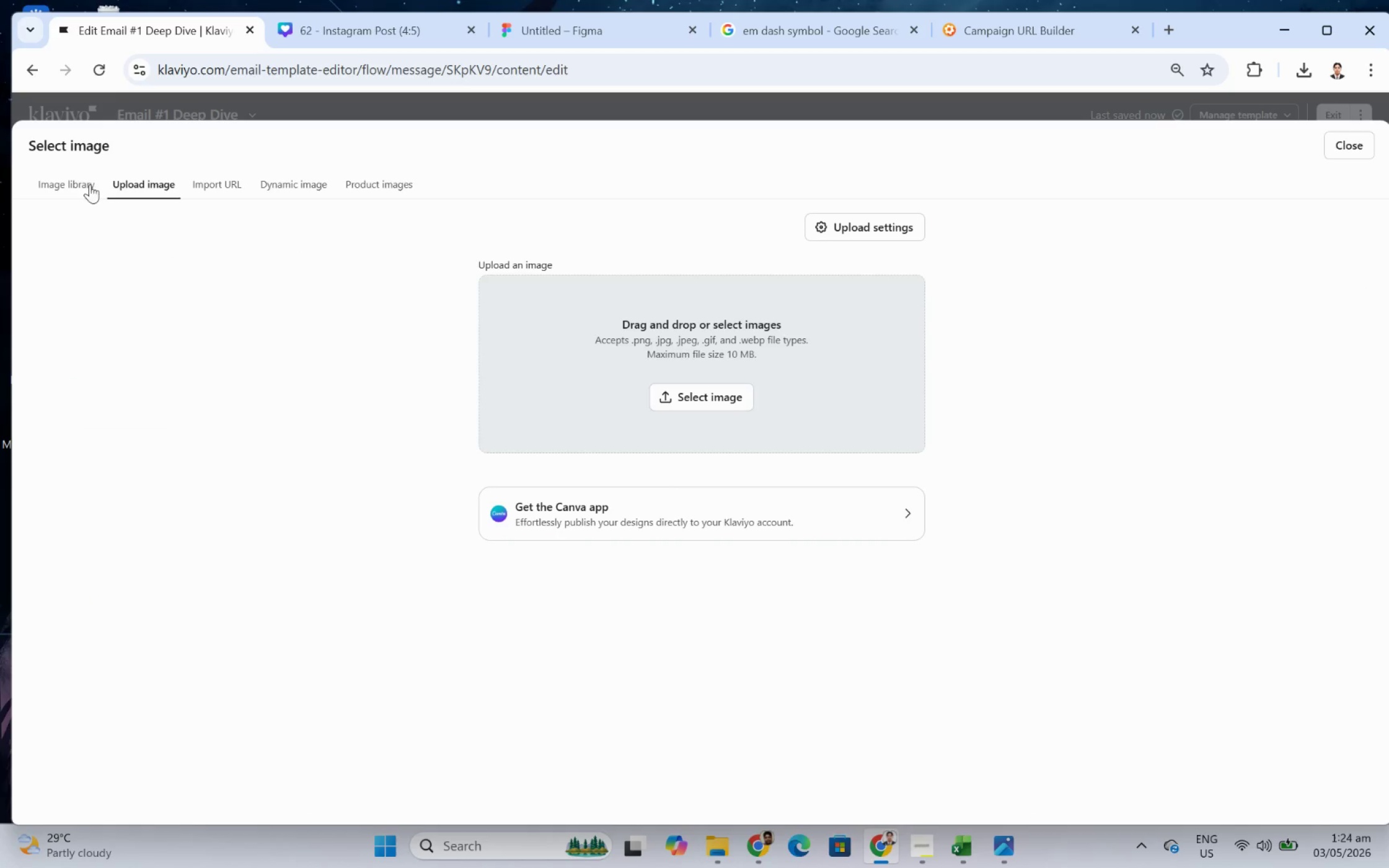 
left_click([65, 183])
 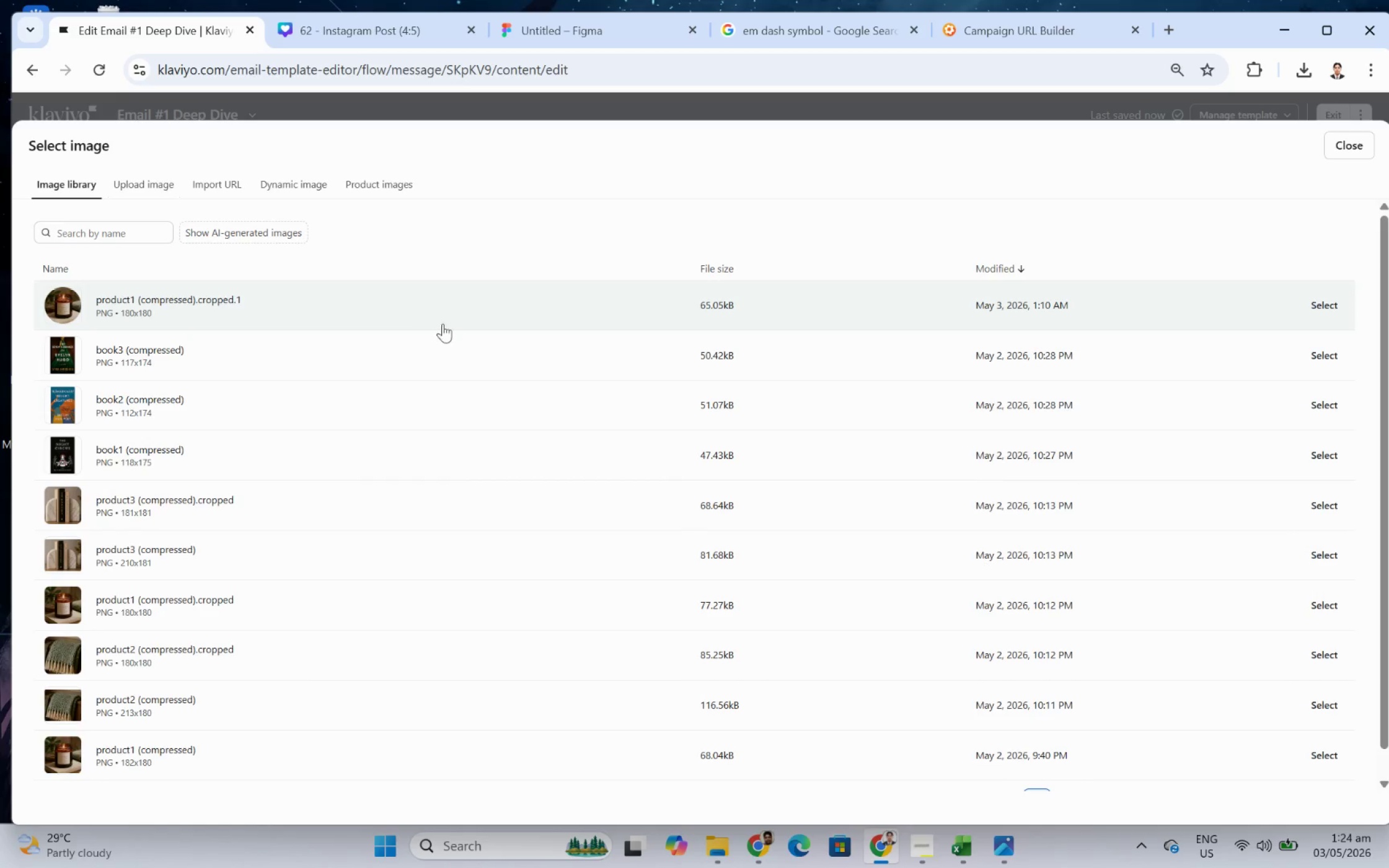 
scroll: coordinate [490, 335], scroll_direction: up, amount: 2.0
 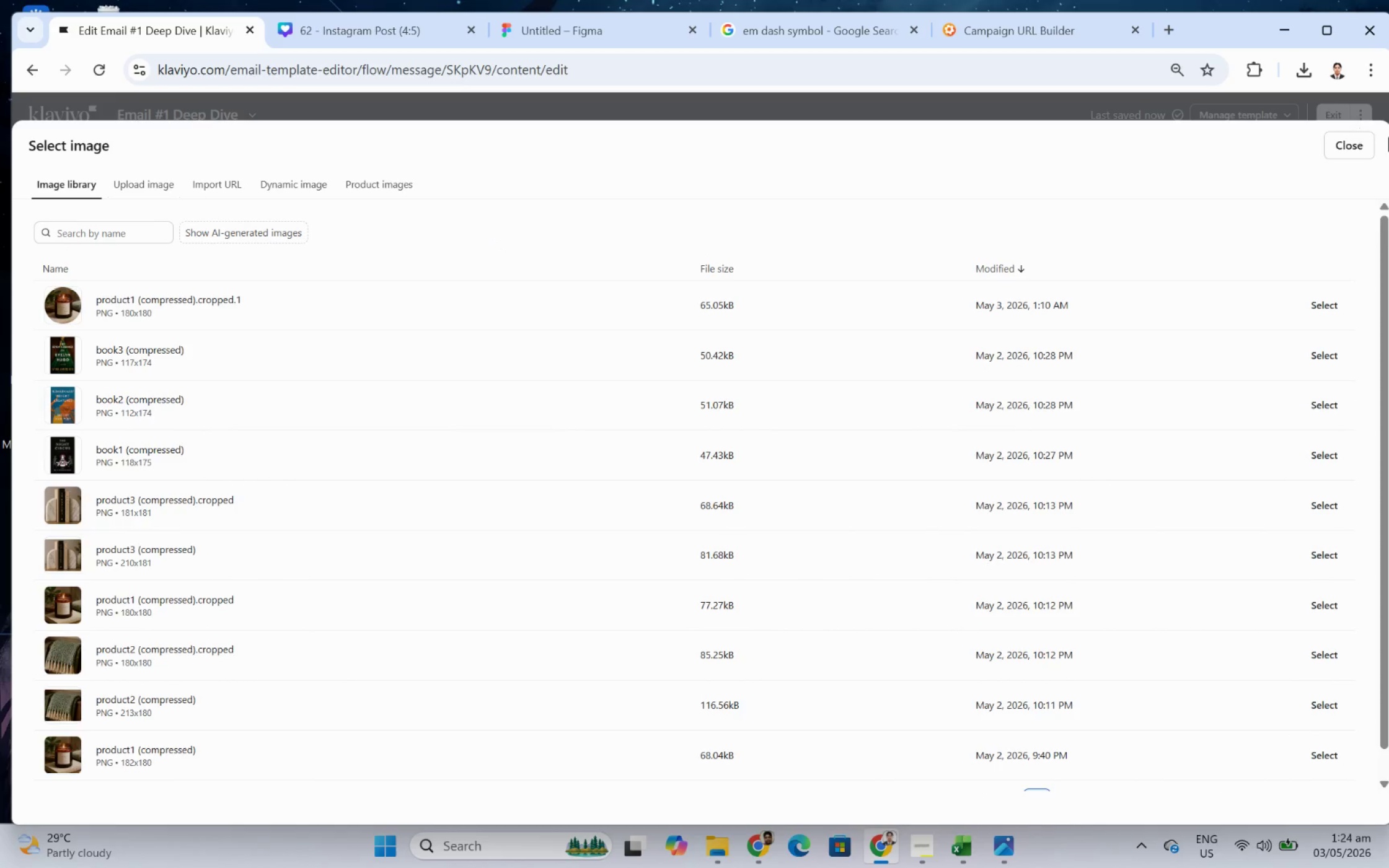 
left_click([1356, 146])
 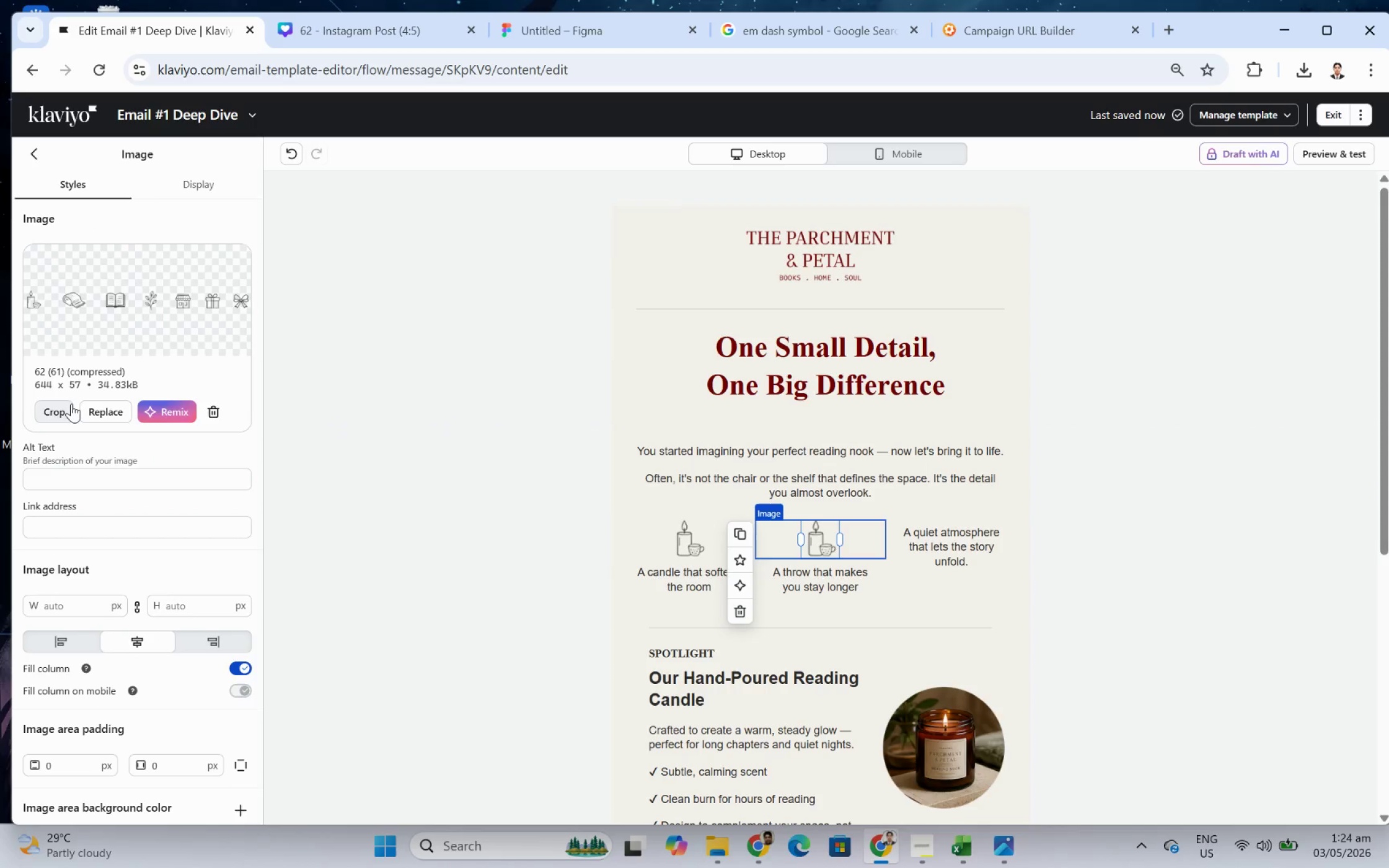 
left_click([71, 404])
 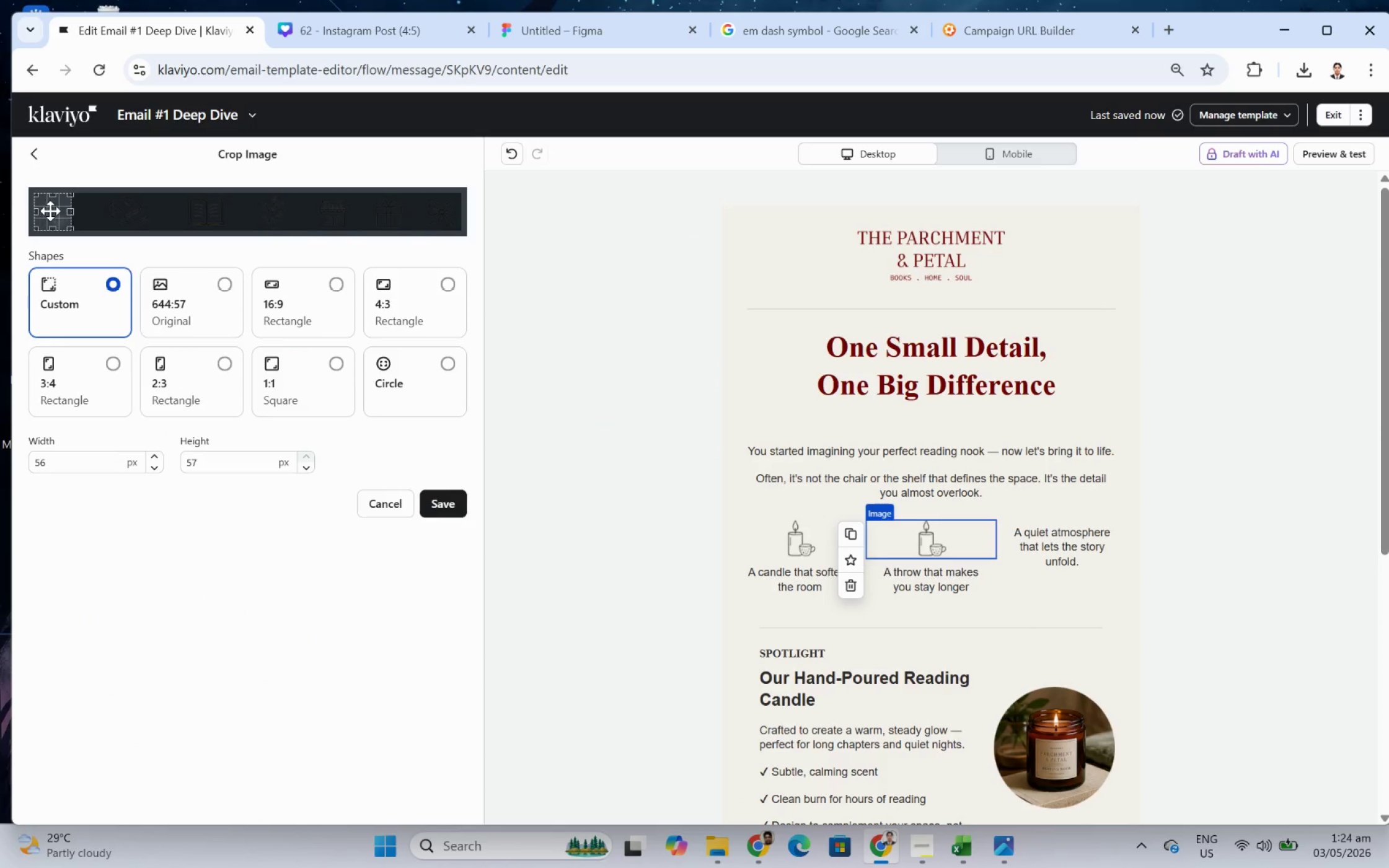 
left_click_drag(start_coordinate=[51, 211], to_coordinate=[127, 211])
 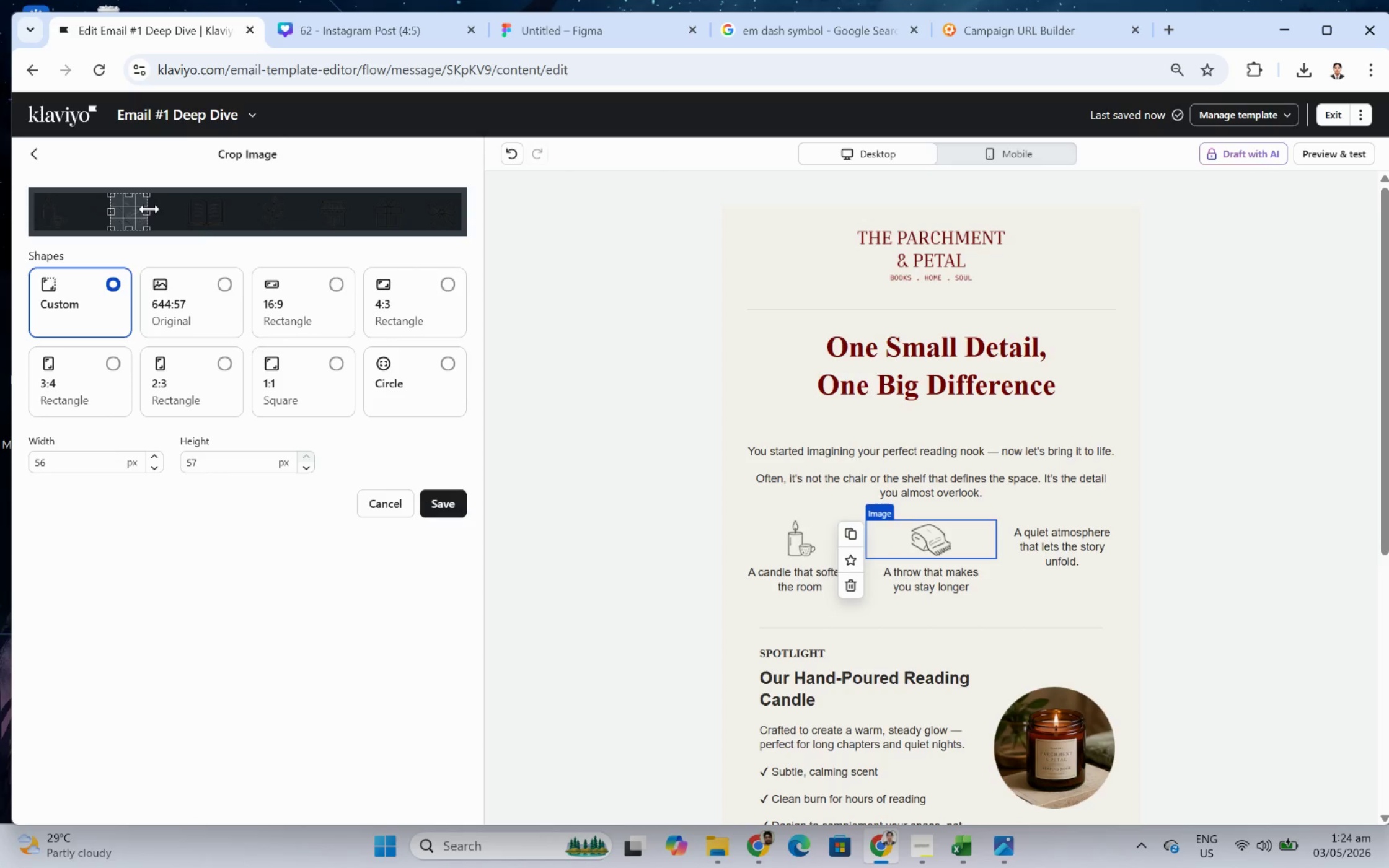 
left_click_drag(start_coordinate=[149, 209], to_coordinate=[154, 209])
 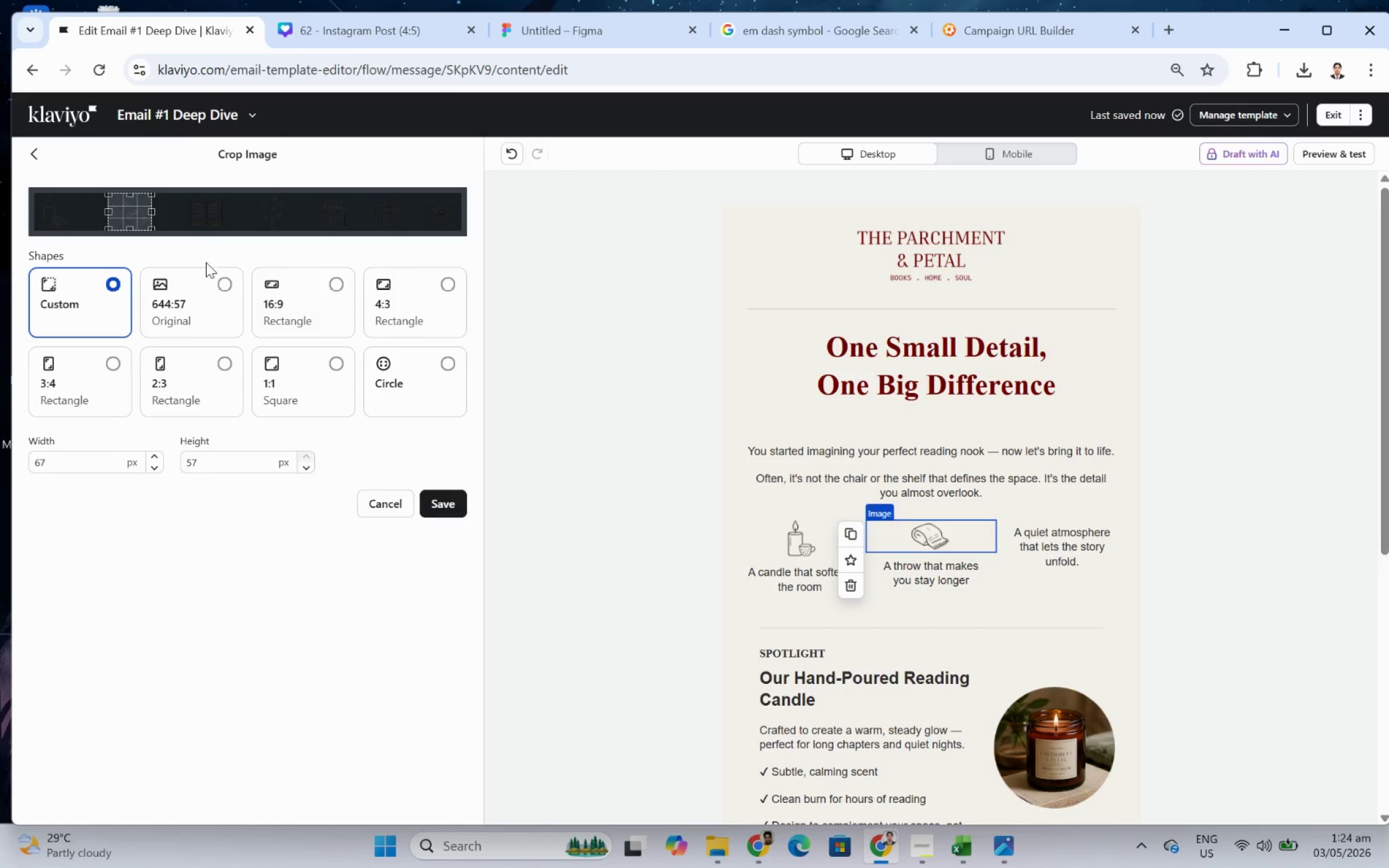 
wait(6.64)
 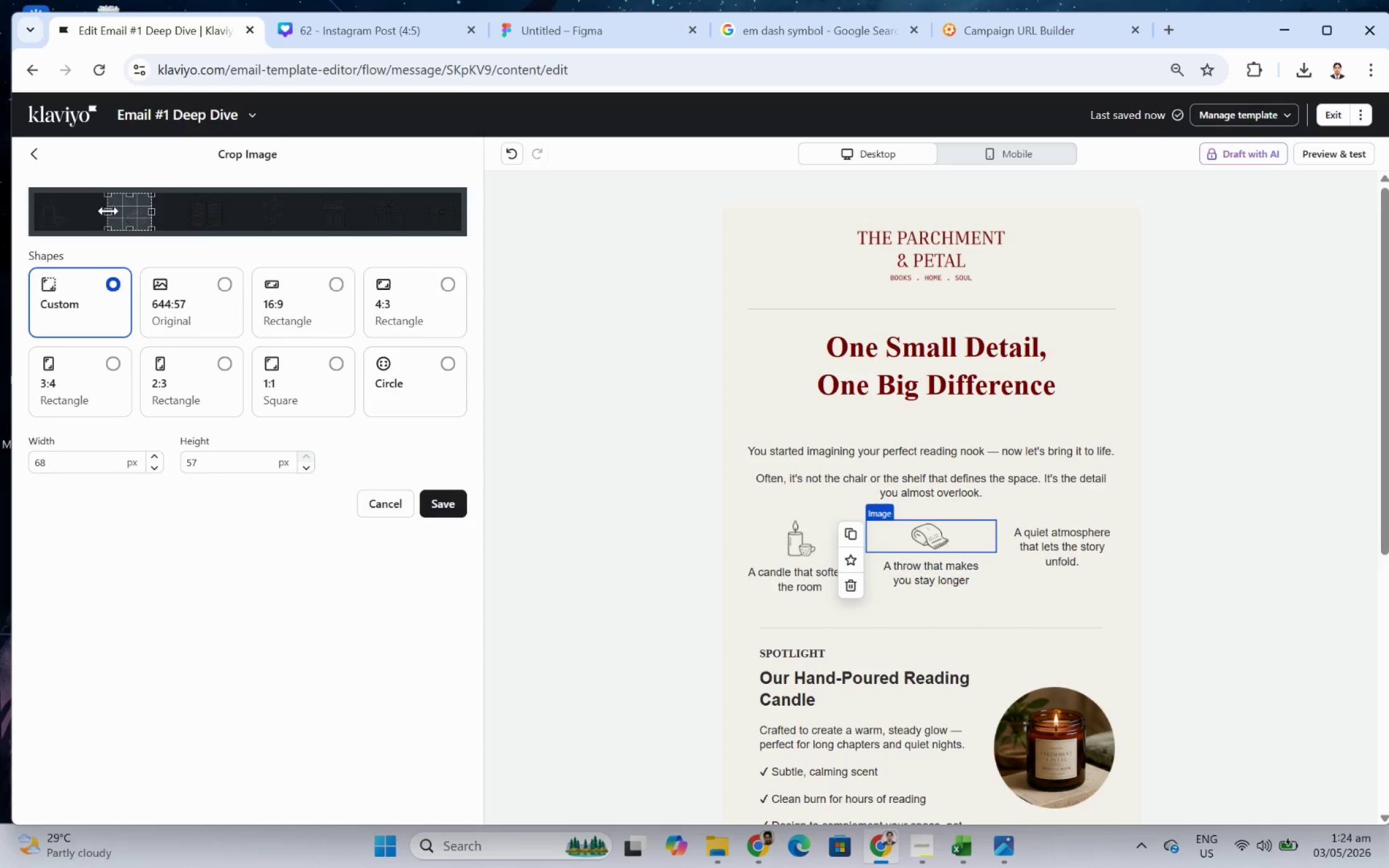 
left_click([448, 500])
 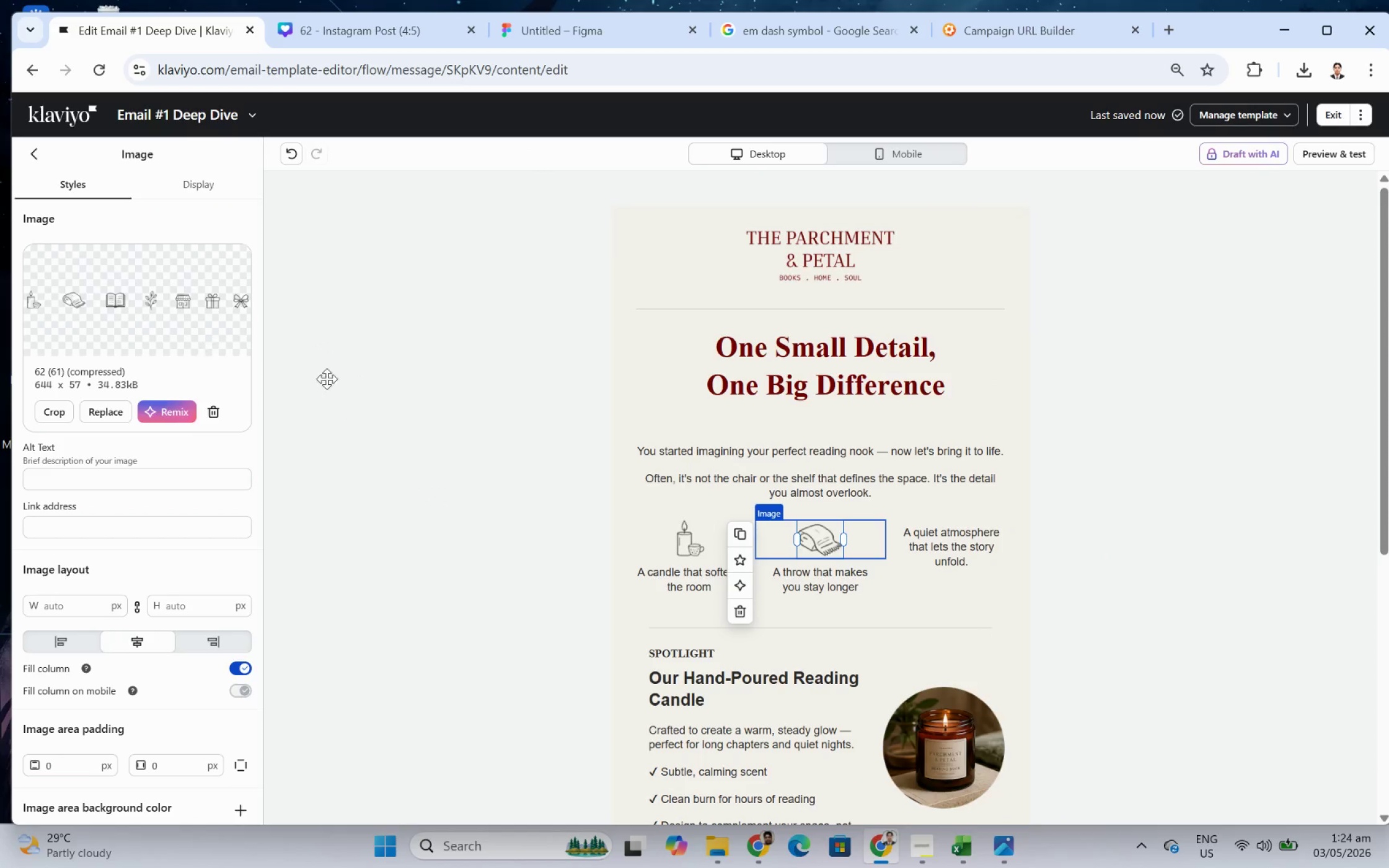 
left_click([1069, 577])
 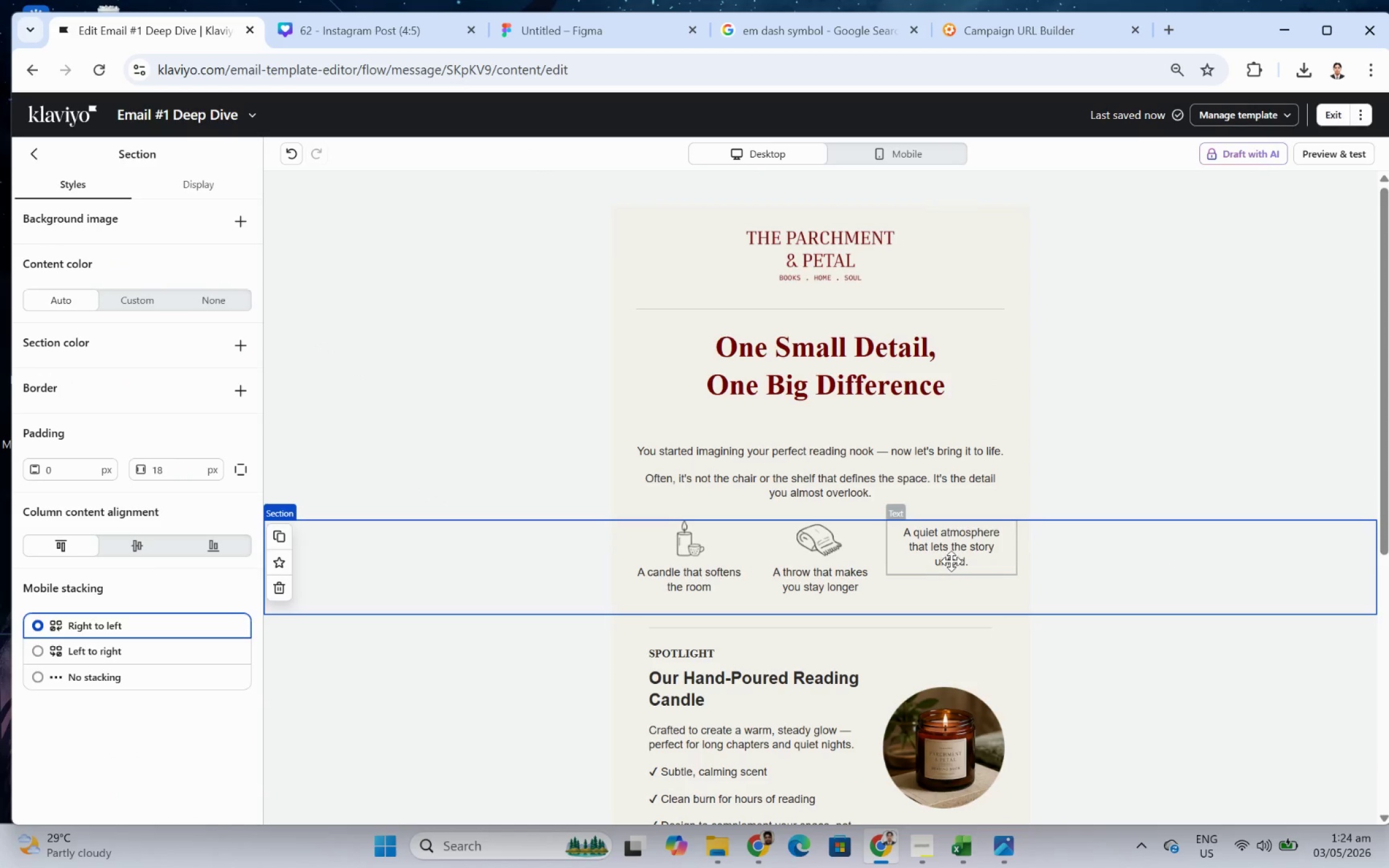 
left_click([830, 555])
 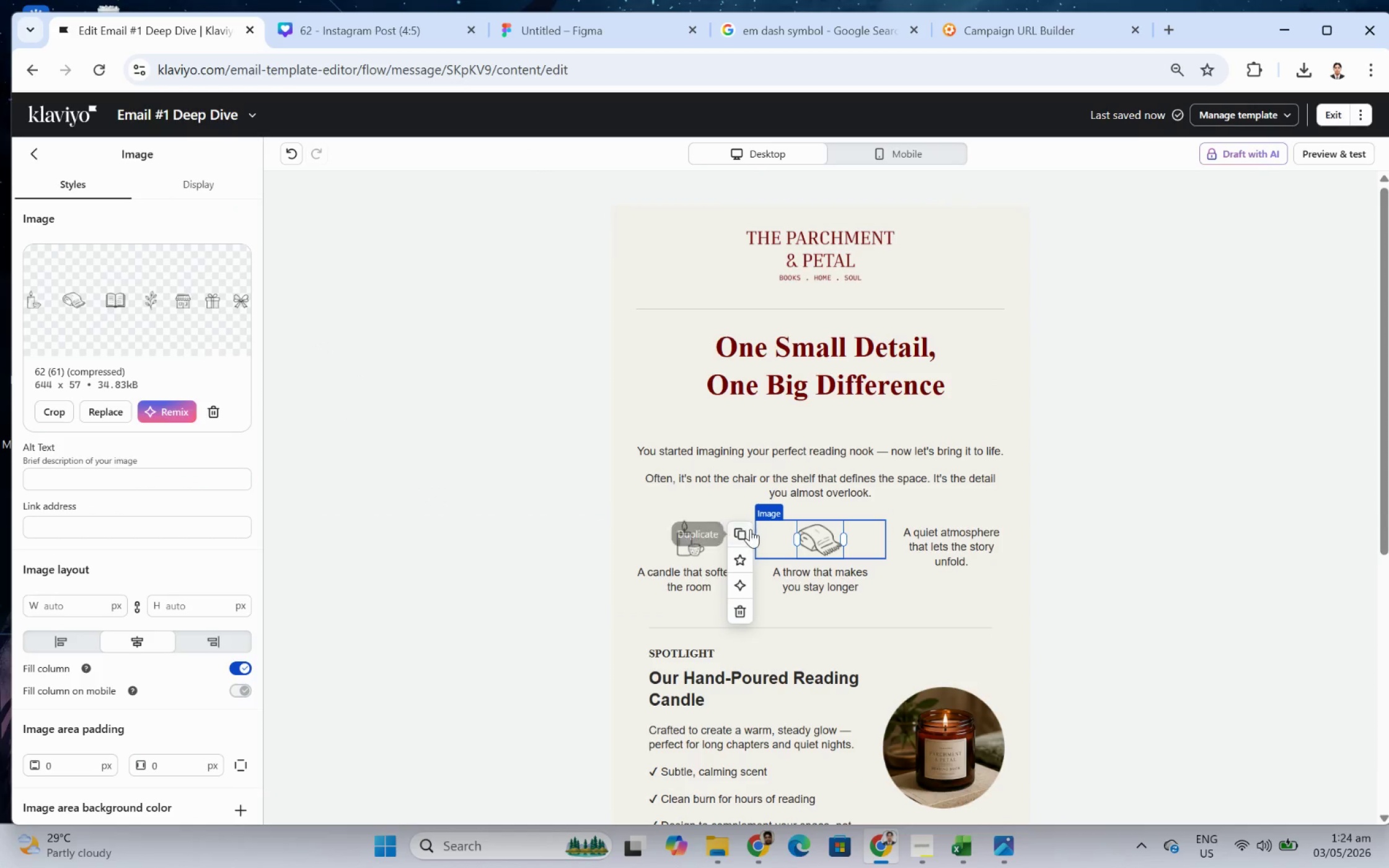 
left_click([748, 539])
 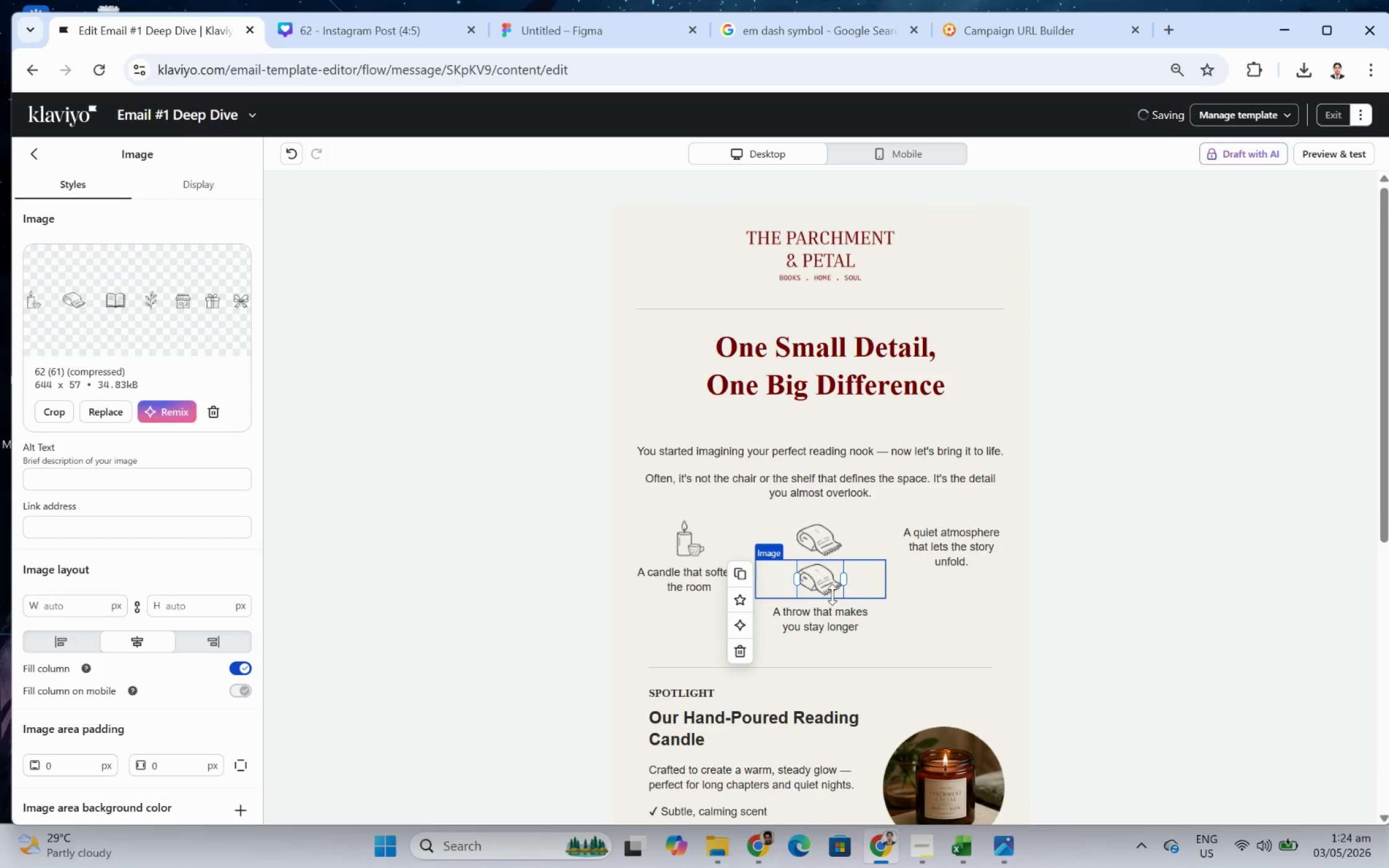 
left_click_drag(start_coordinate=[827, 589], to_coordinate=[980, 563])
 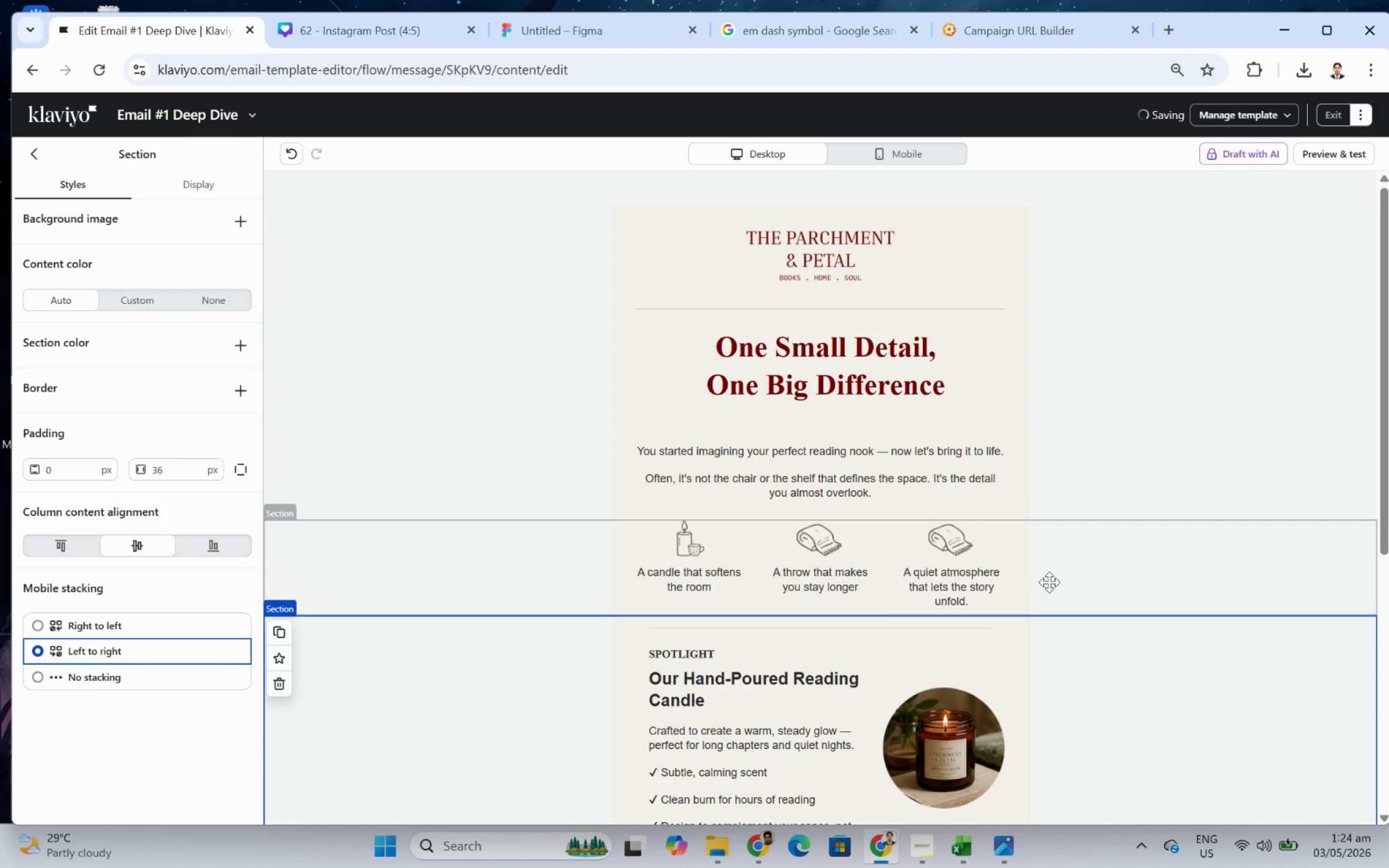 
left_click([953, 542])
 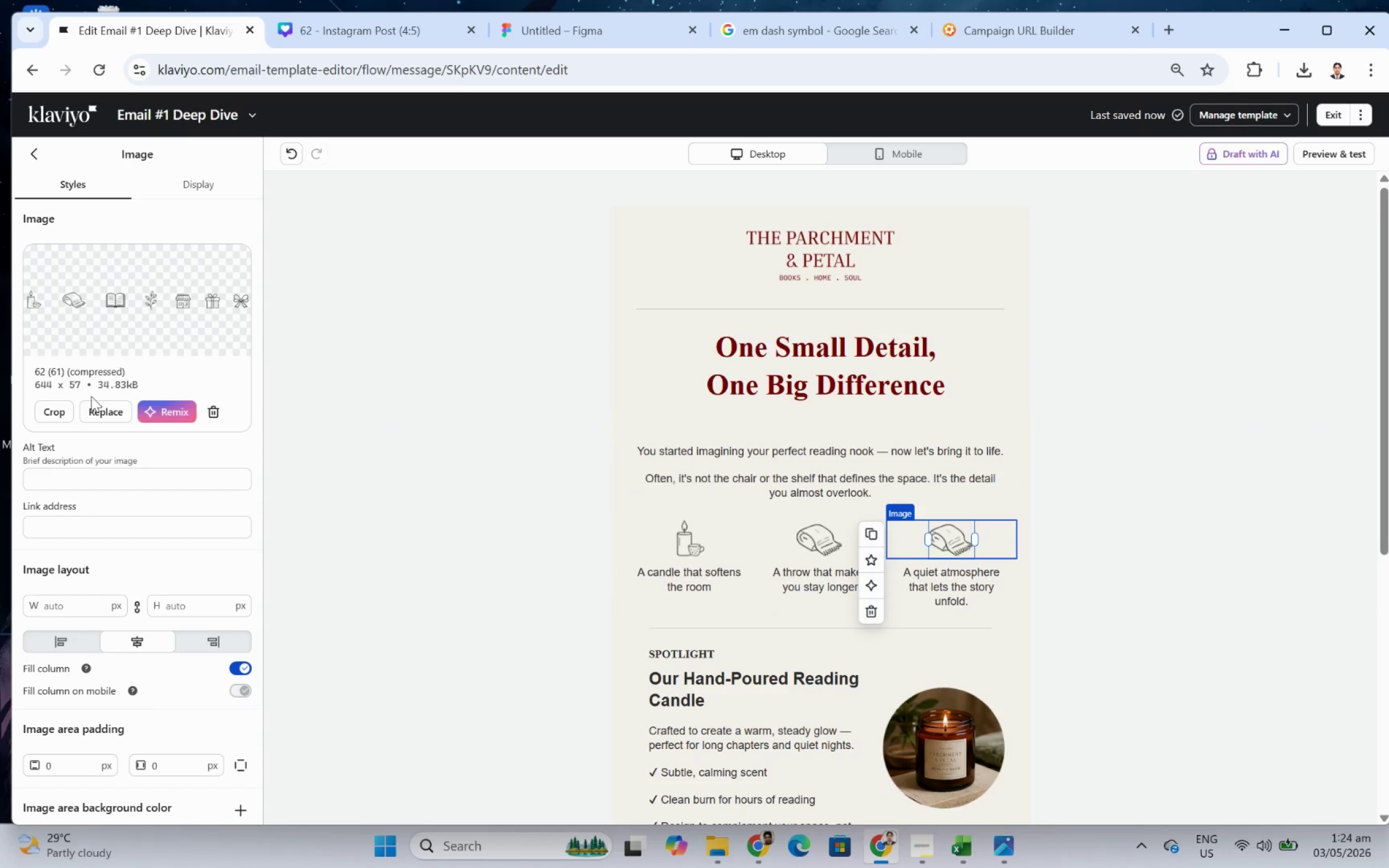 
left_click([64, 413])
 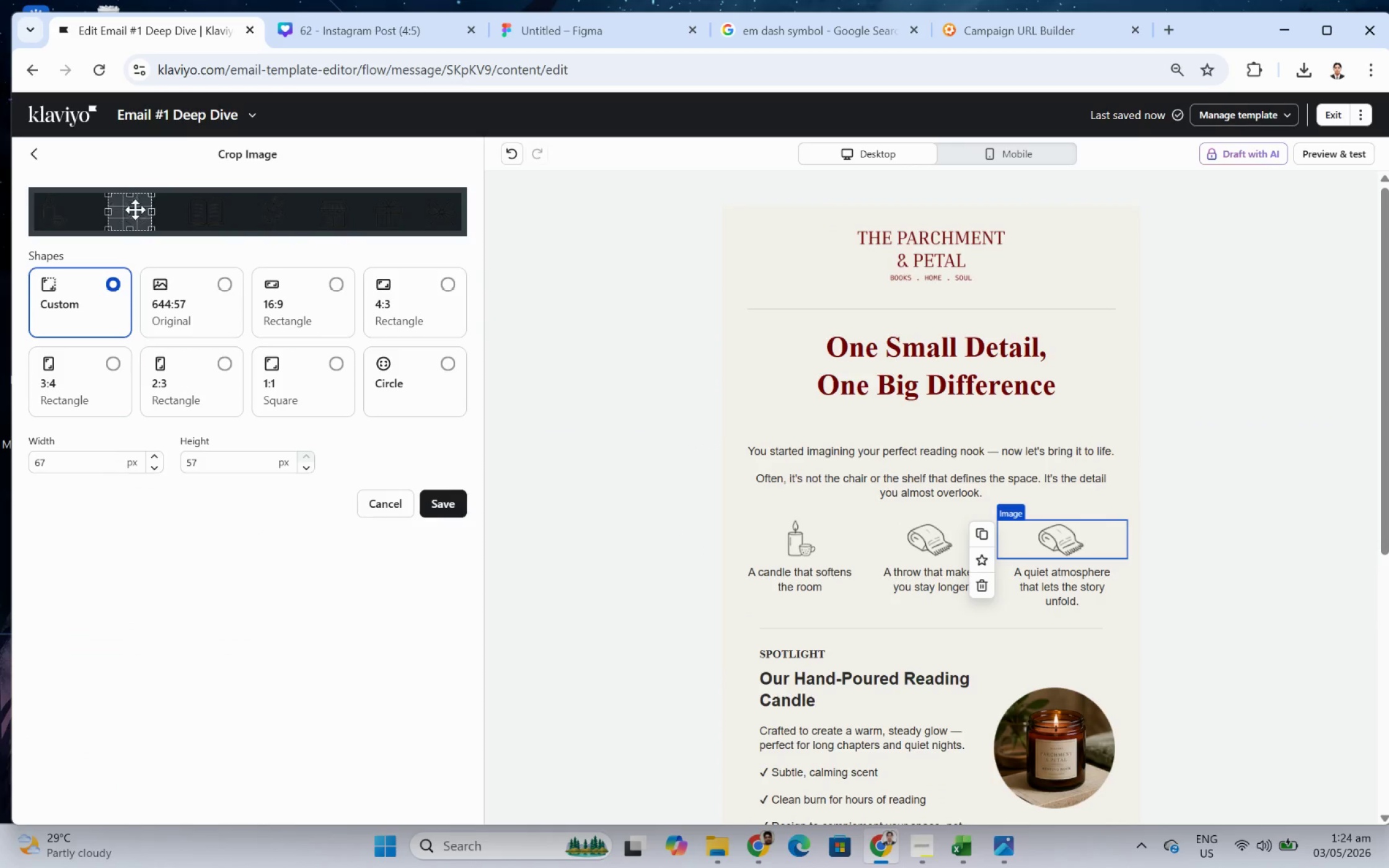 
left_click_drag(start_coordinate=[135, 212], to_coordinate=[211, 219])
 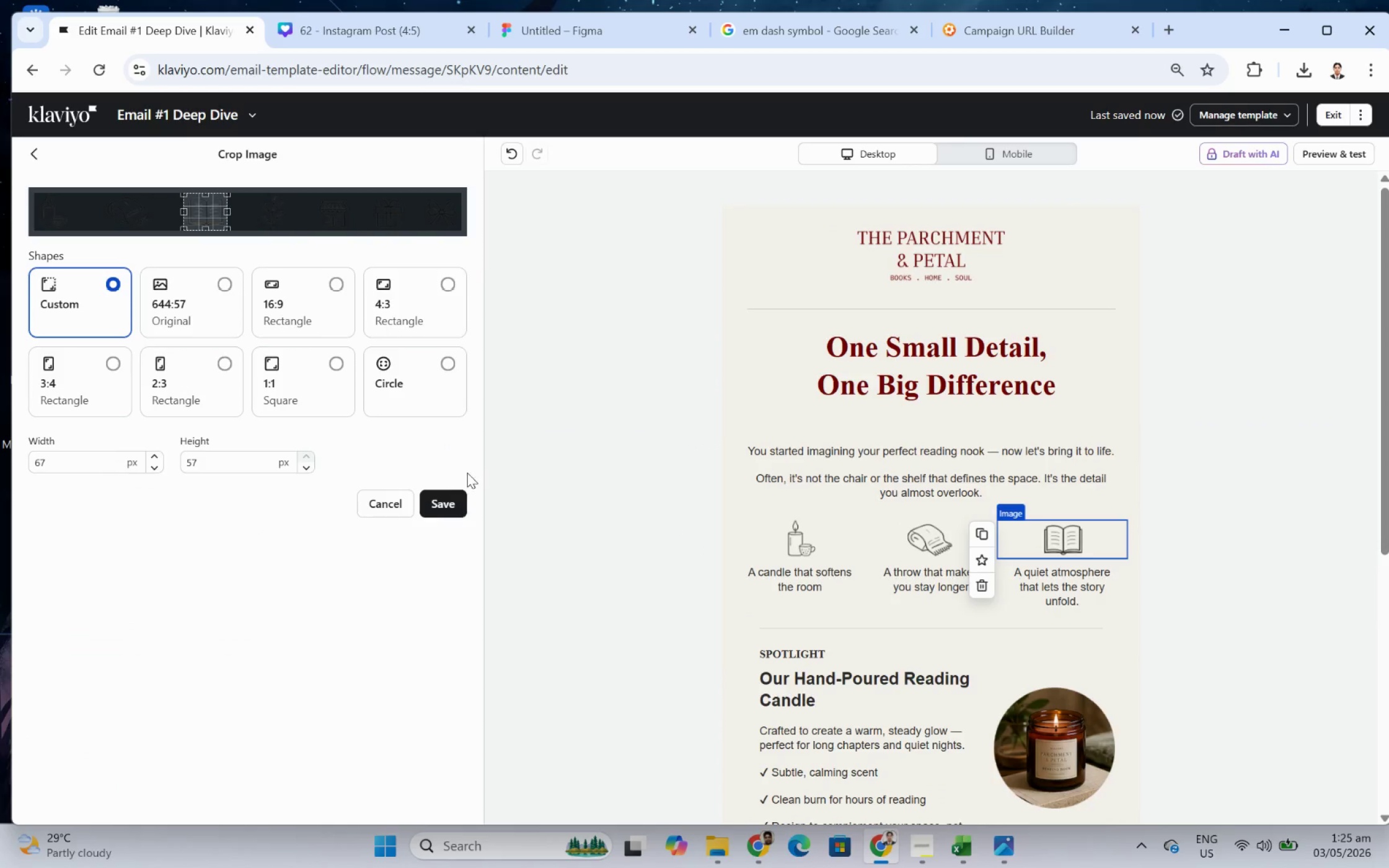 
left_click([461, 499])
 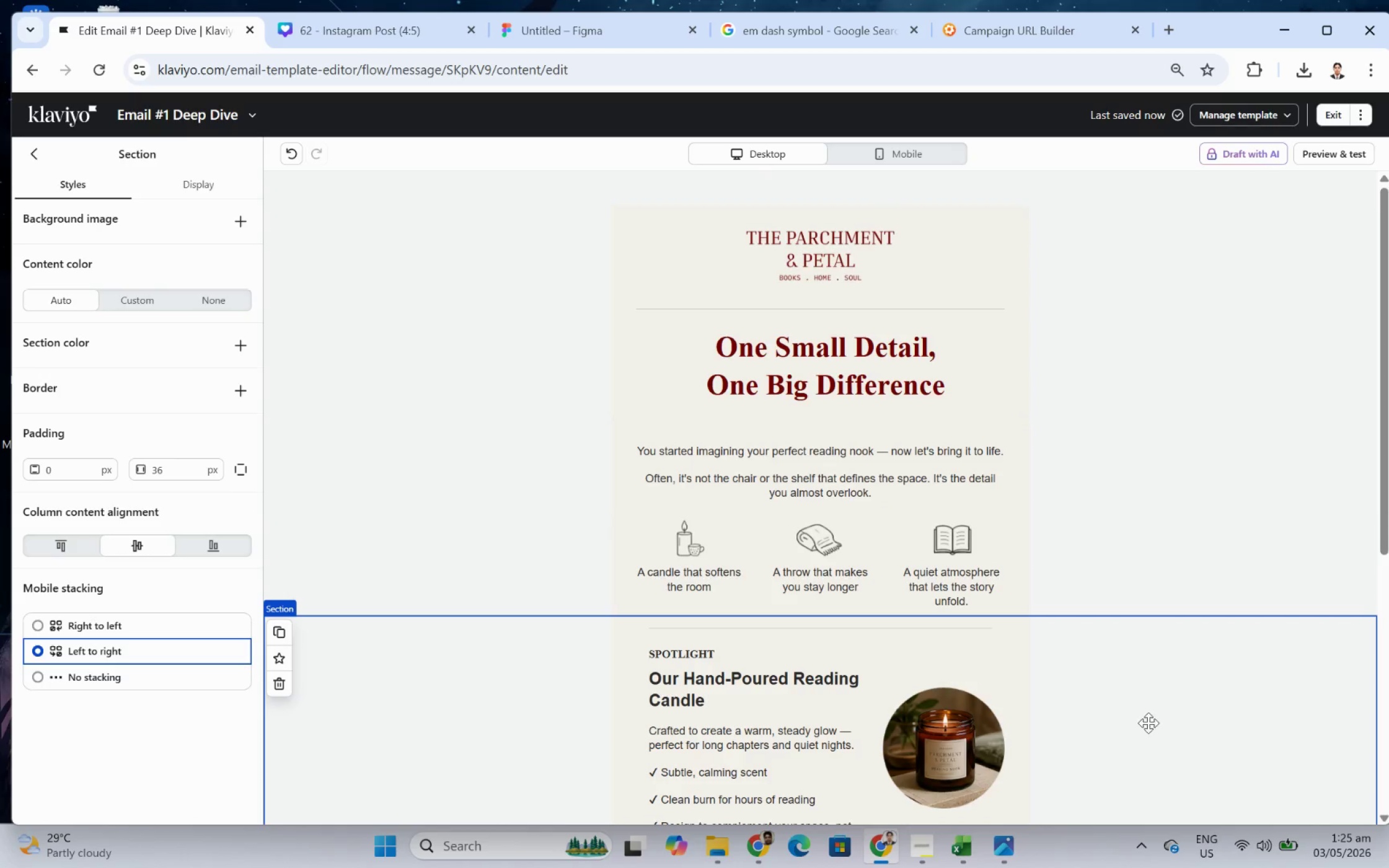 
wait(5.52)
 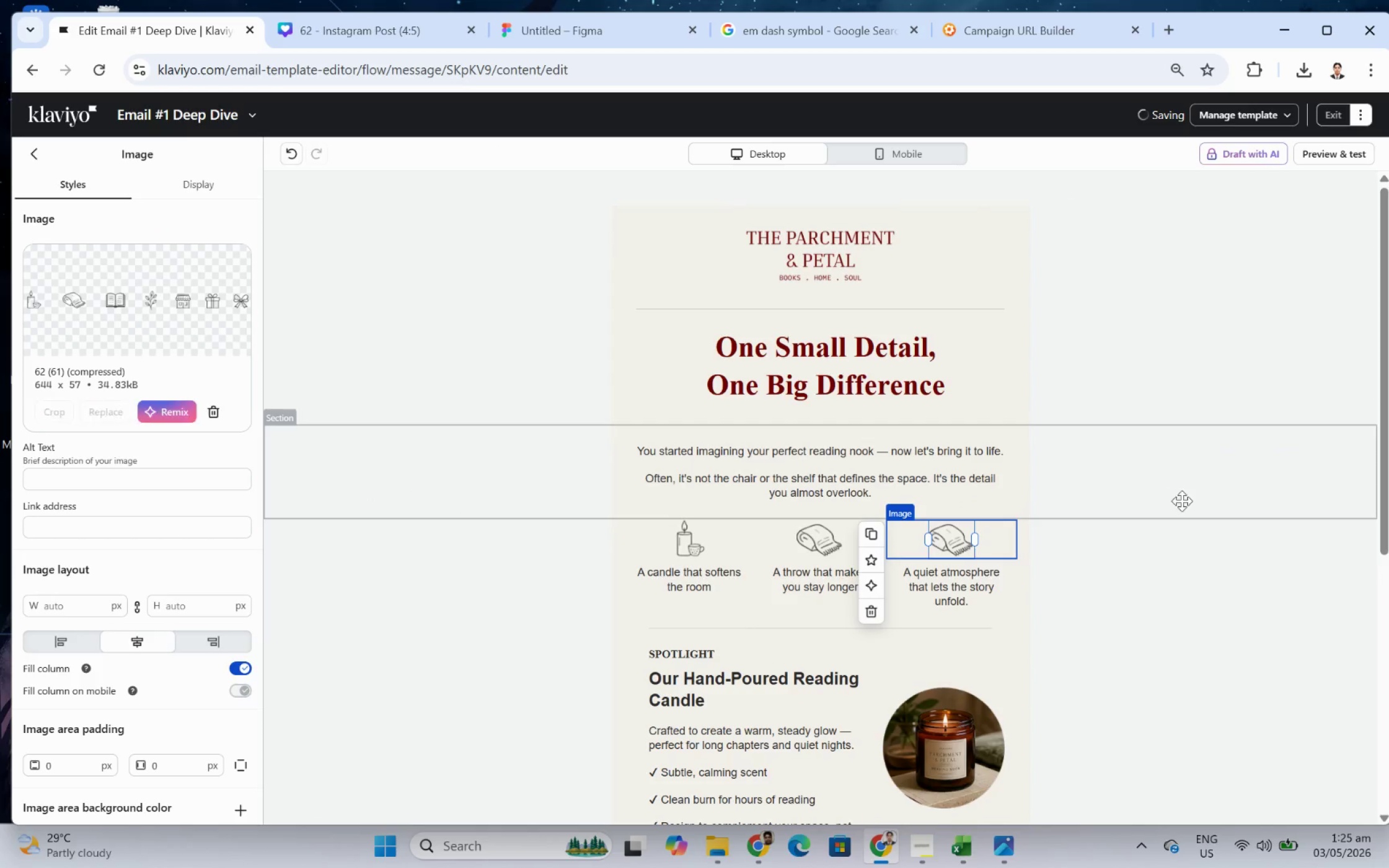 
left_click([721, 528])
 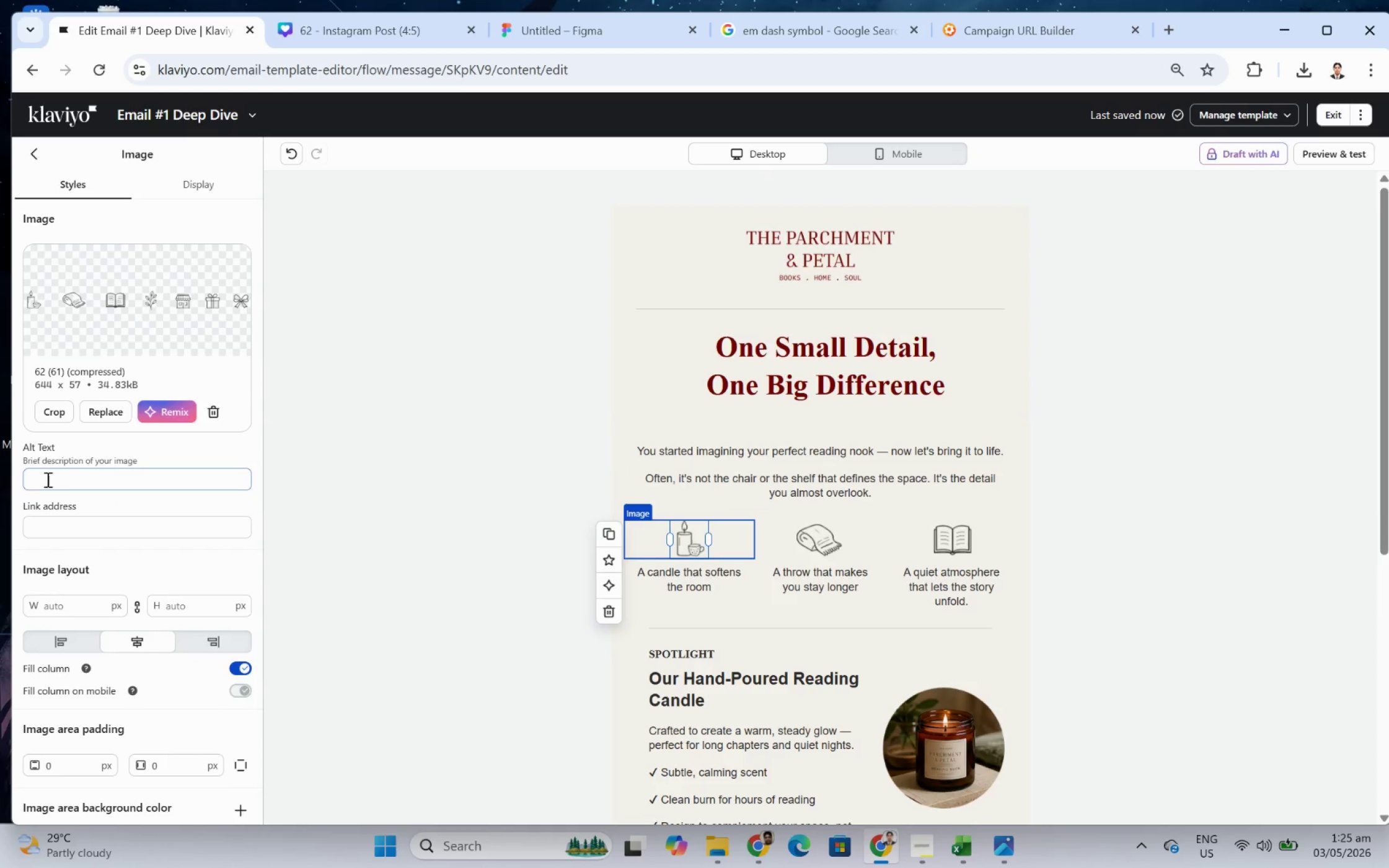 
type(candle)
 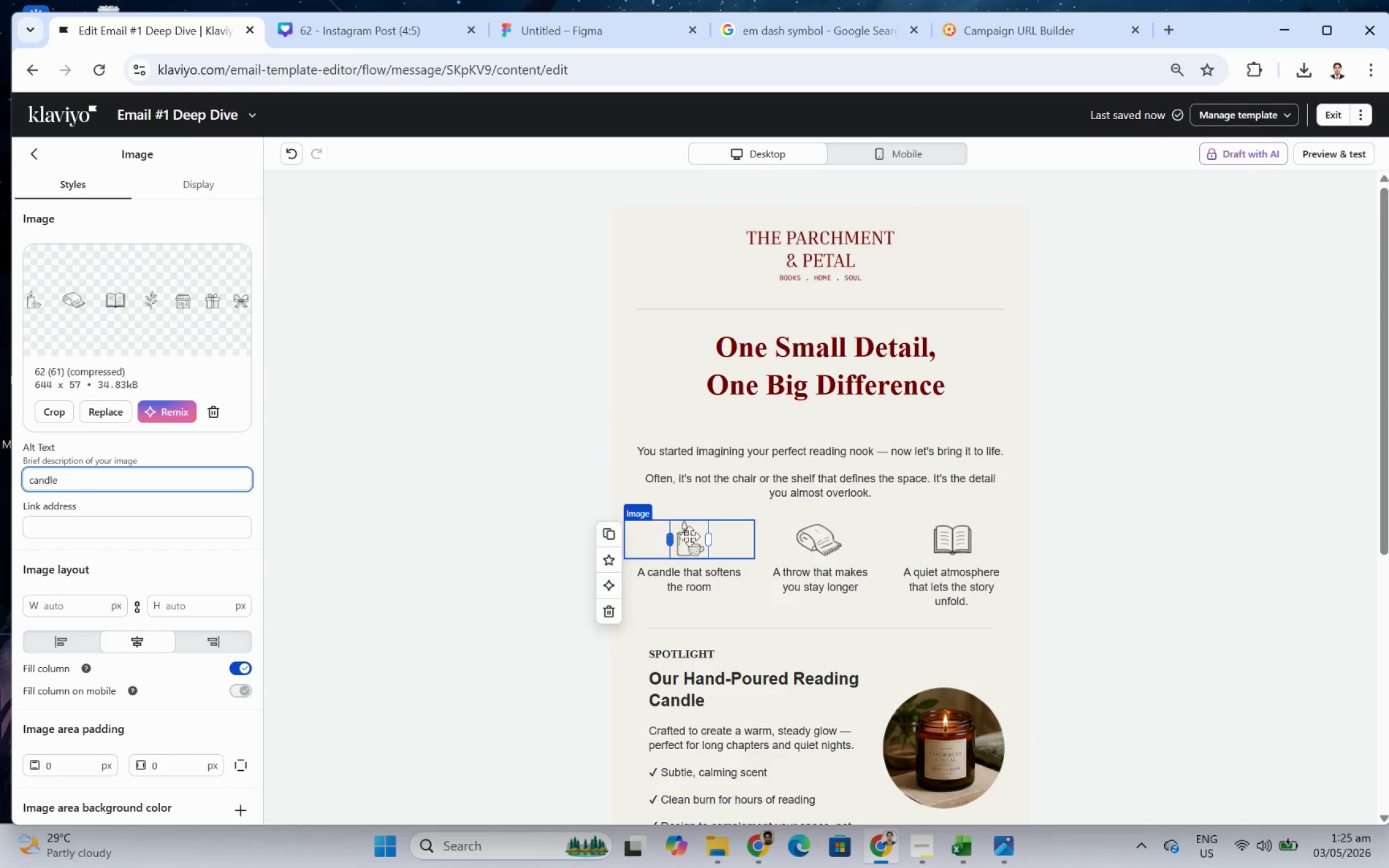 
left_click([827, 550])
 